 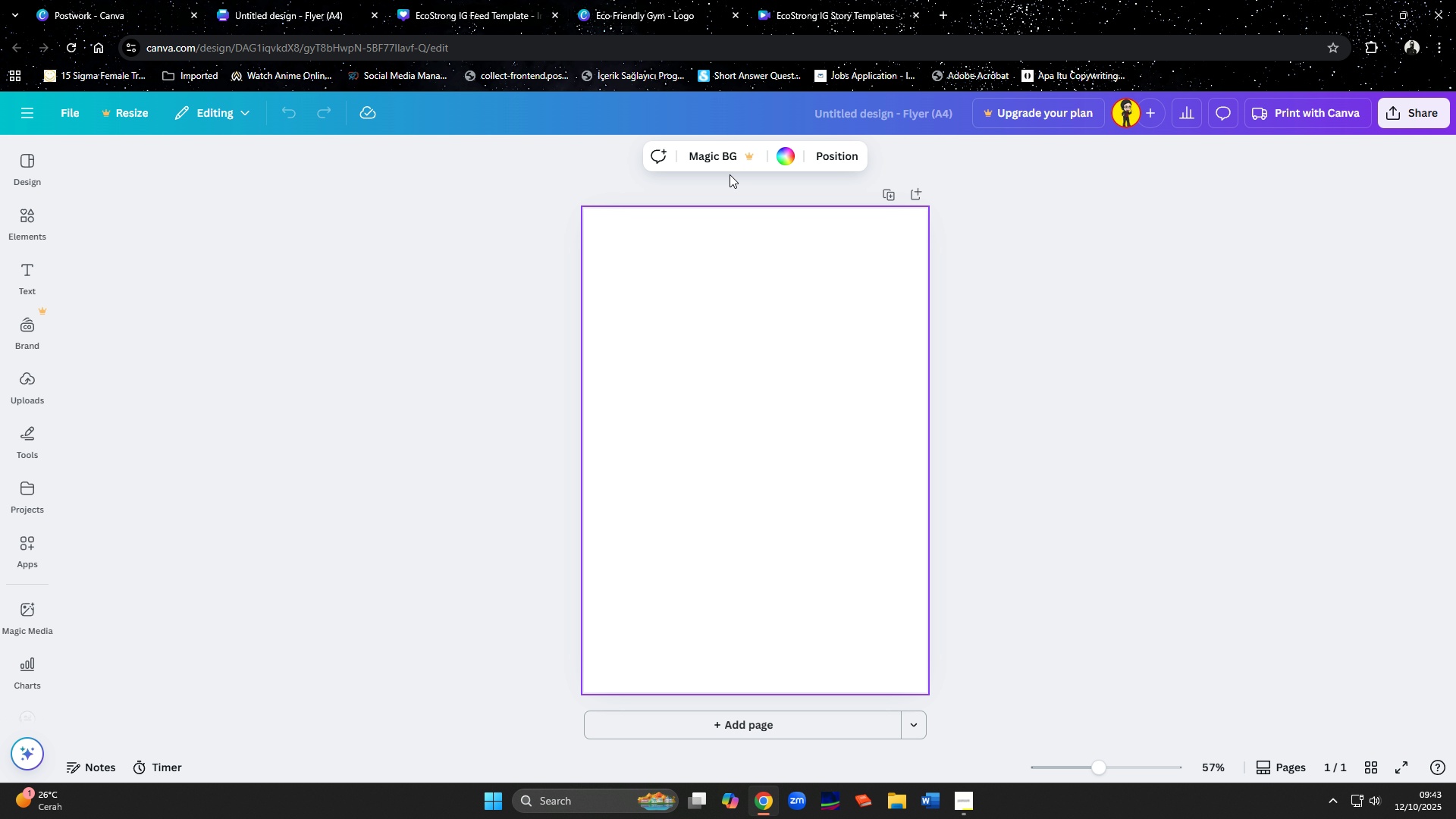 
left_click([780, 161])
 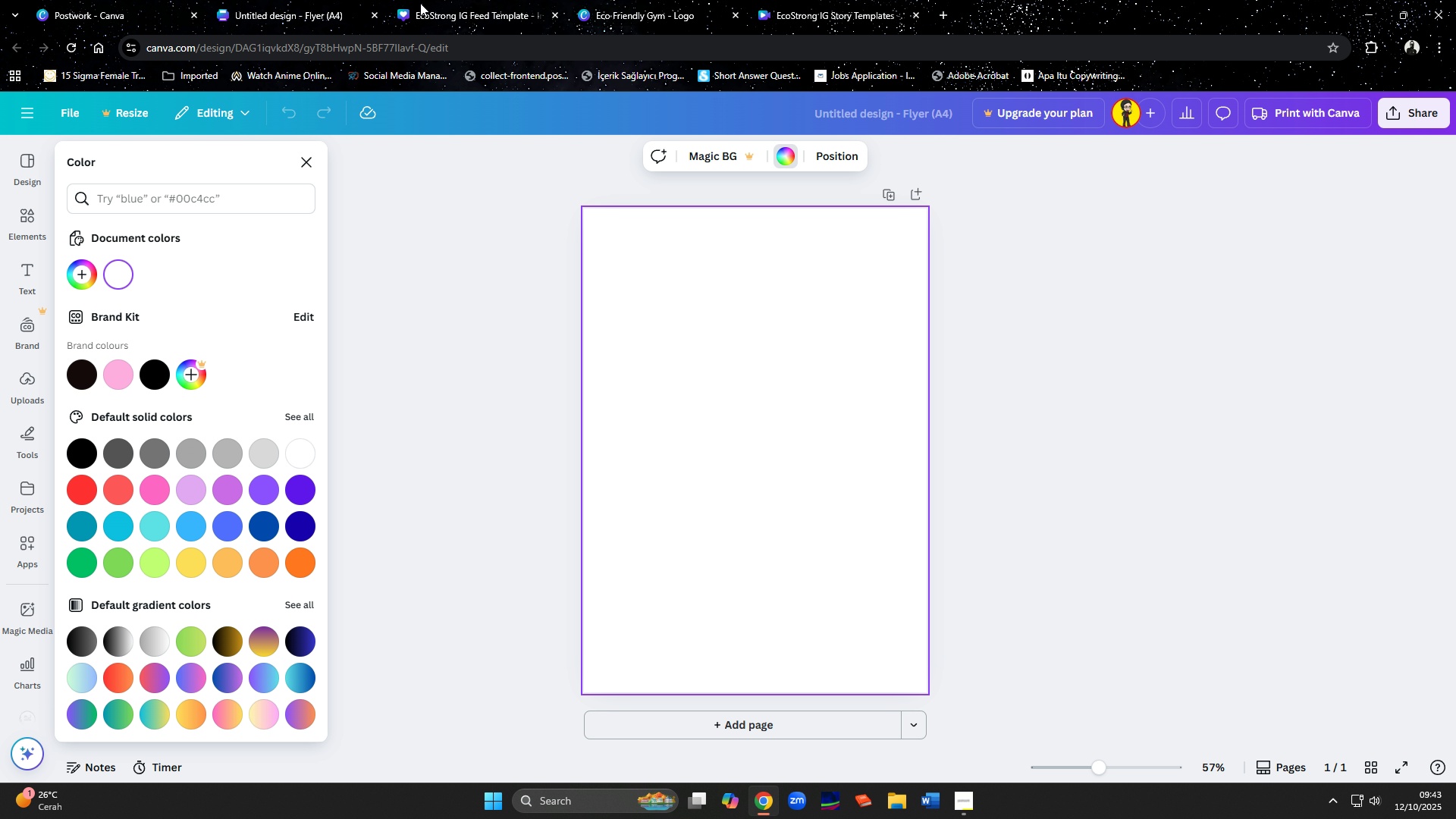 
left_click([457, 0])
 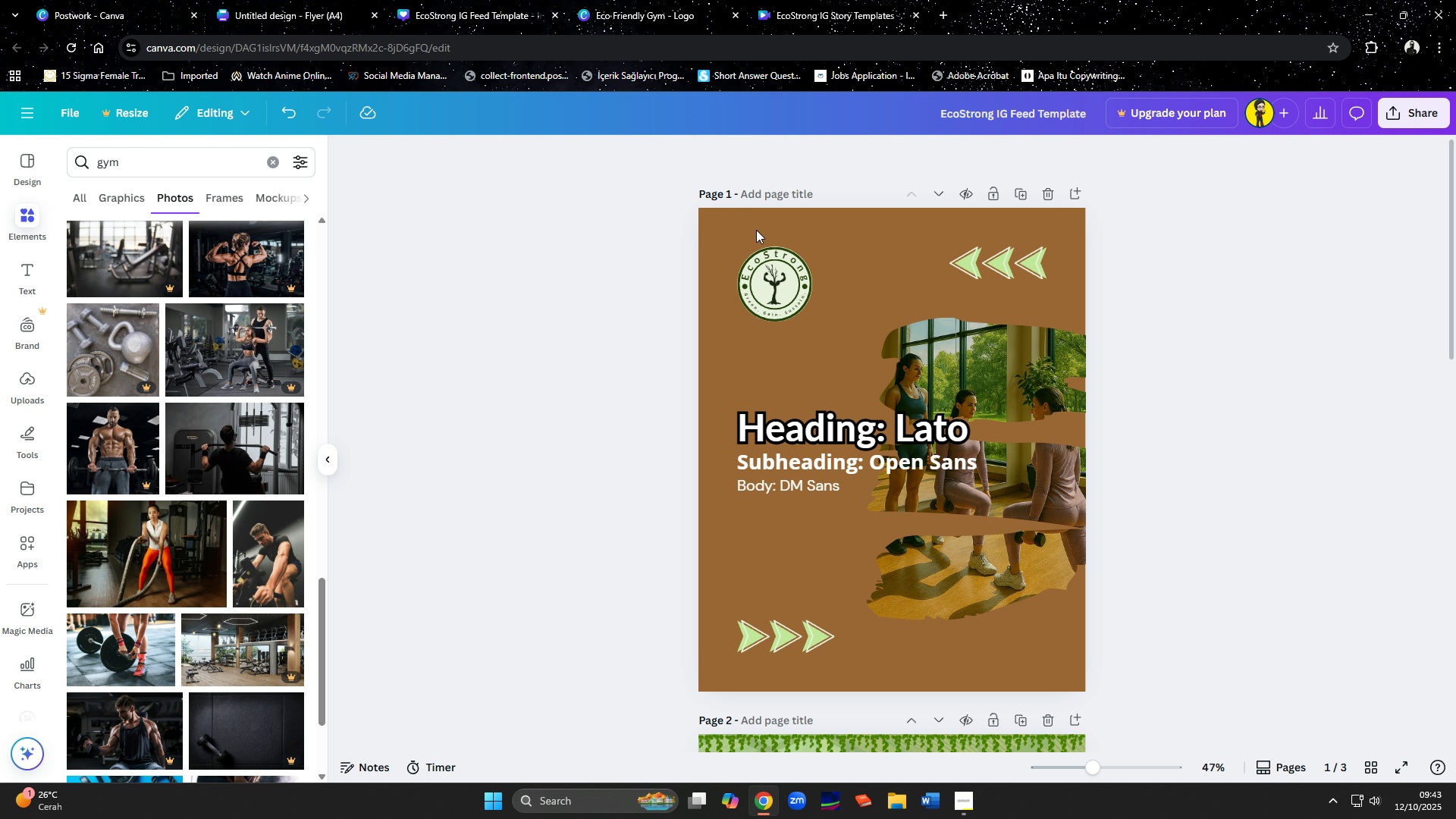 
scroll: coordinate [872, 506], scroll_direction: down, amount: 14.0
 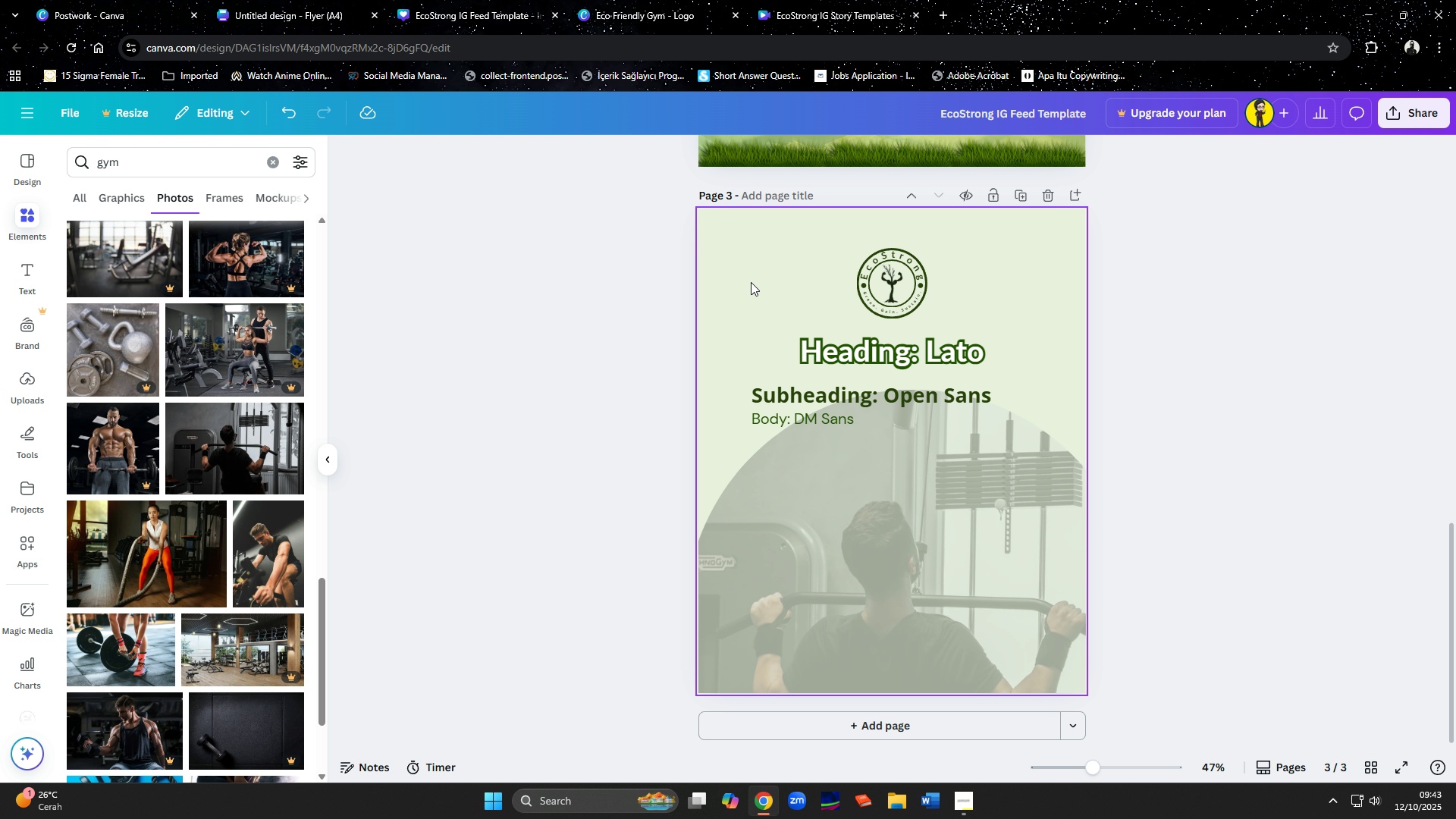 
left_click([749, 277])
 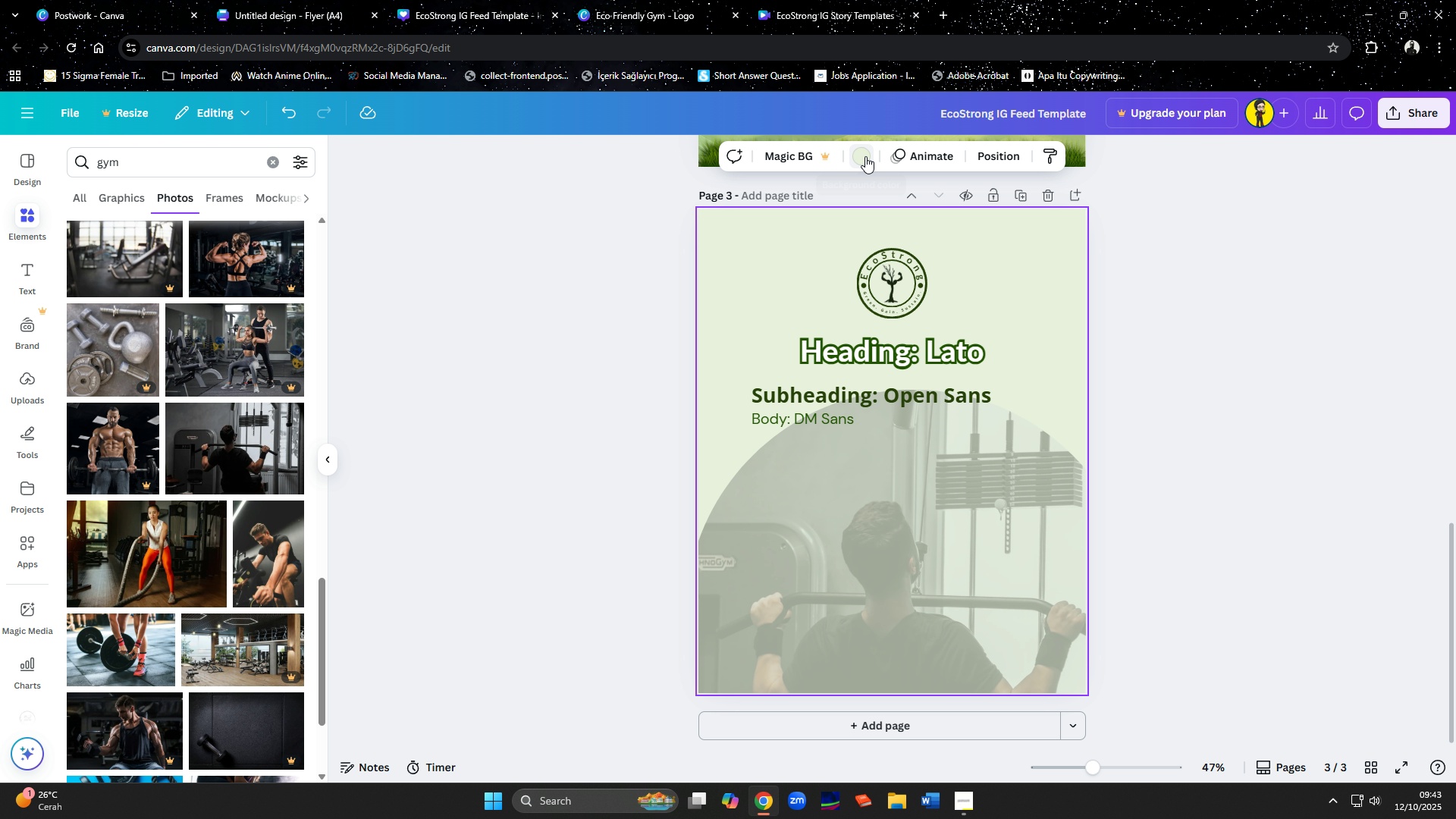 
left_click([865, 156])
 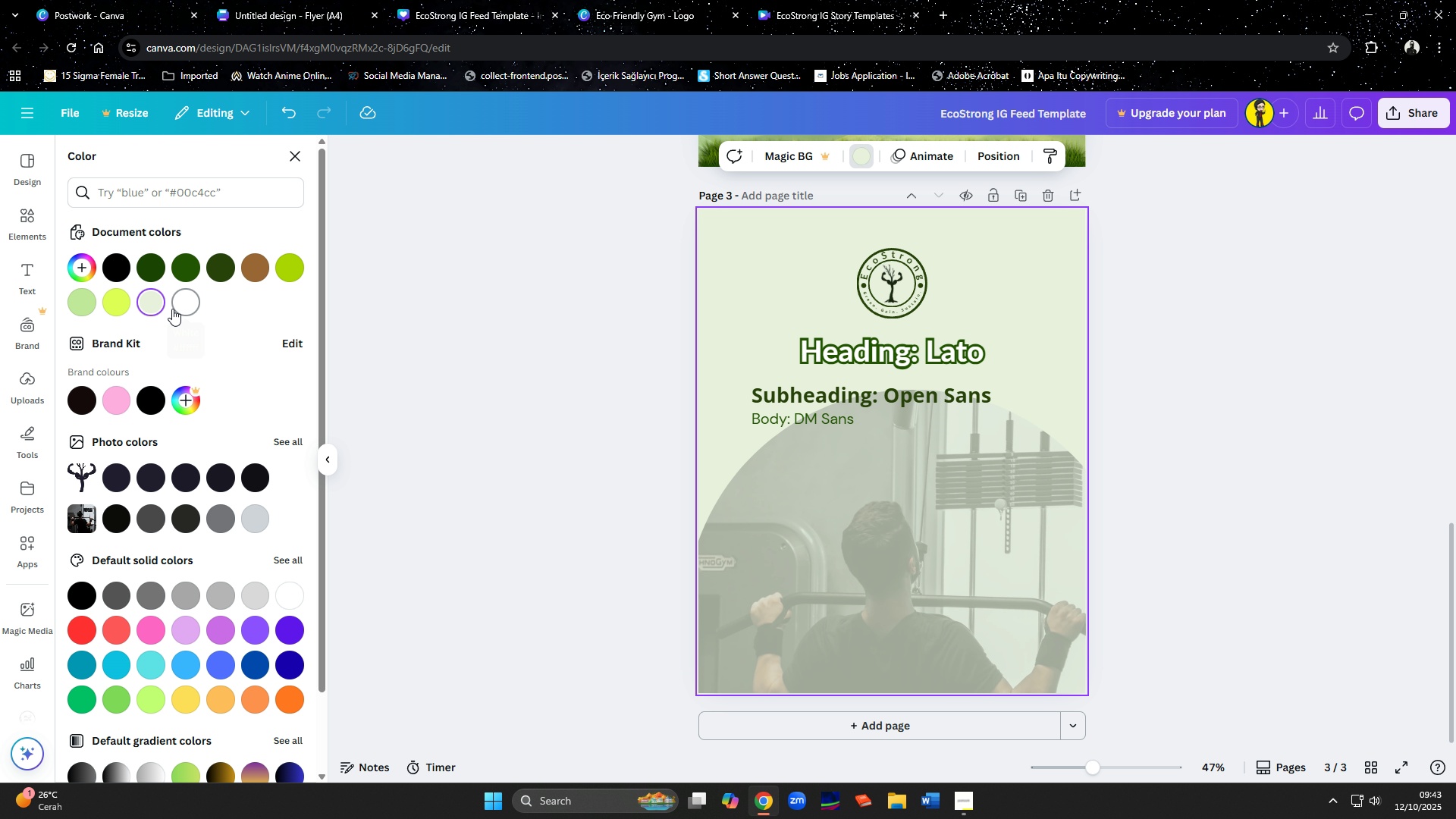 
left_click([149, 301])
 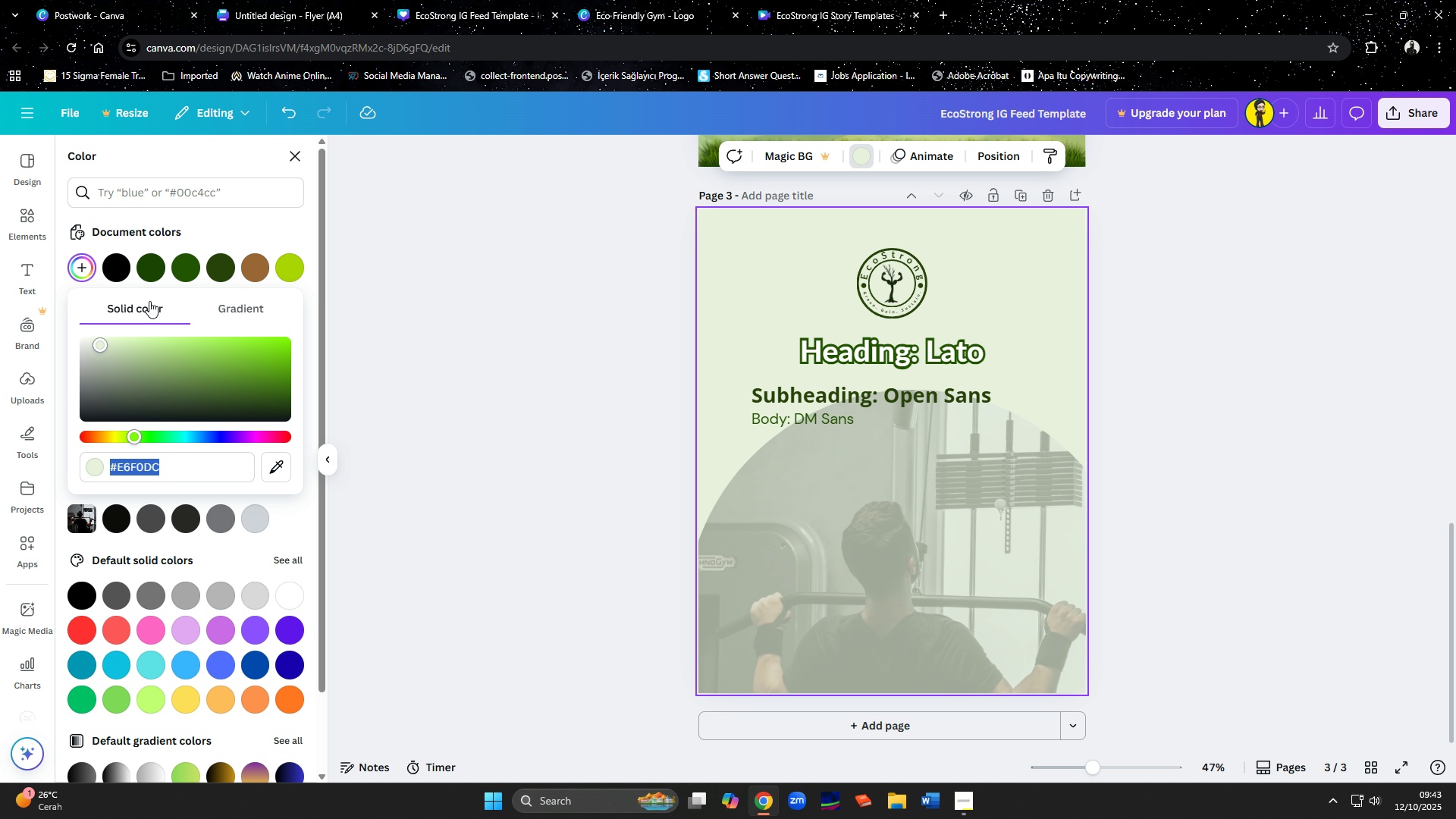 
left_click([149, 301])
 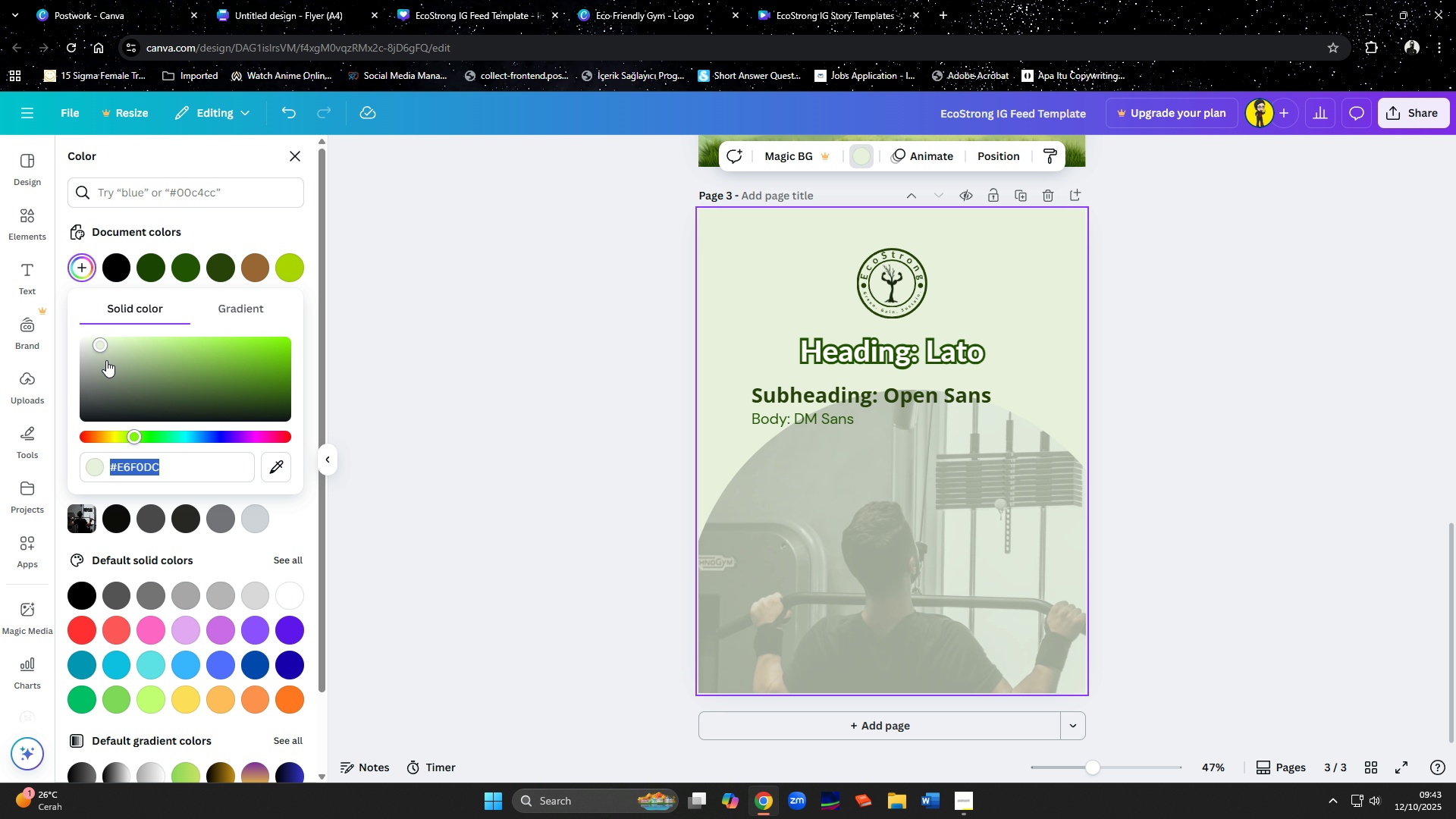 
key(Control+C)
 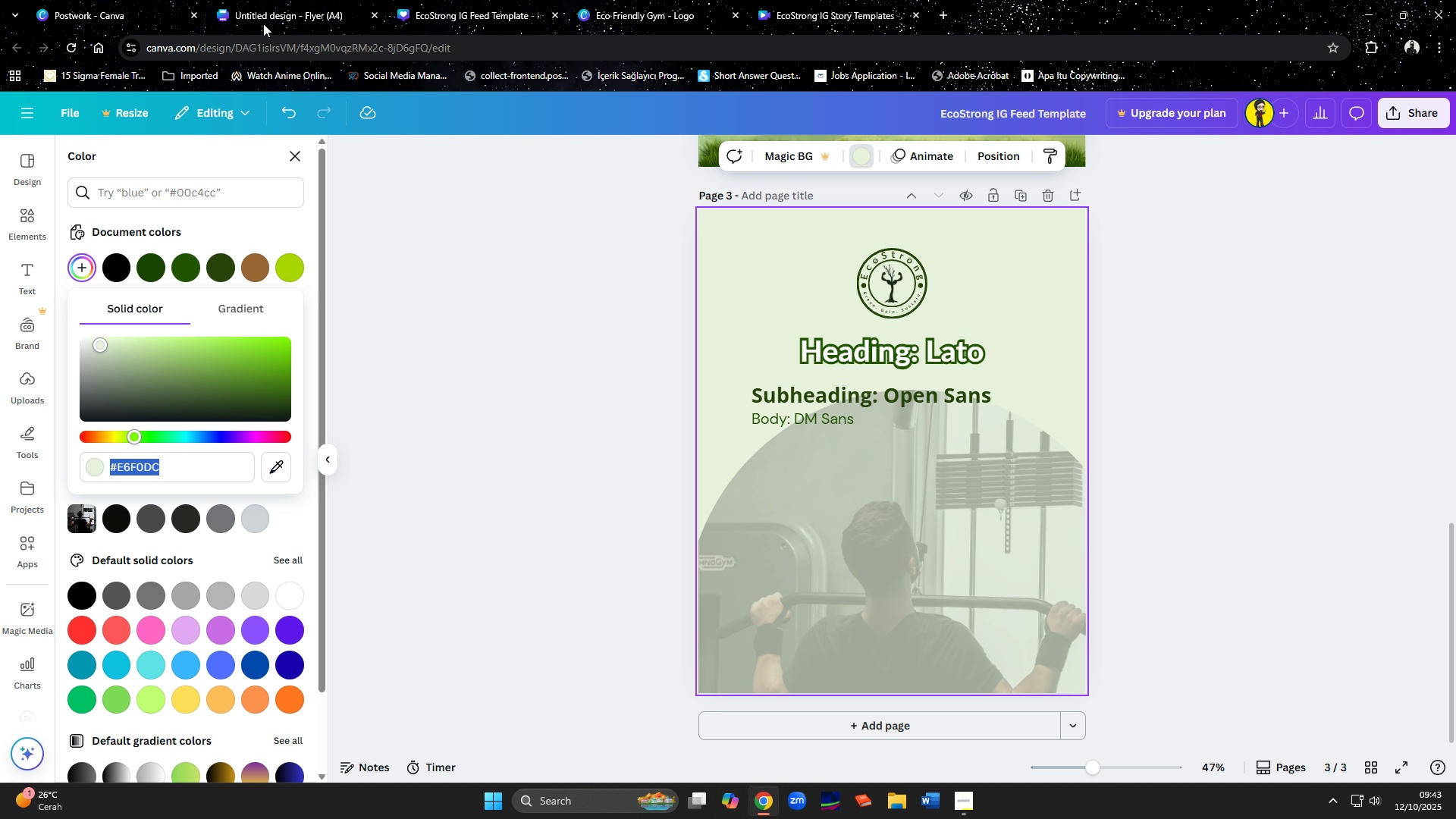 
double_click([271, 17])
 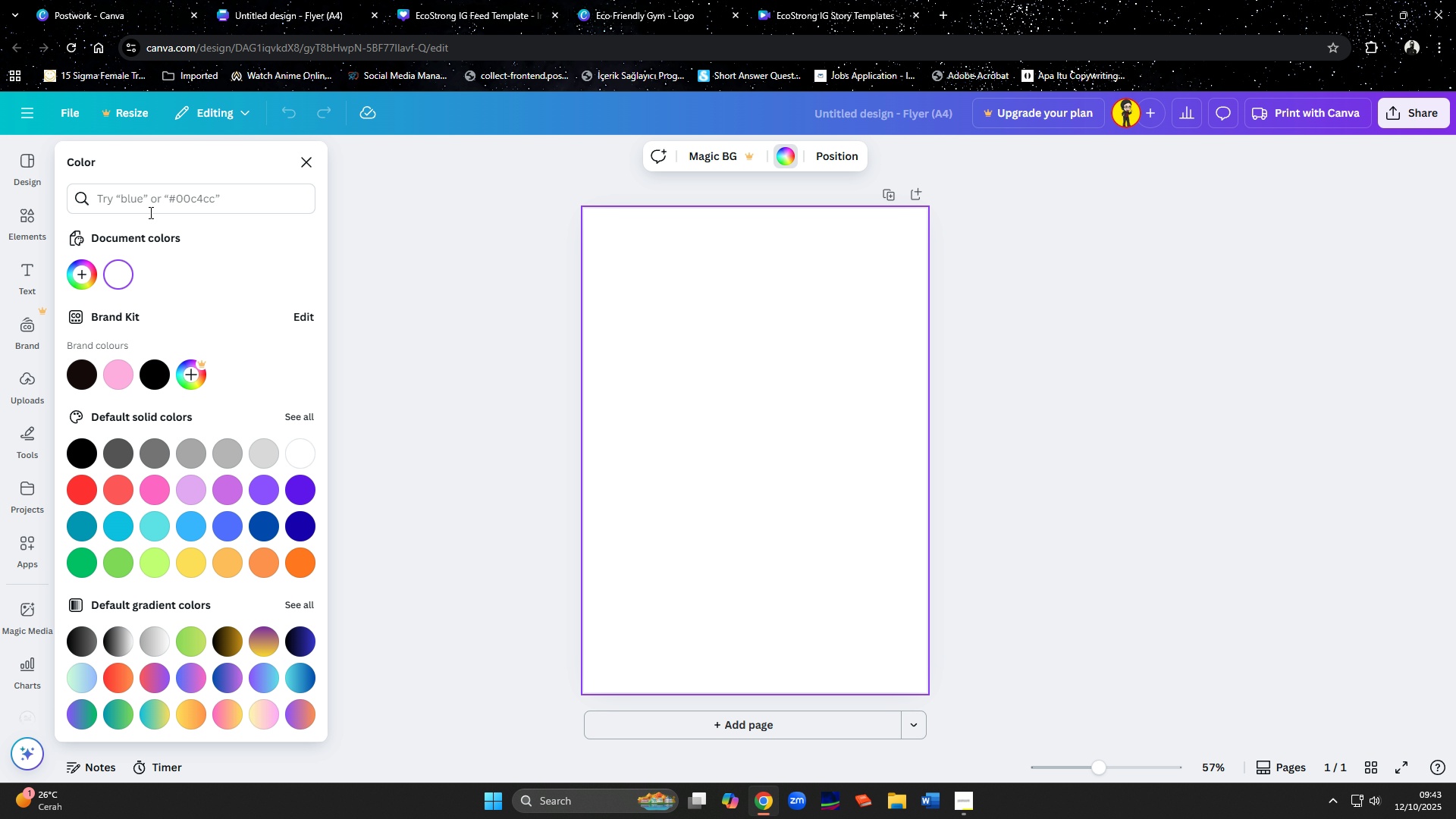 
left_click([151, 195])
 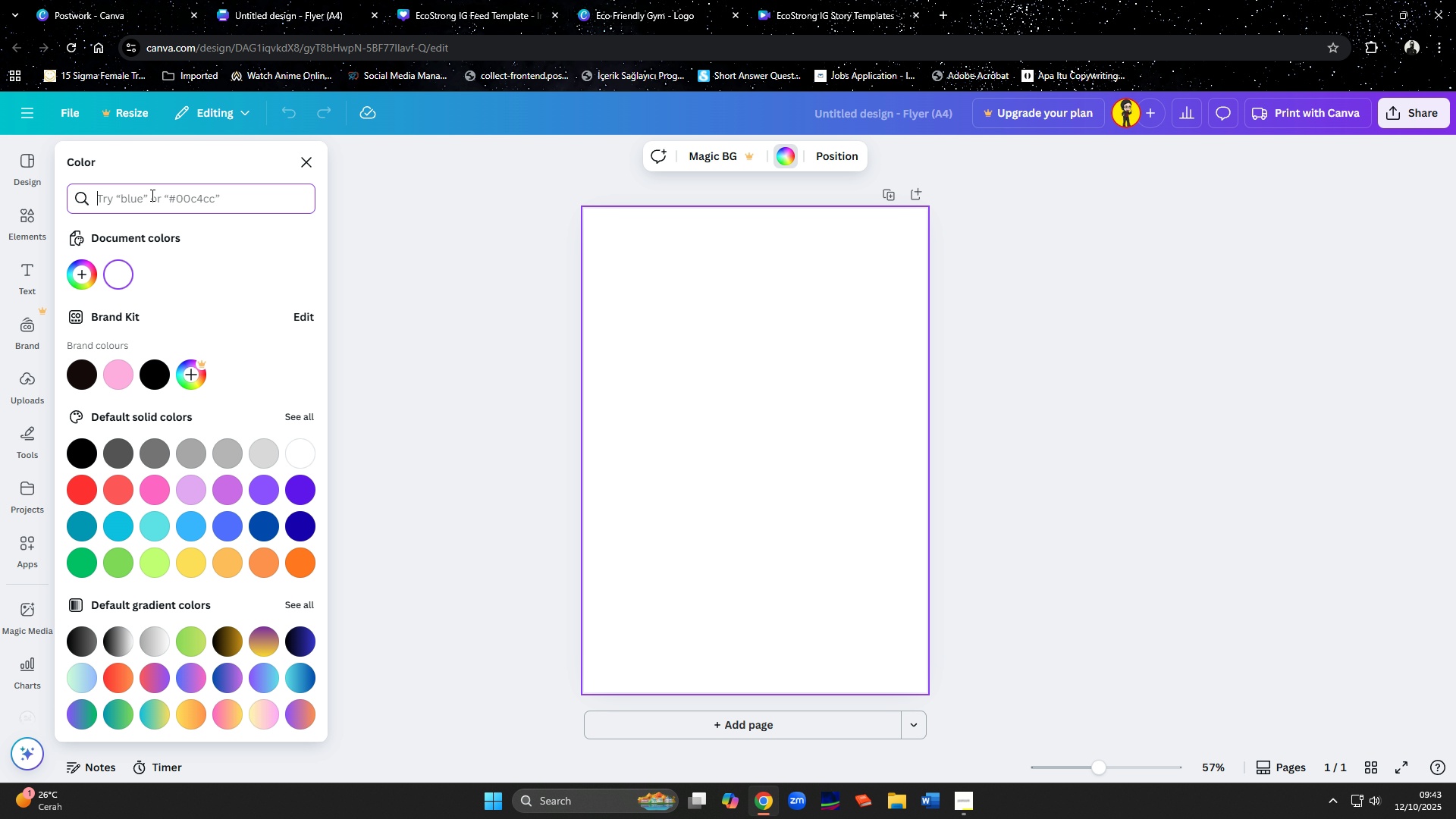 
key(Control+ControlLeft)
 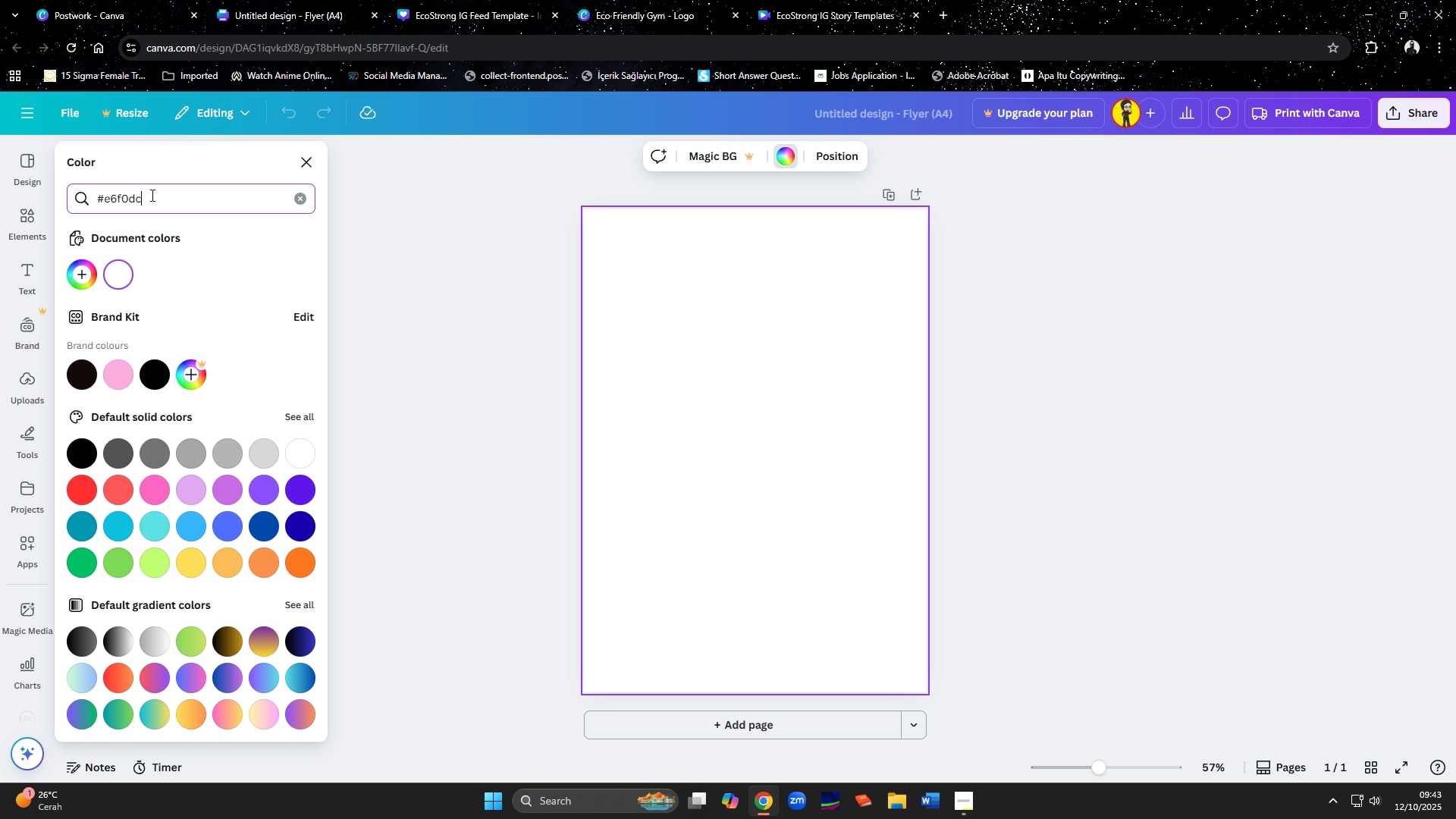 
key(Control+V)
 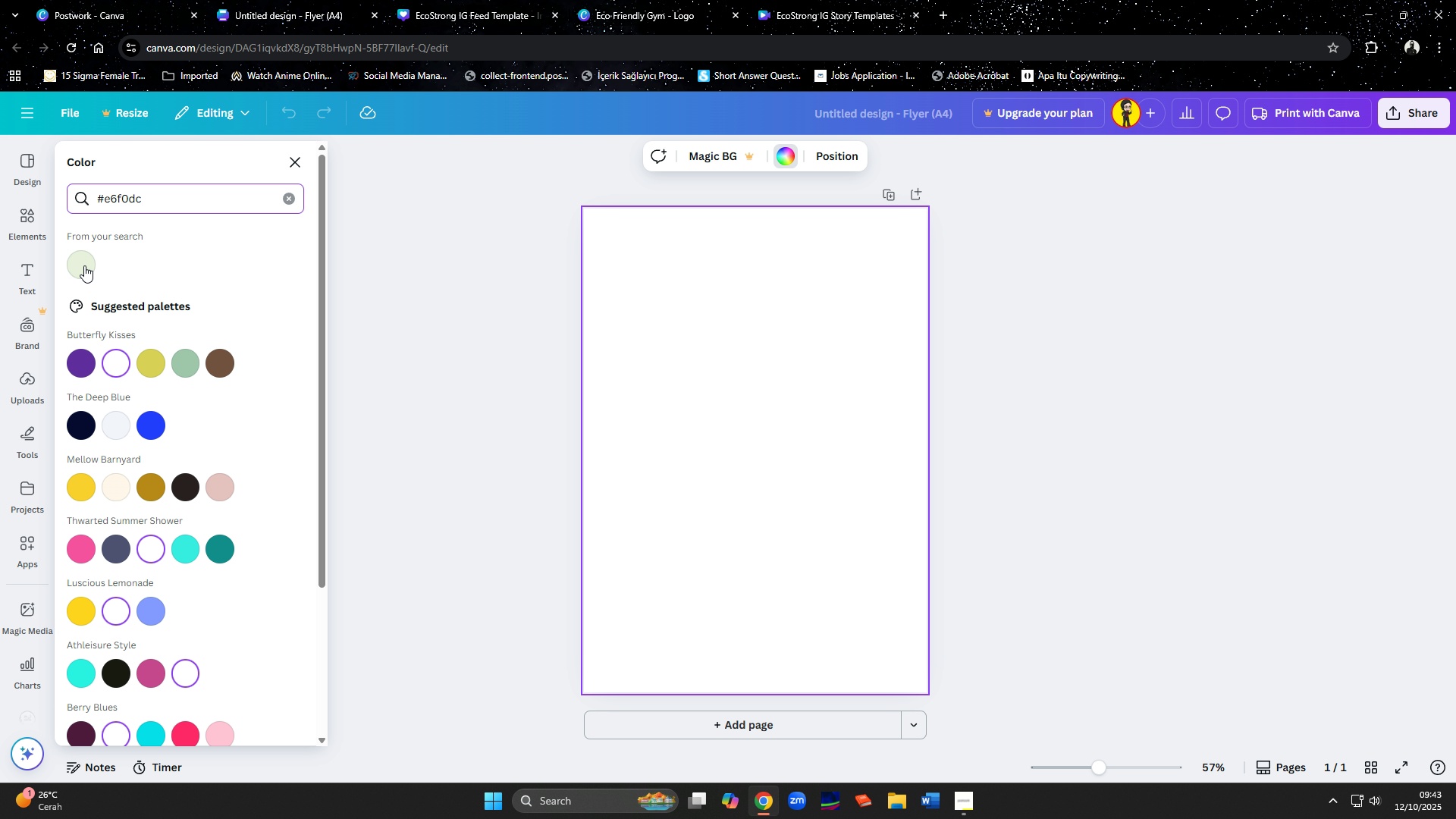 
left_click([83, 265])
 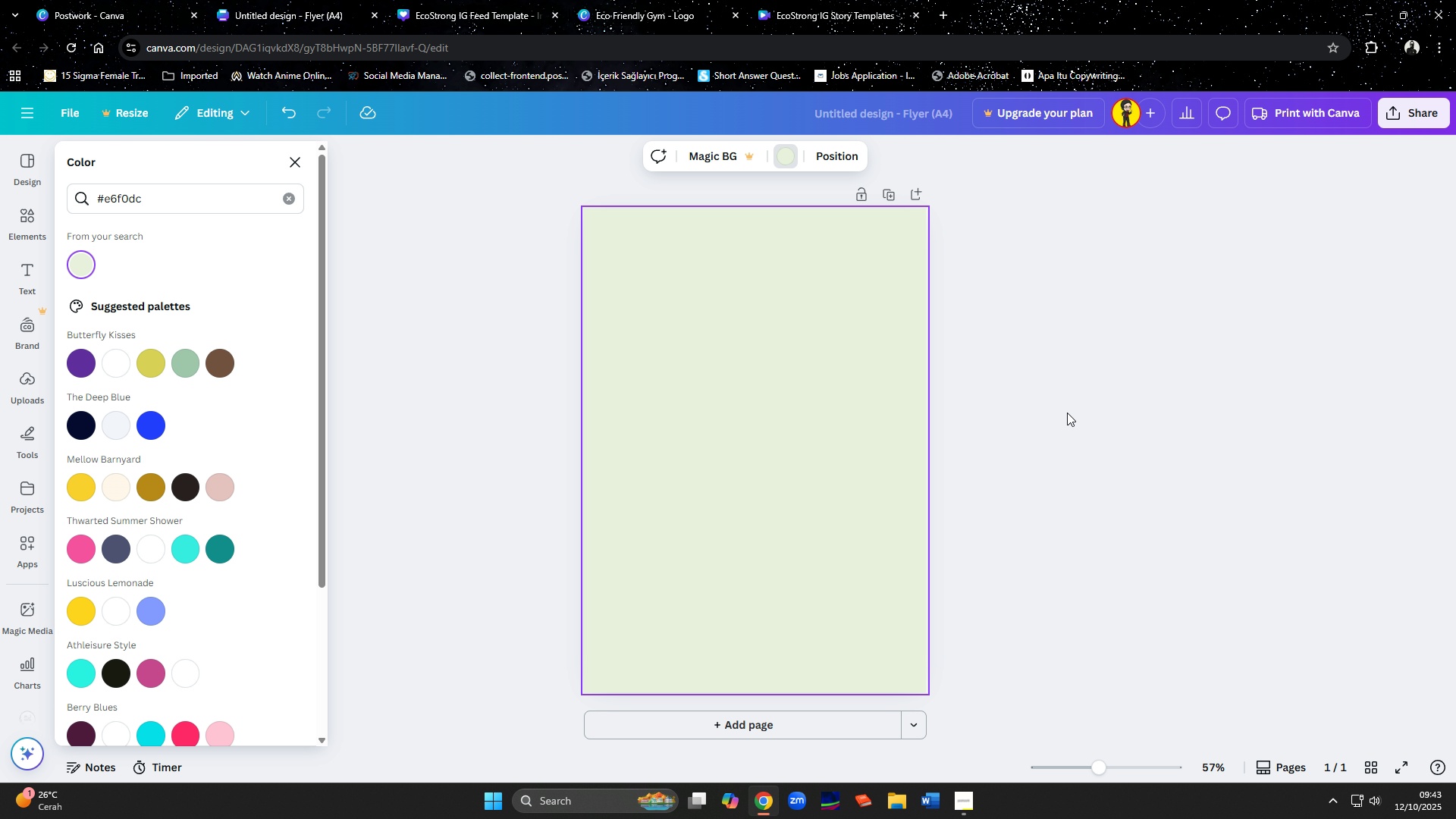 
left_click([1119, 419])
 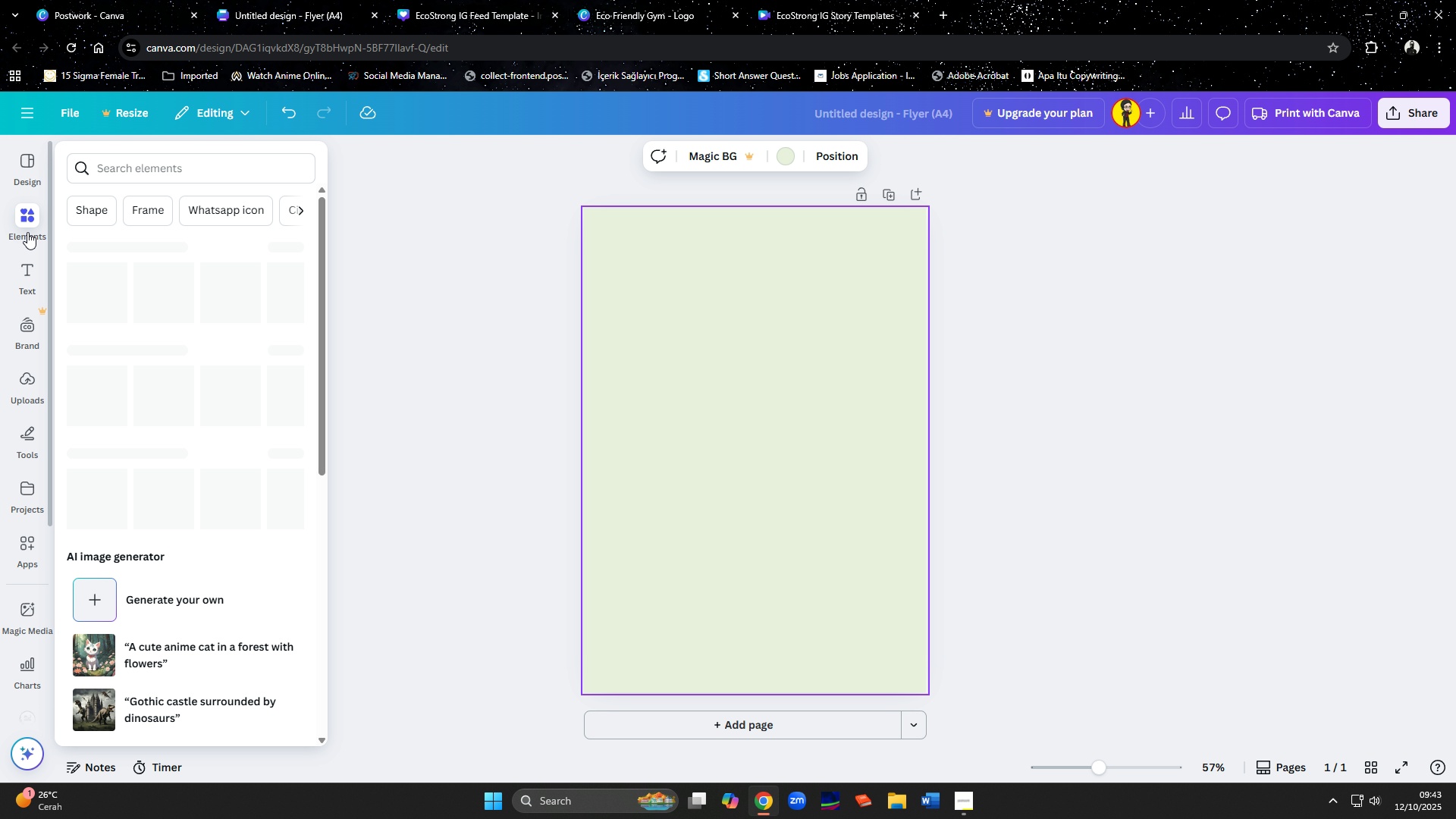 
left_click([121, 174])
 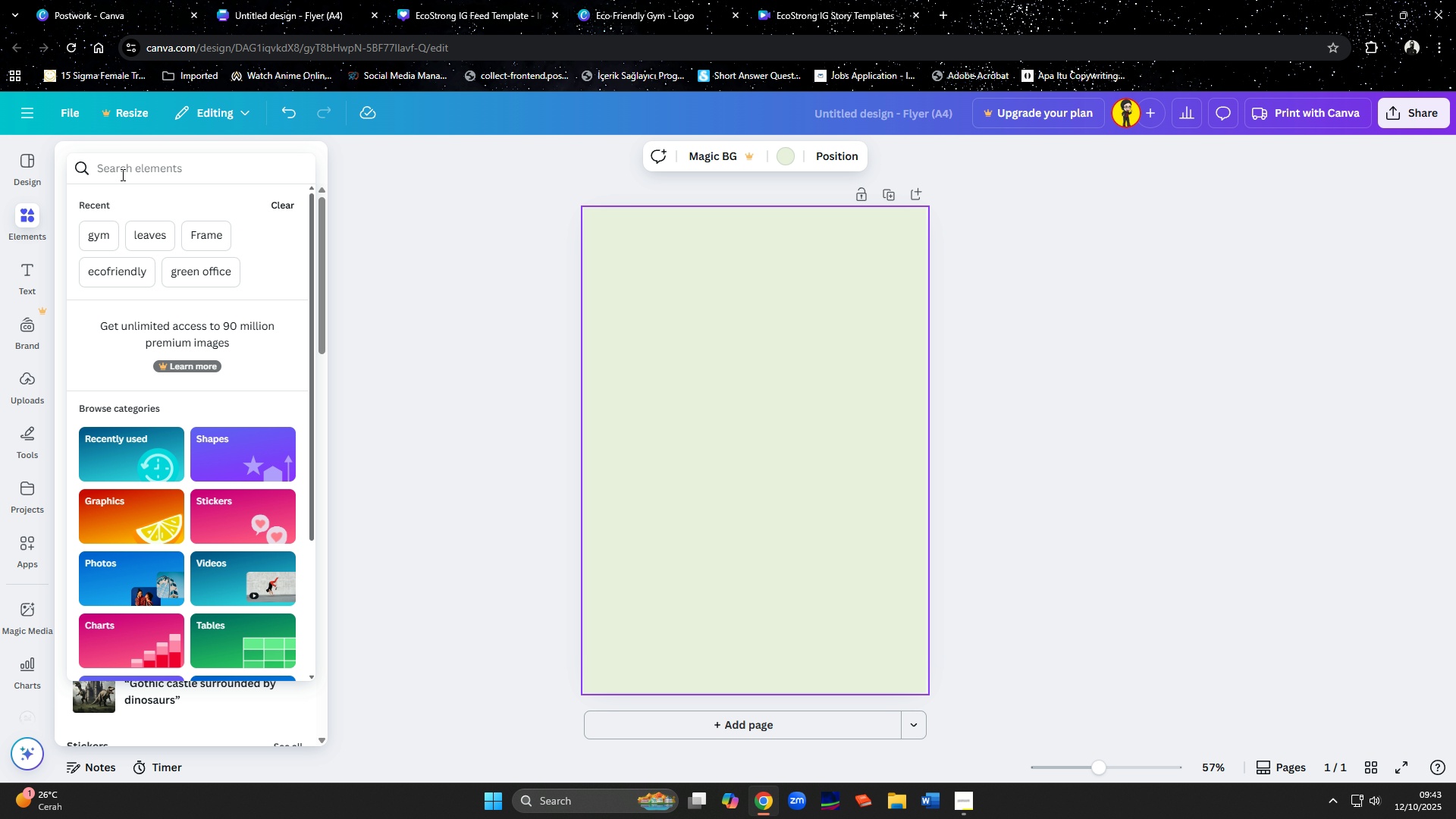 
type(trees)
 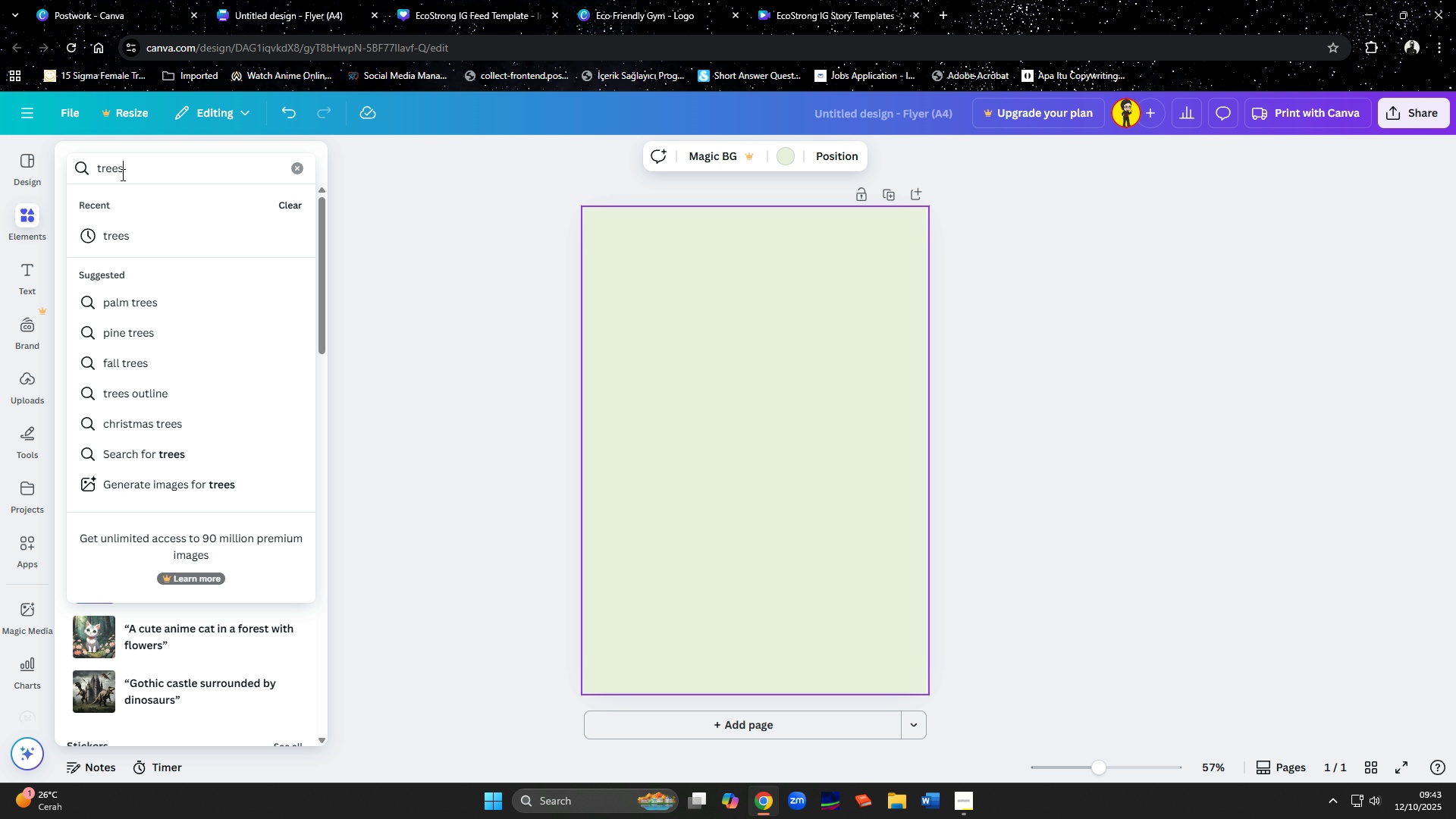 
key(Enter)
 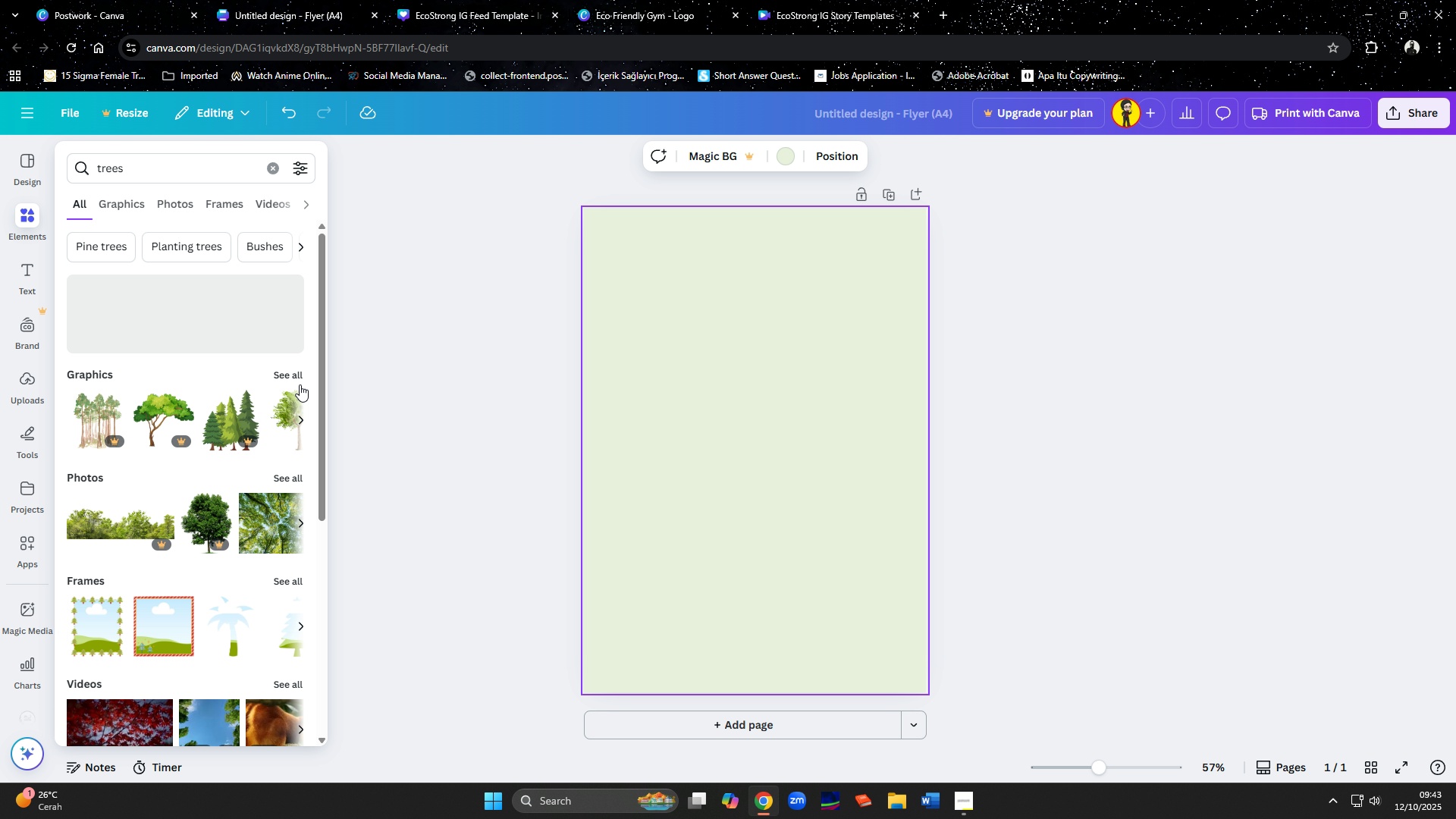 
left_click([290, 378])
 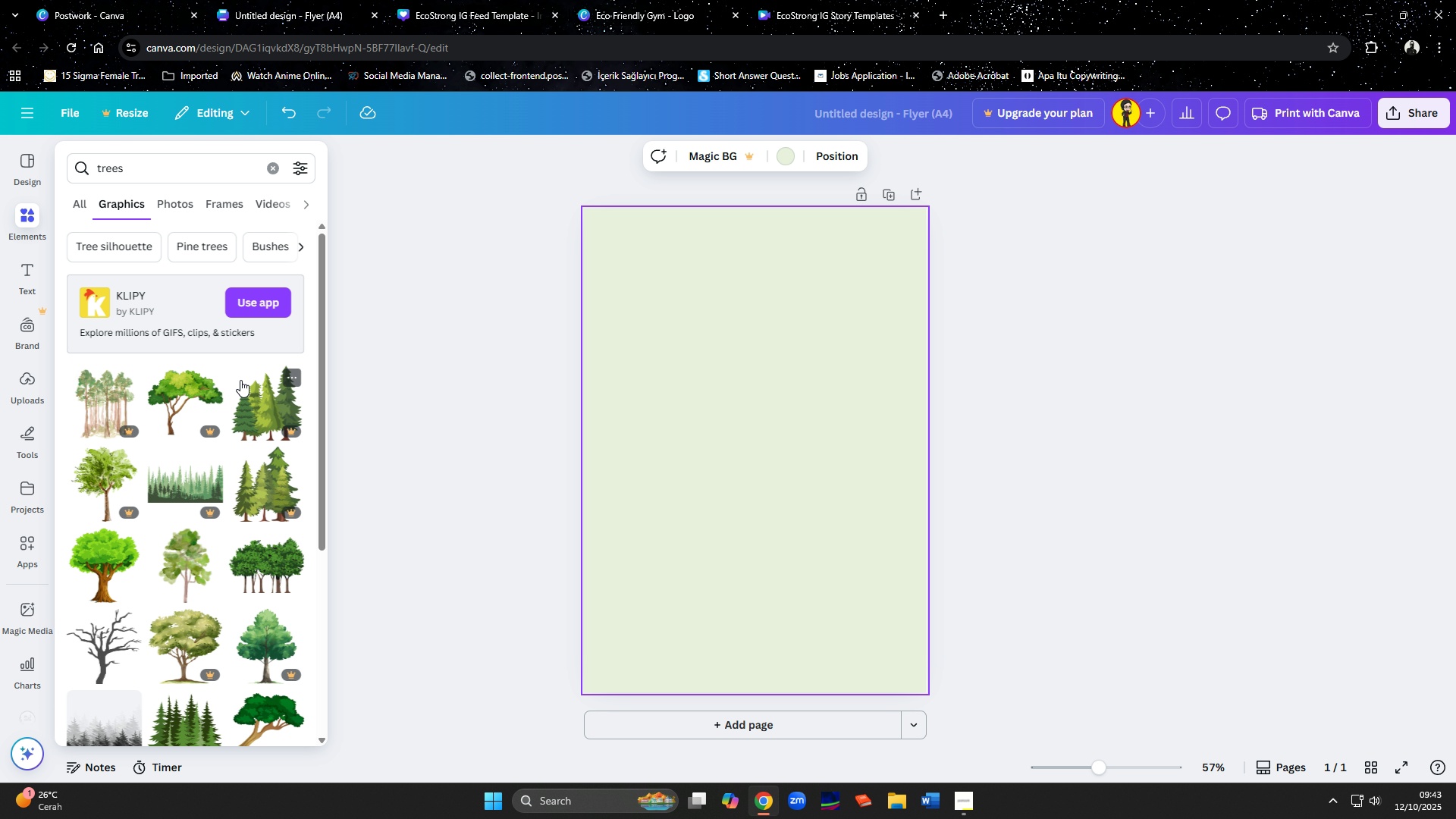 
scroll: coordinate [160, 432], scroll_direction: down, amount: 6.0
 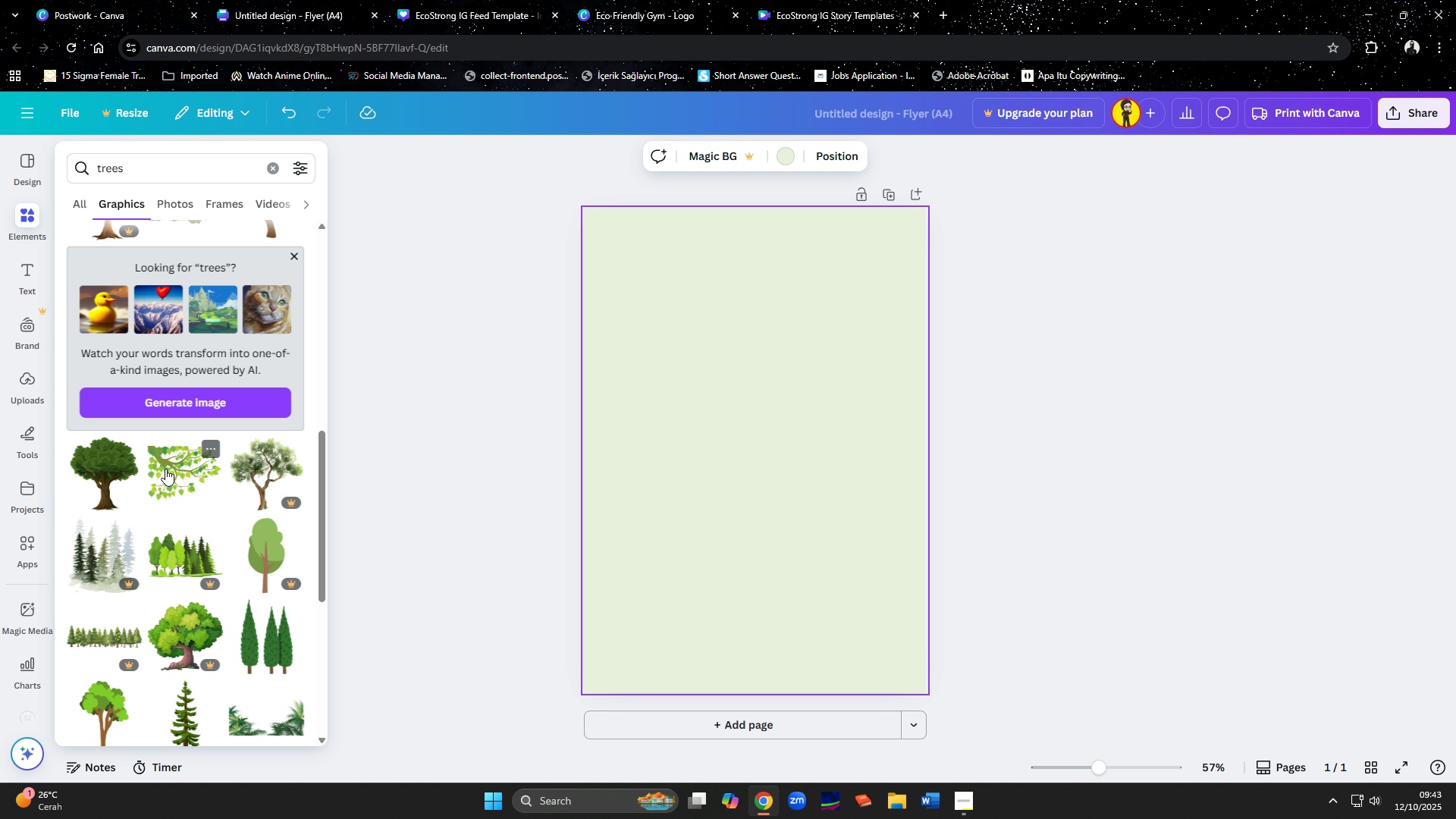 
wait(6.04)
 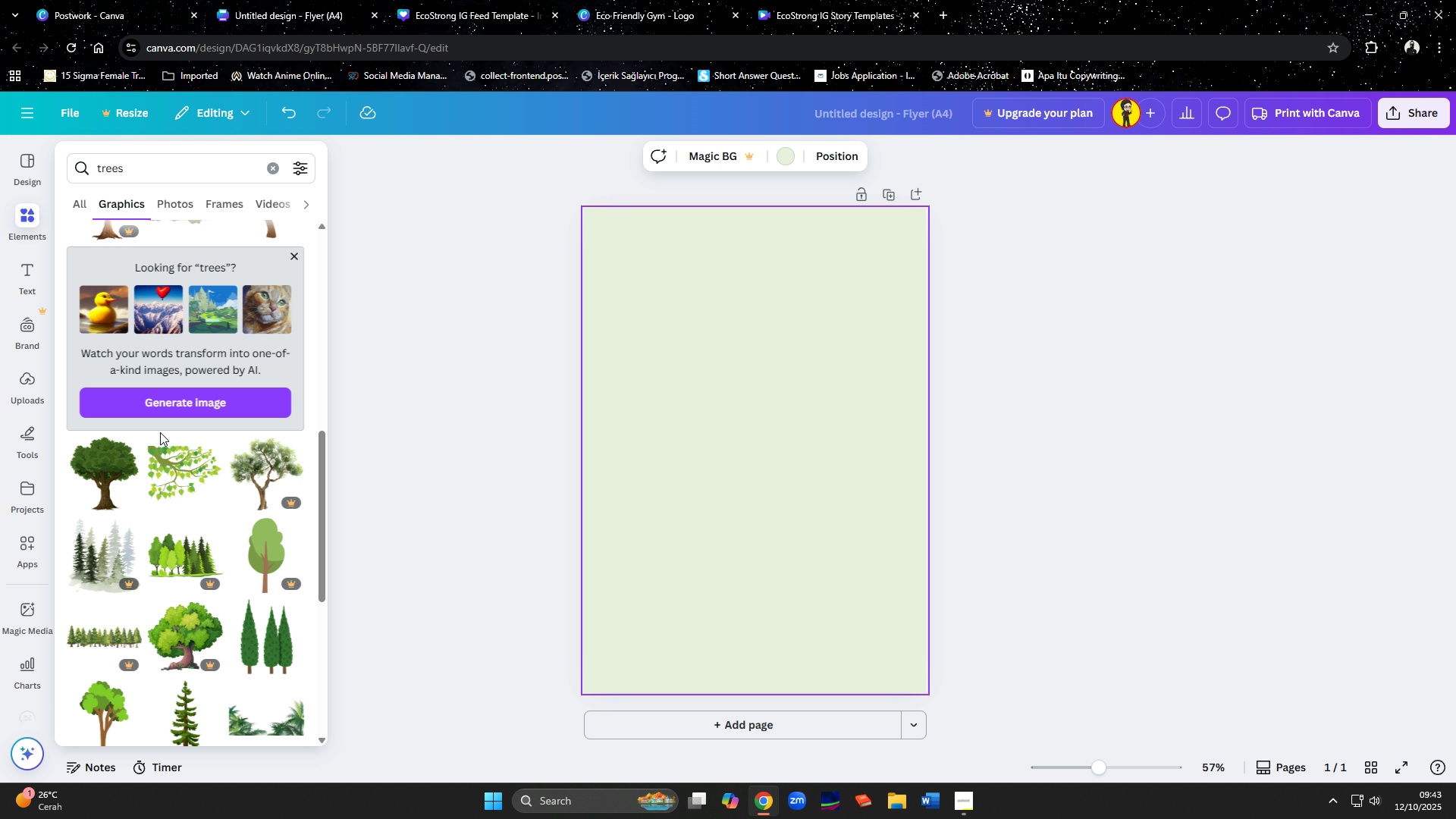 
scroll: coordinate [165, 469], scroll_direction: down, amount: 2.0
 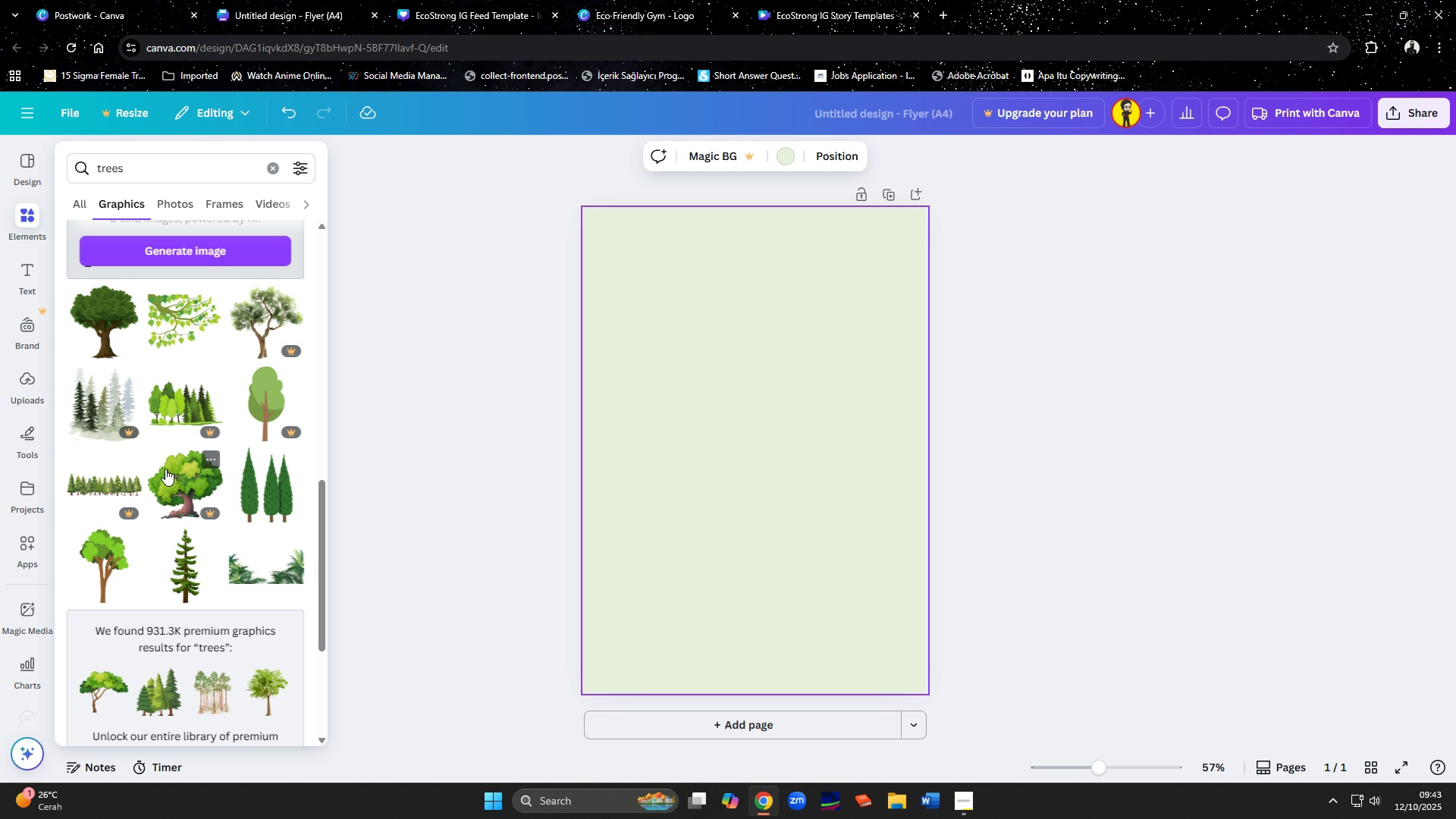 
scroll: coordinate [165, 469], scroll_direction: up, amount: 2.0
 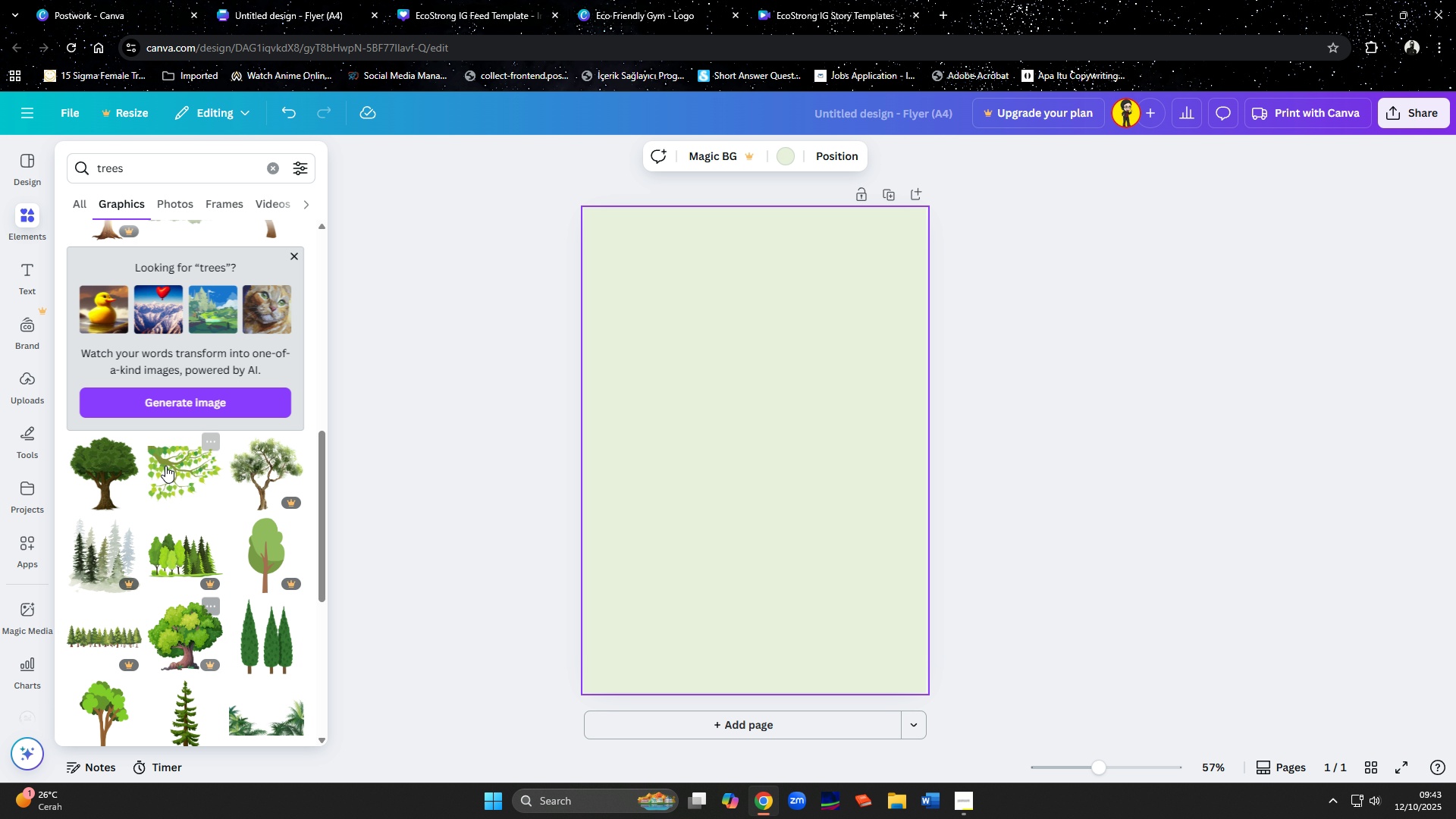 
left_click([165, 466])
 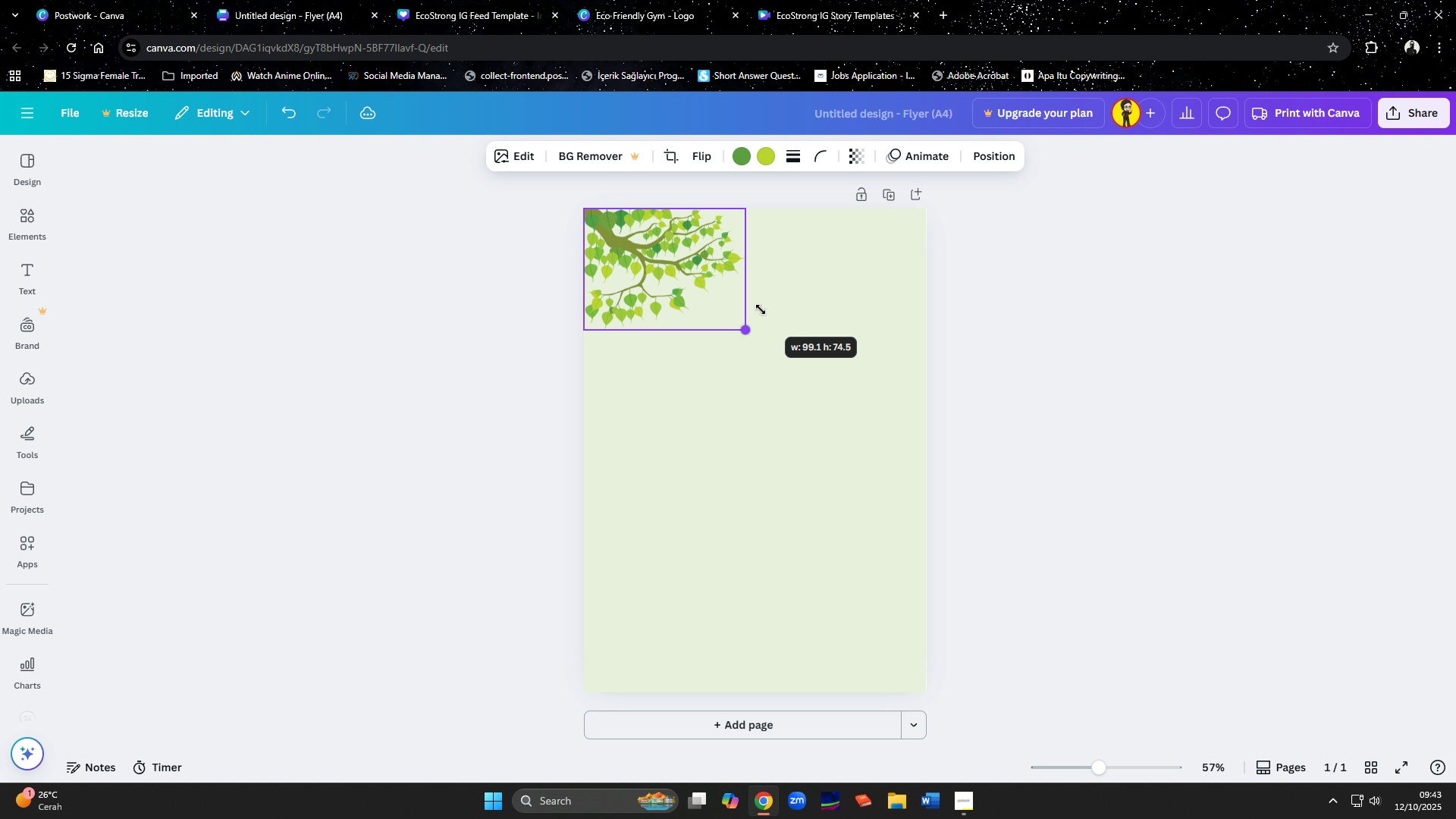 
wait(10.23)
 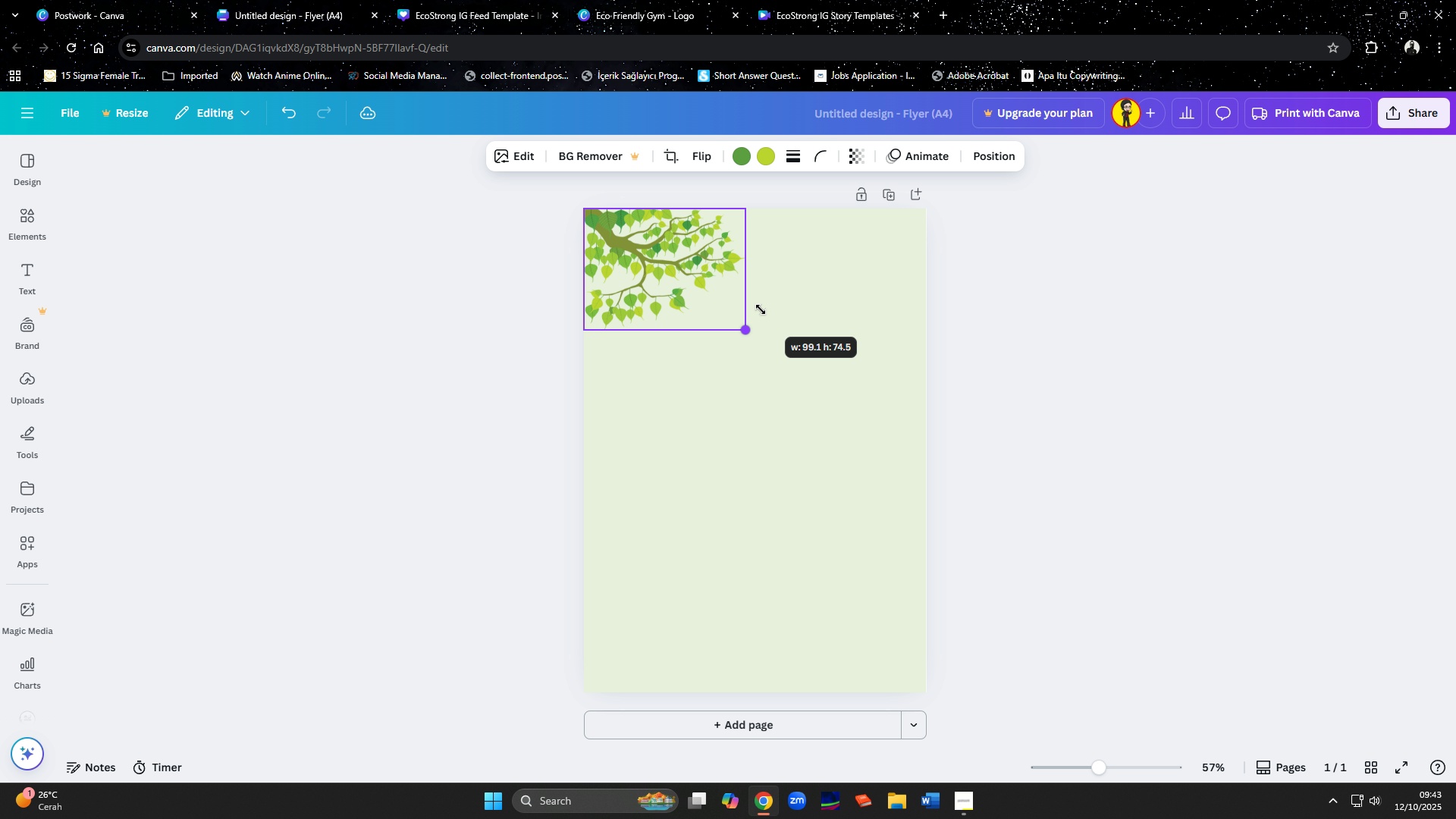 
left_click([980, 404])
 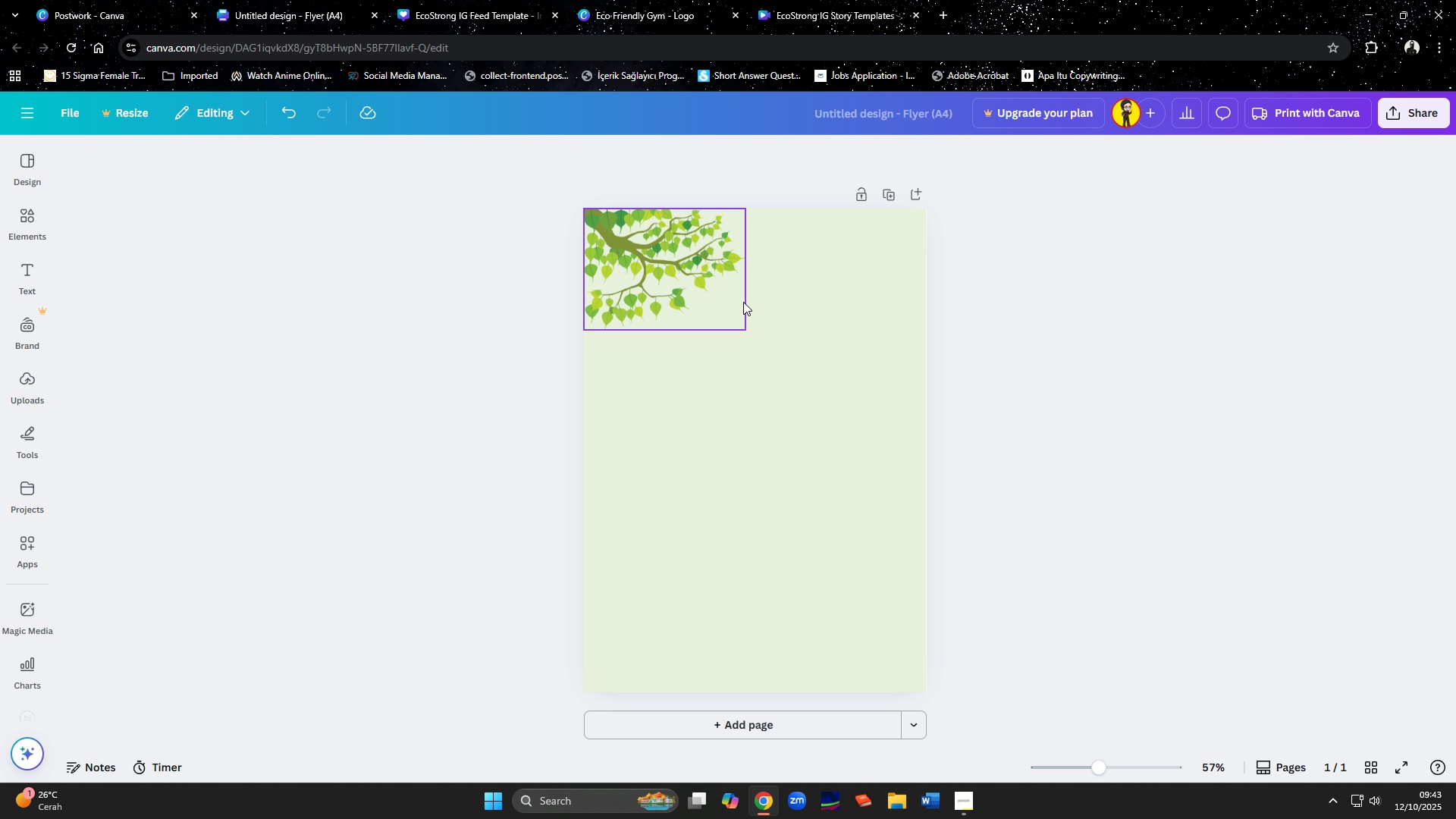 
left_click([969, 363])
 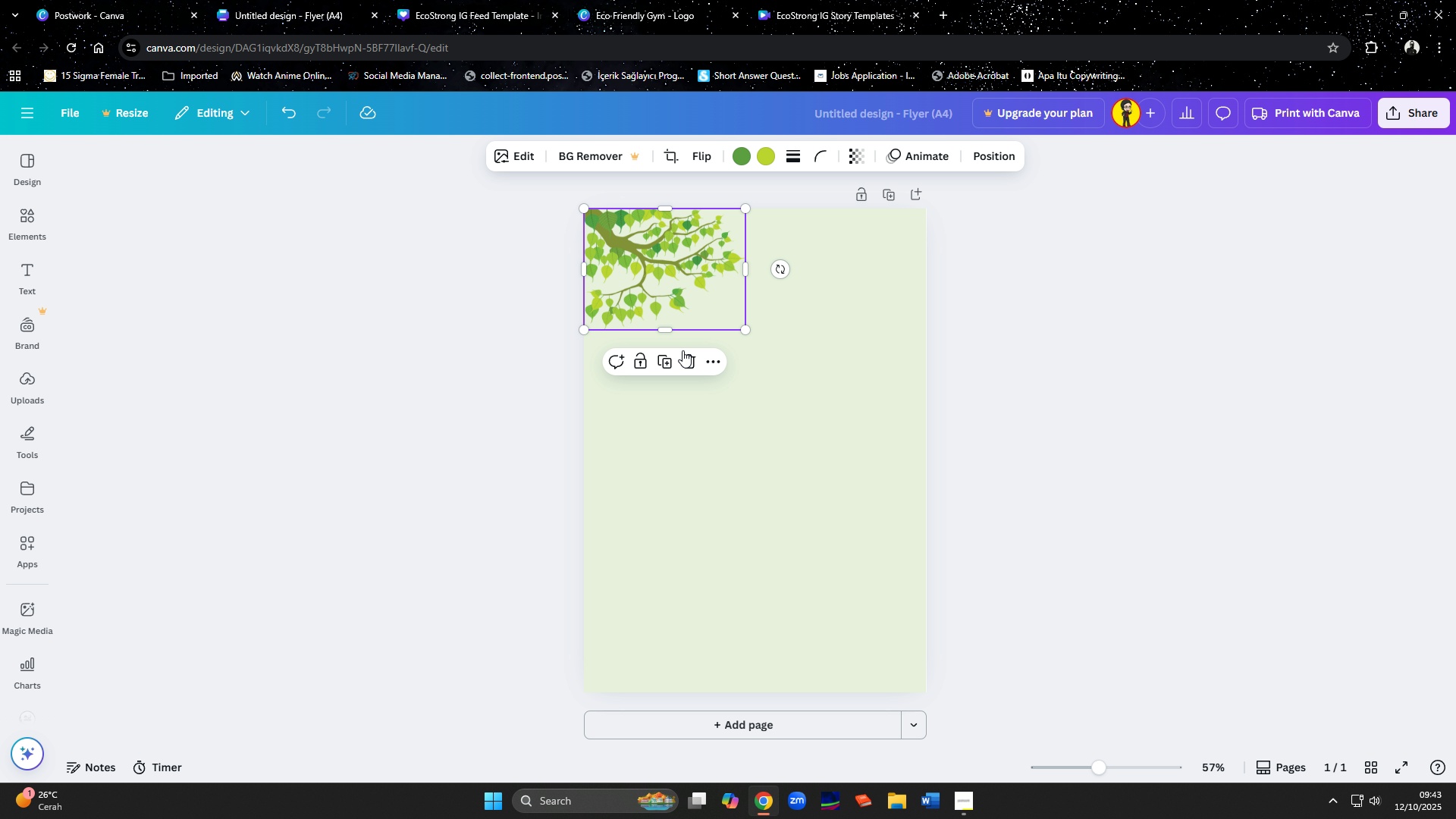 
left_click([664, 358])
 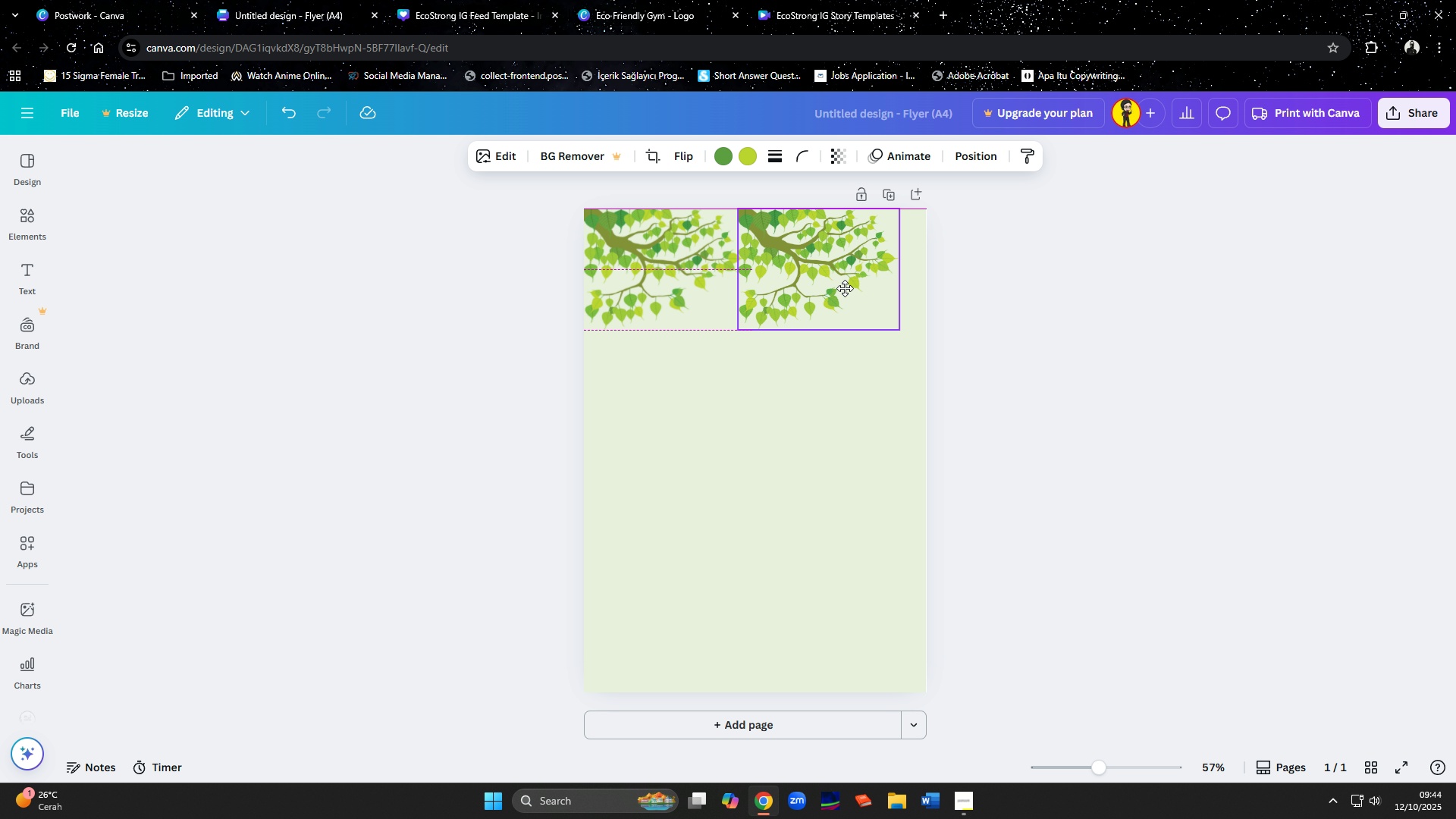 
wait(5.19)
 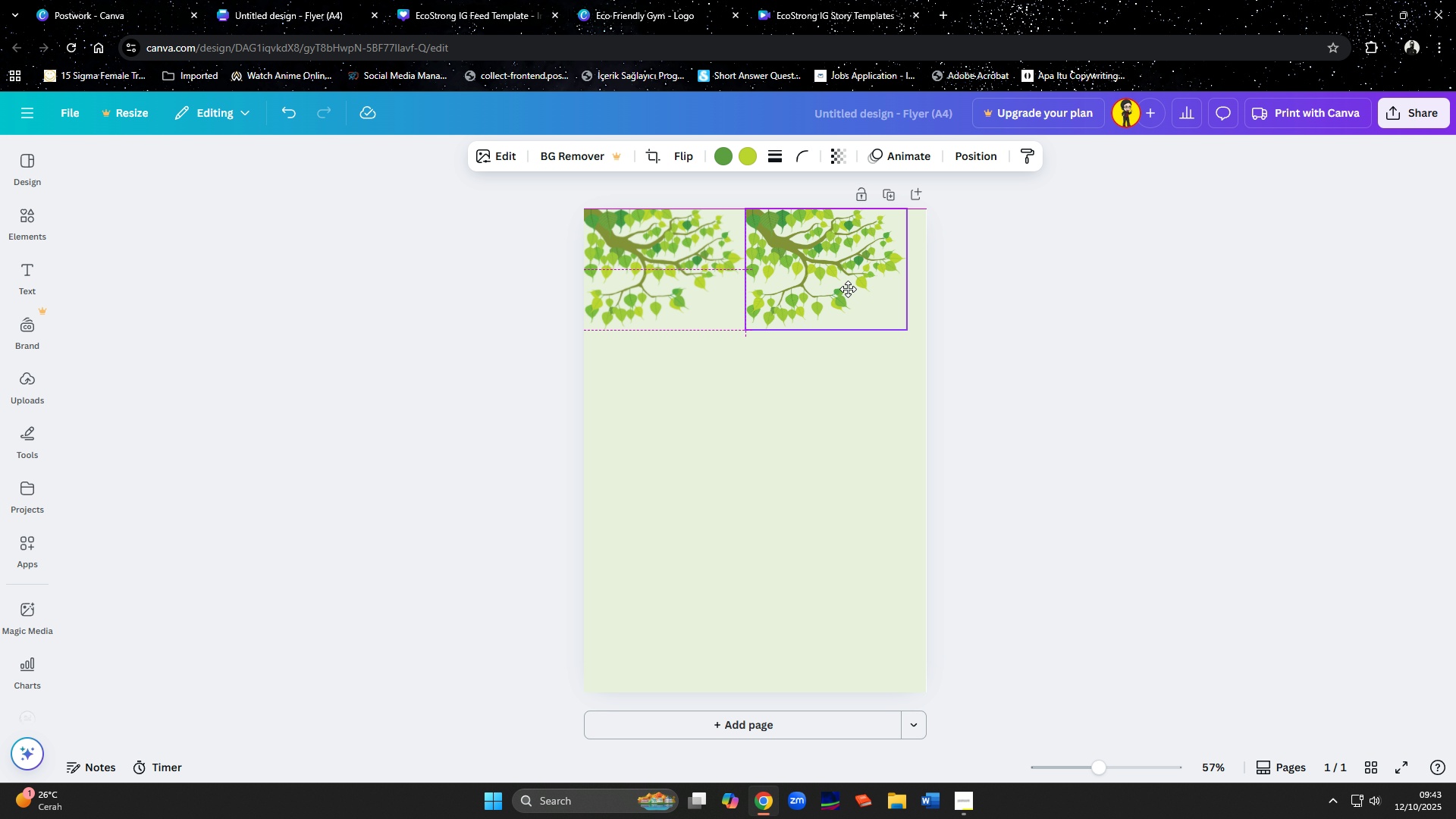 
left_click([985, 325])
 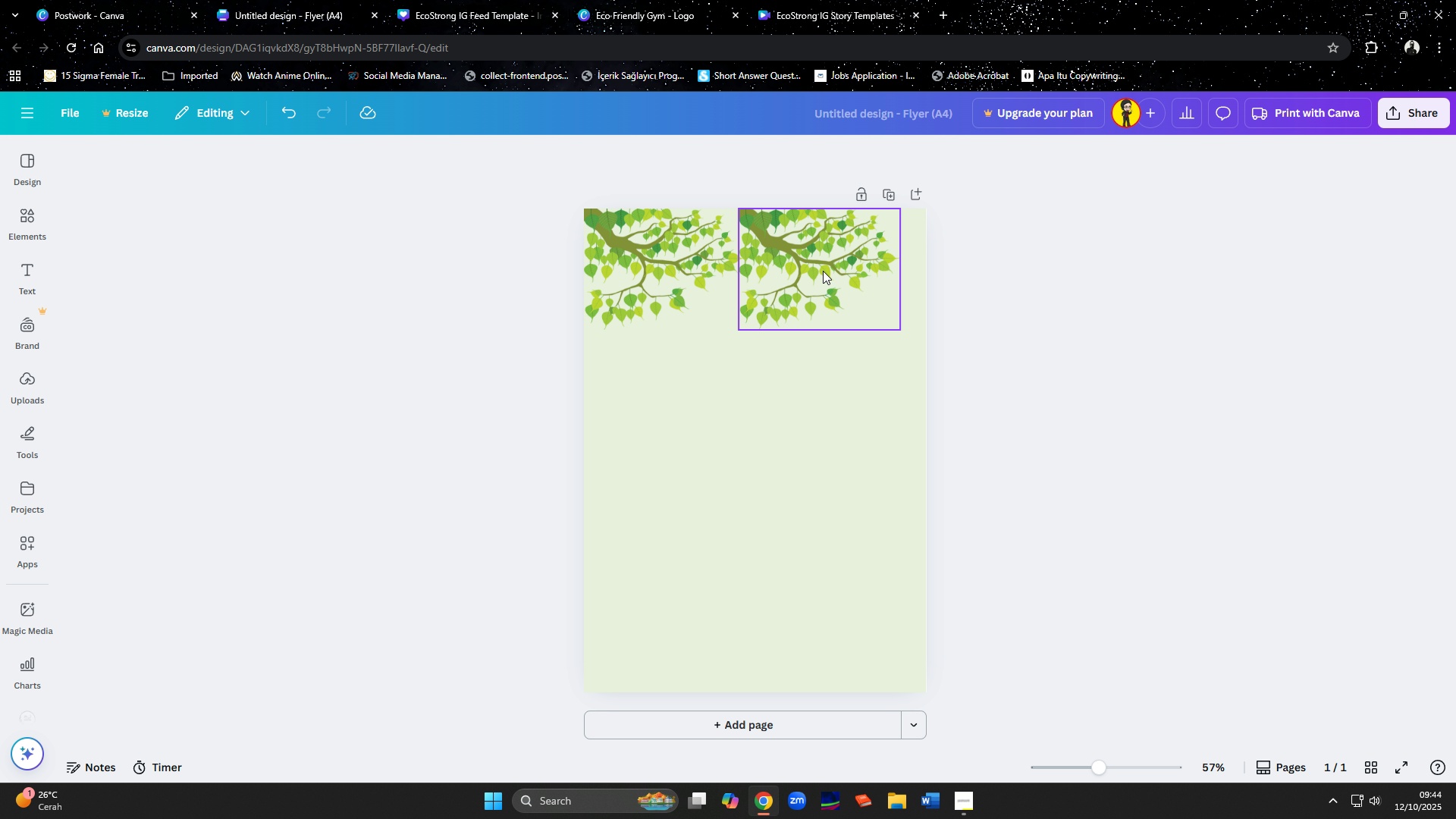 
mouse_move([794, 270])
 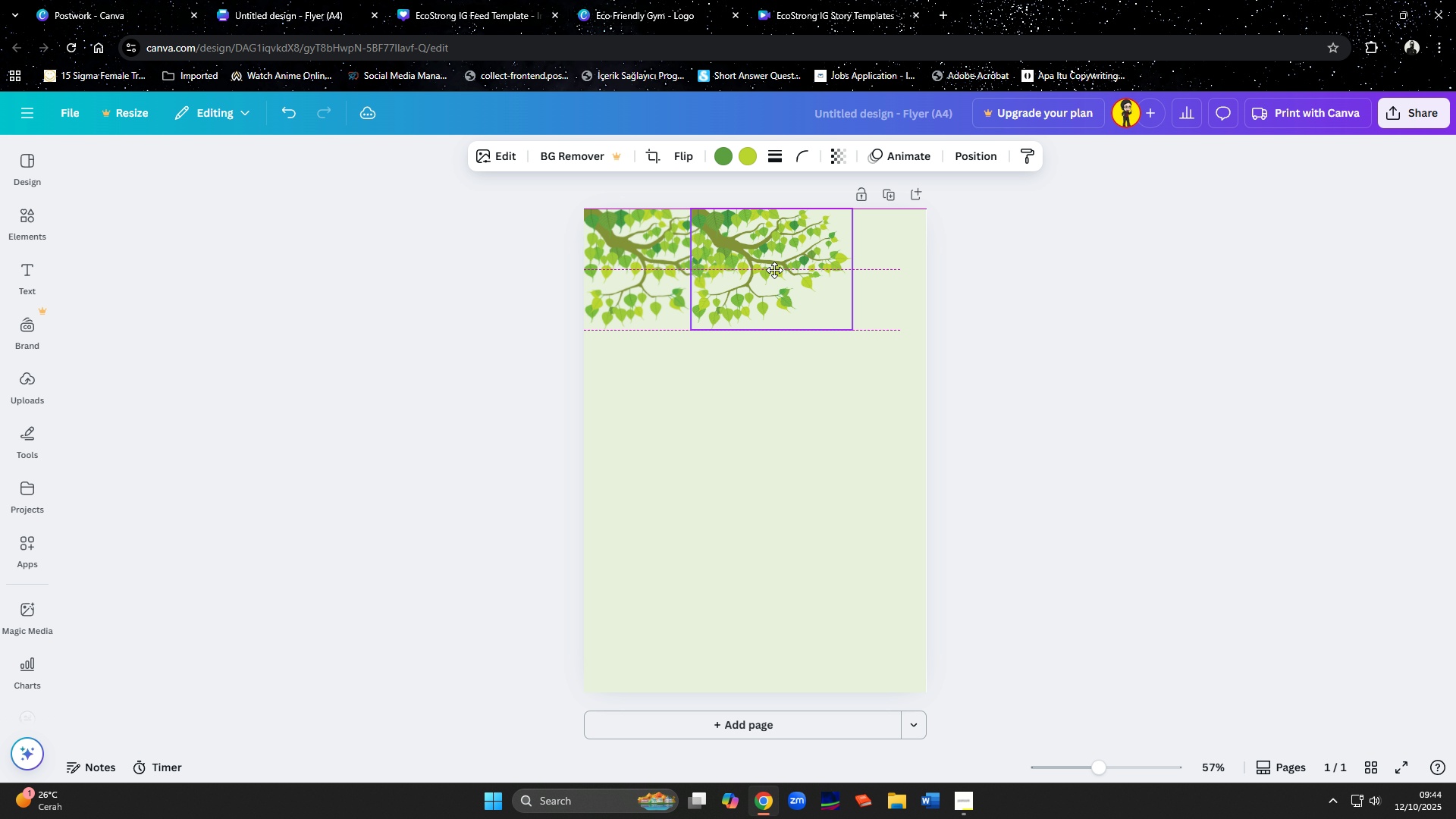 
mouse_move([794, 268])
 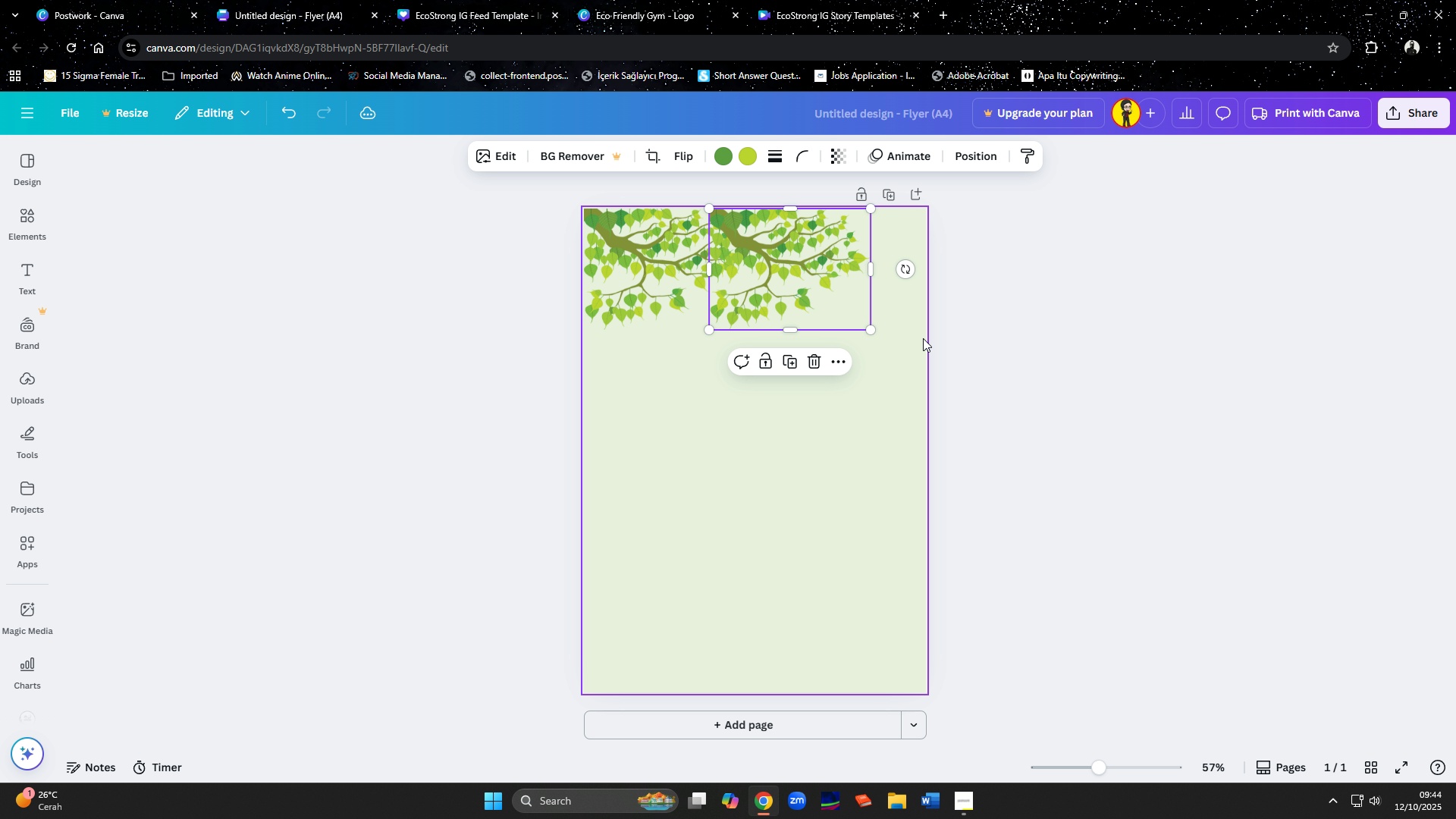 
left_click([923, 338])
 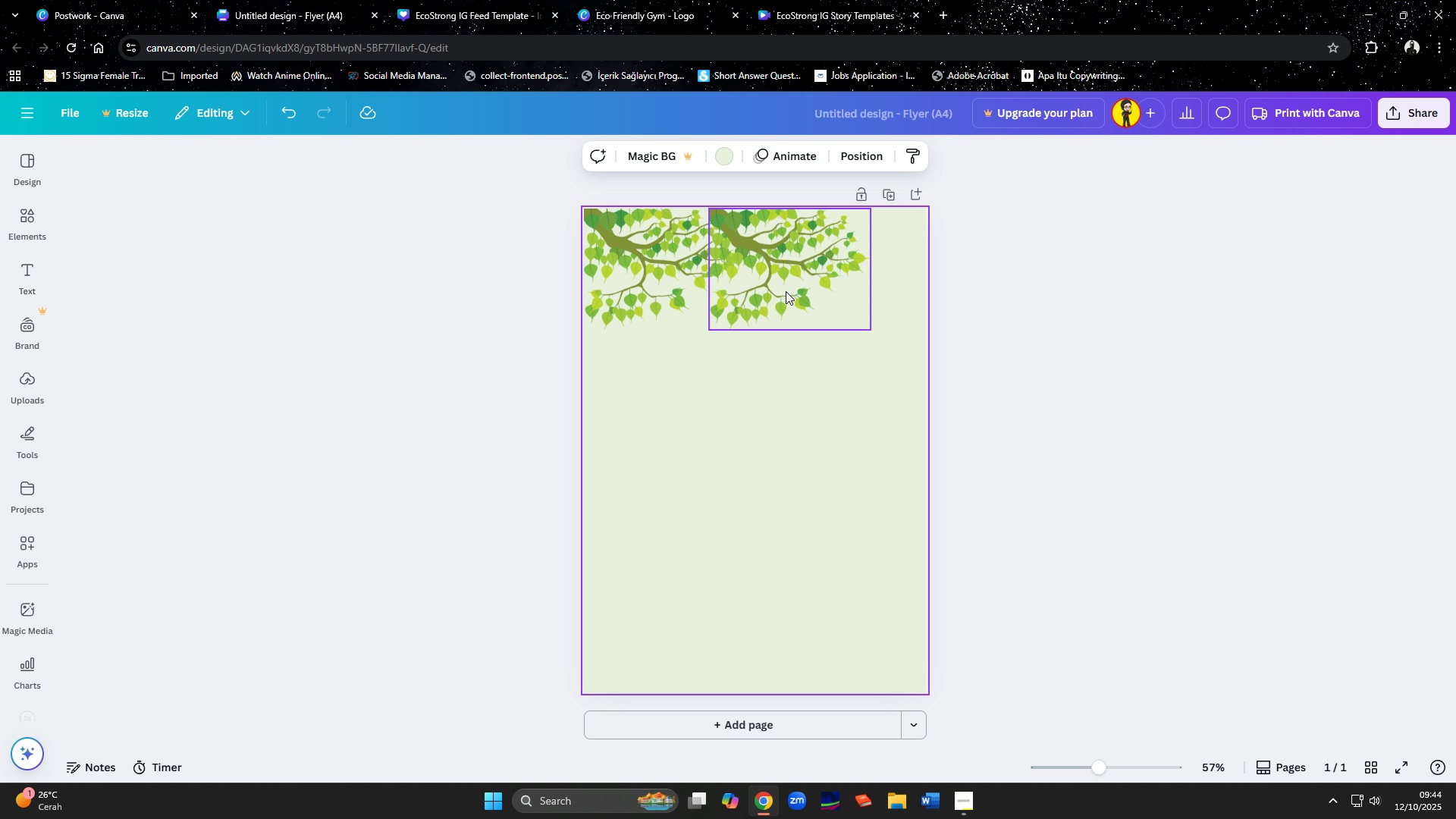 
left_click([786, 291])
 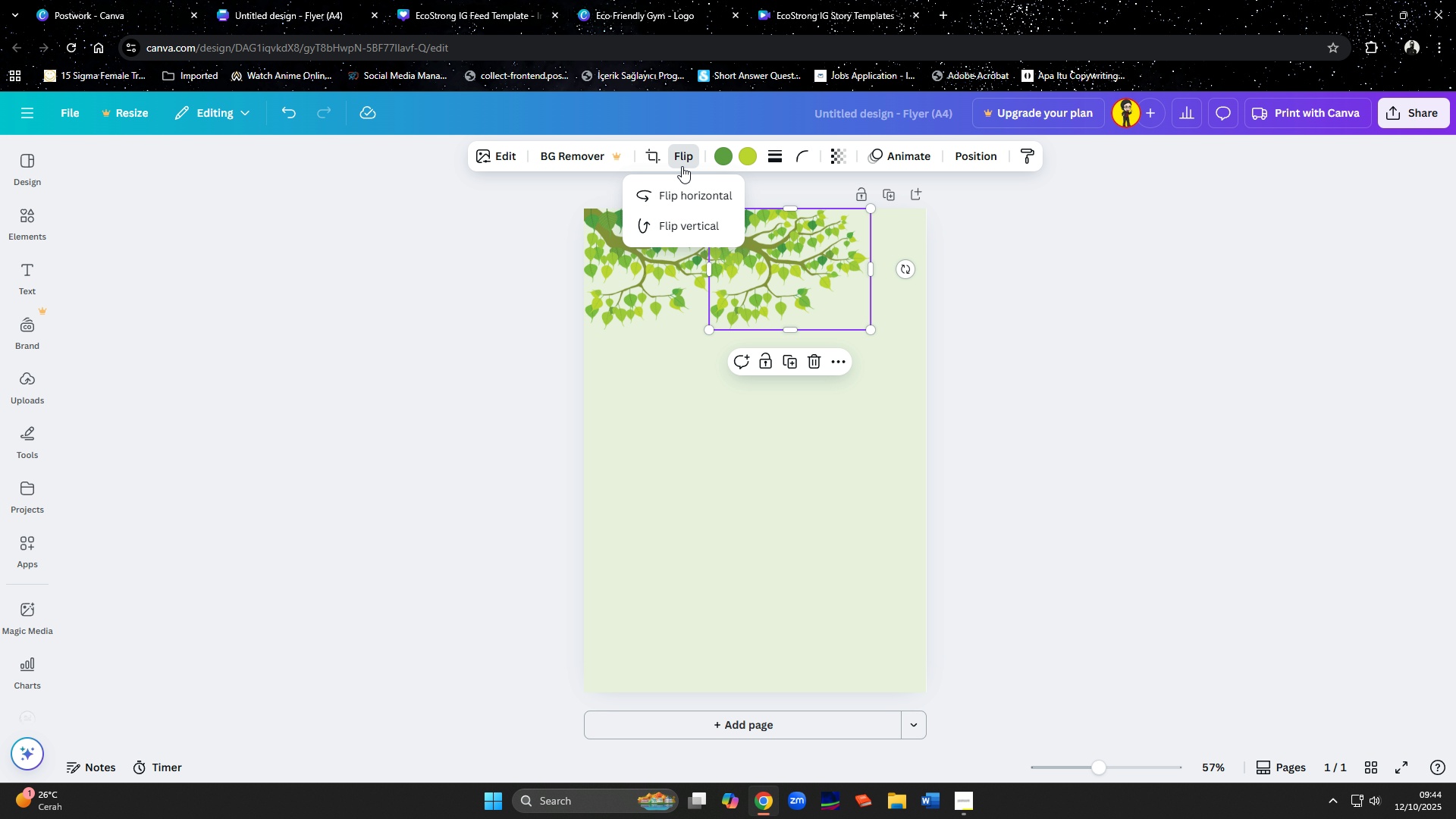 
double_click([682, 194])
 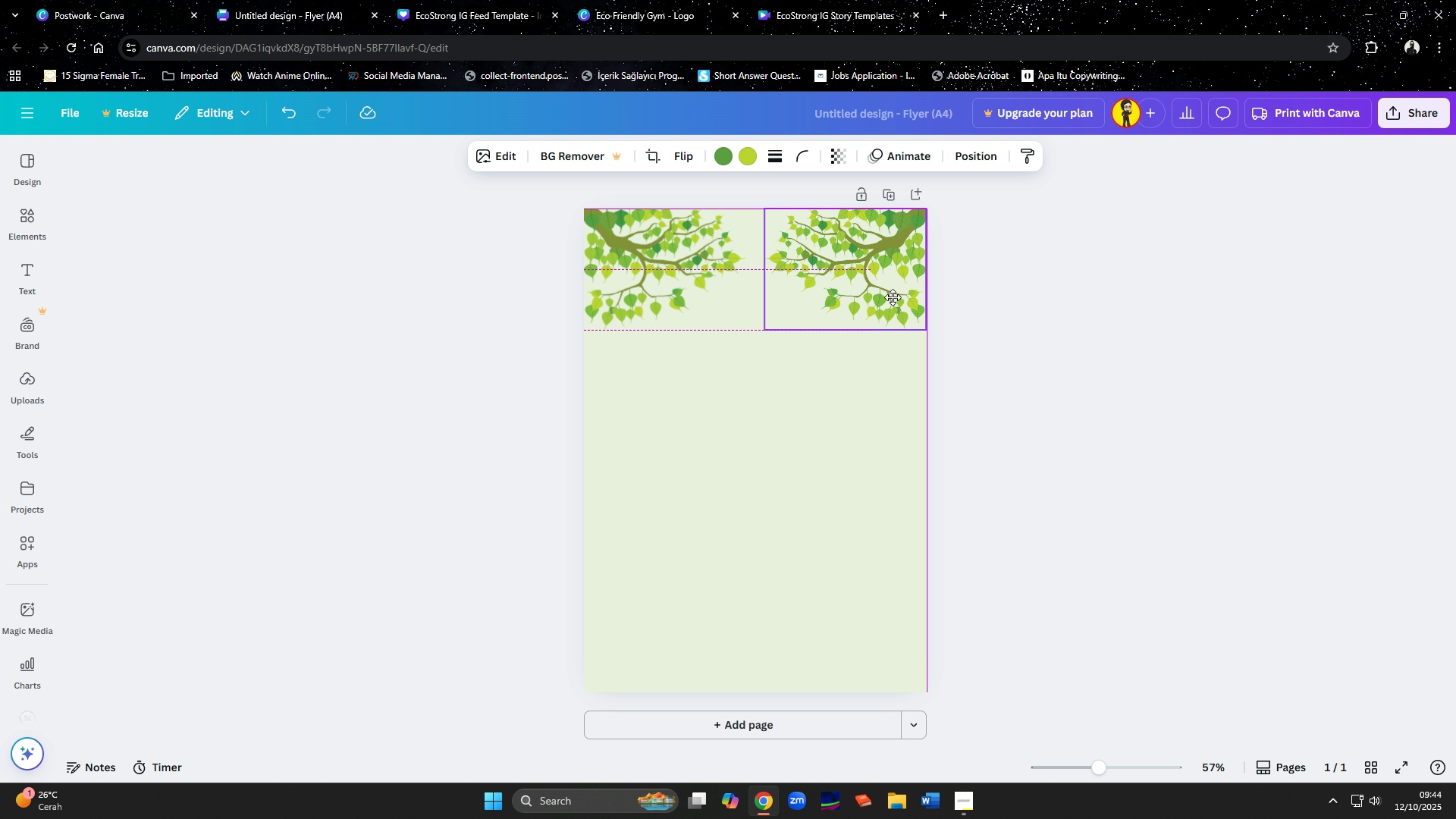 
wait(5.3)
 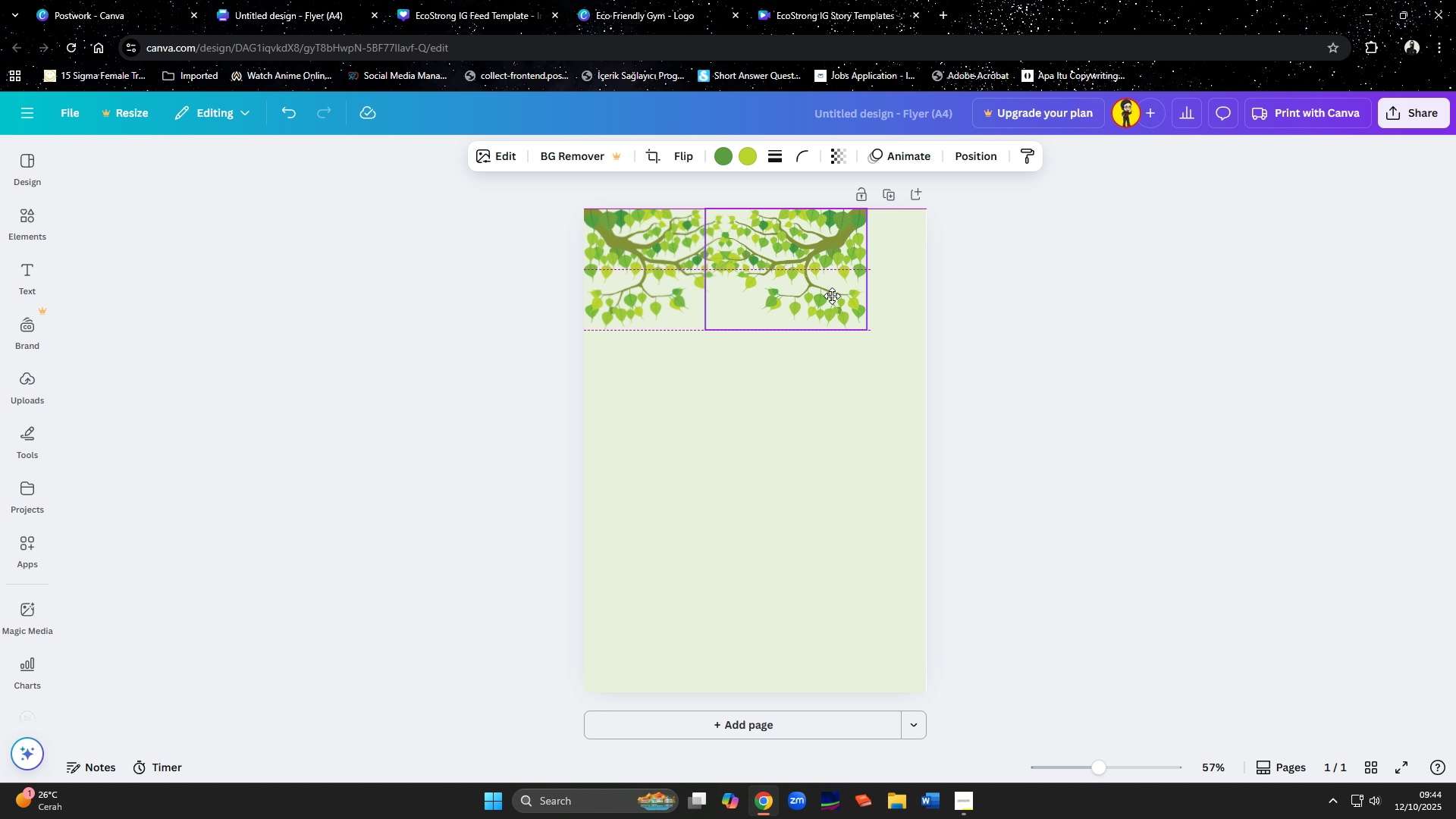 
left_click([751, 480])
 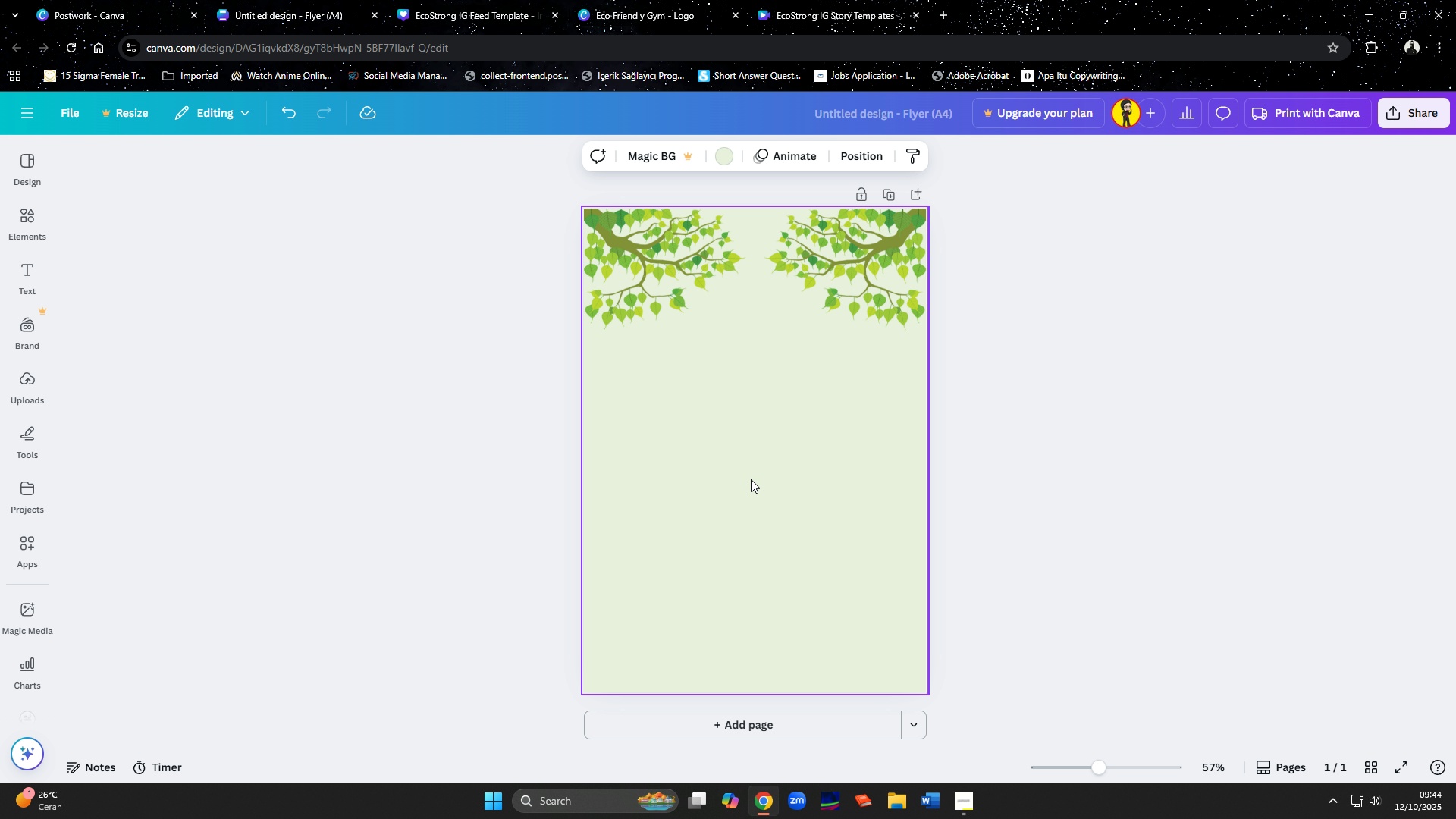 
wait(5.21)
 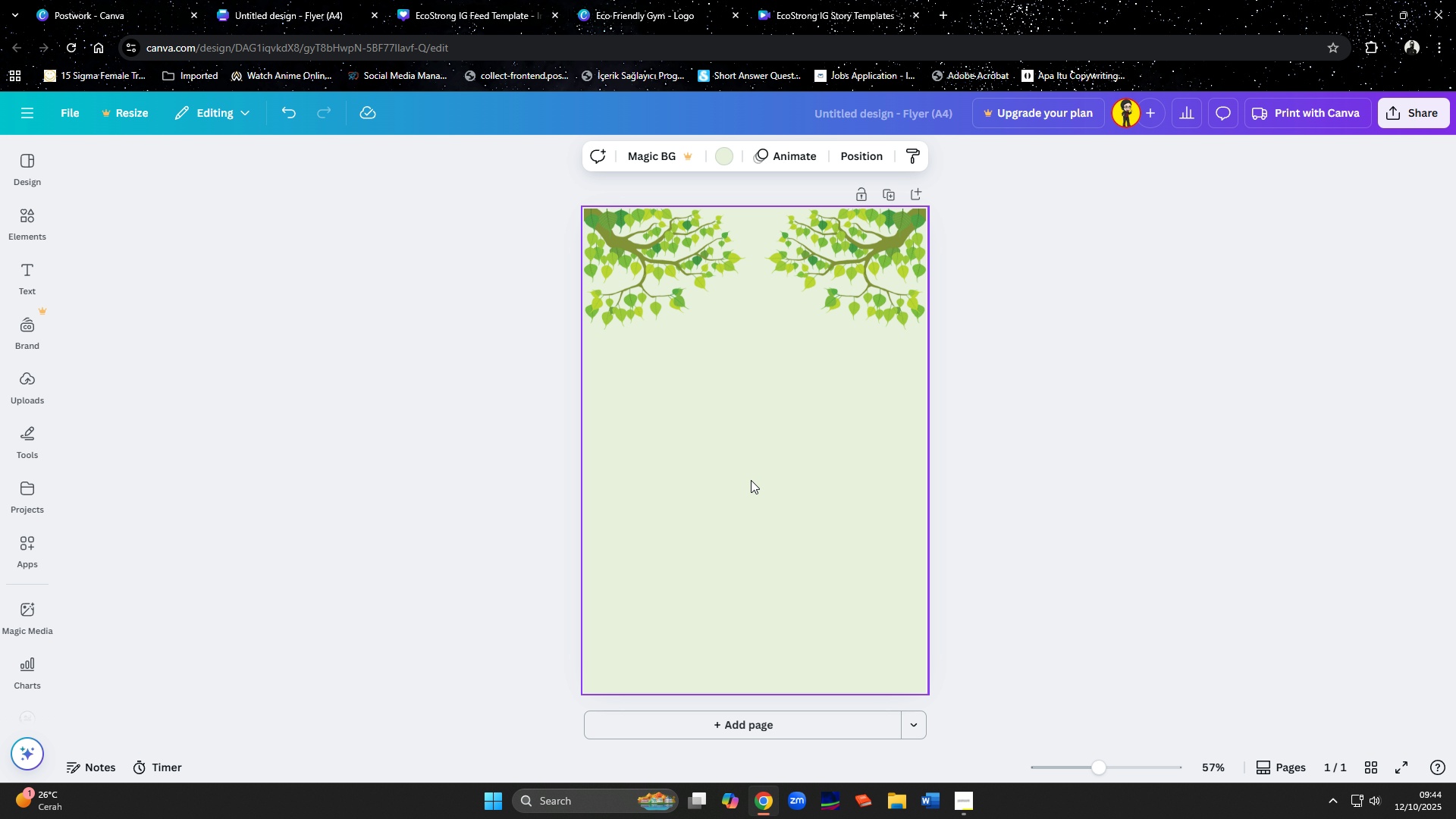 
left_click([661, 292])
 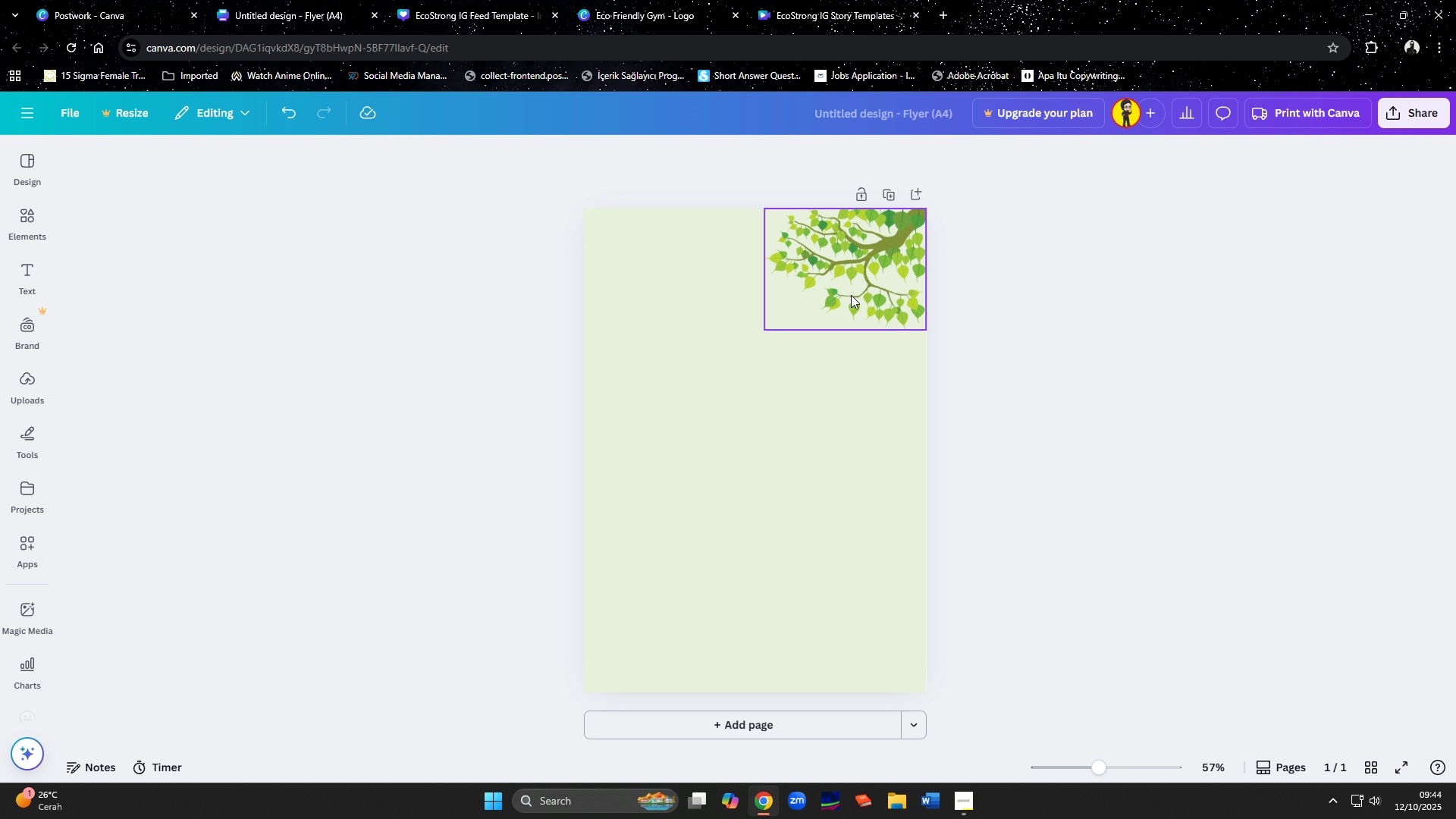 
key(Delete)
 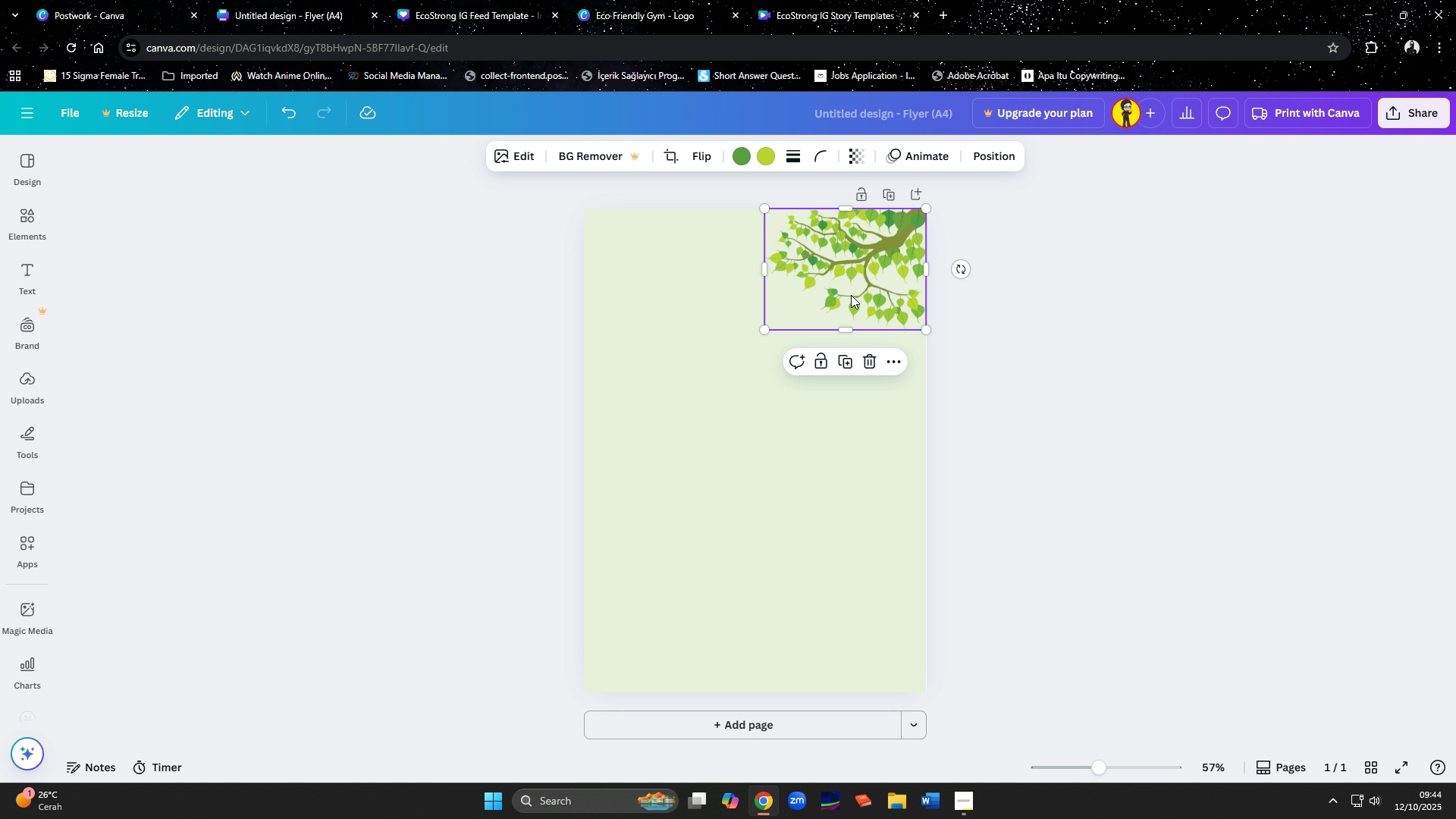 
left_click([851, 295])
 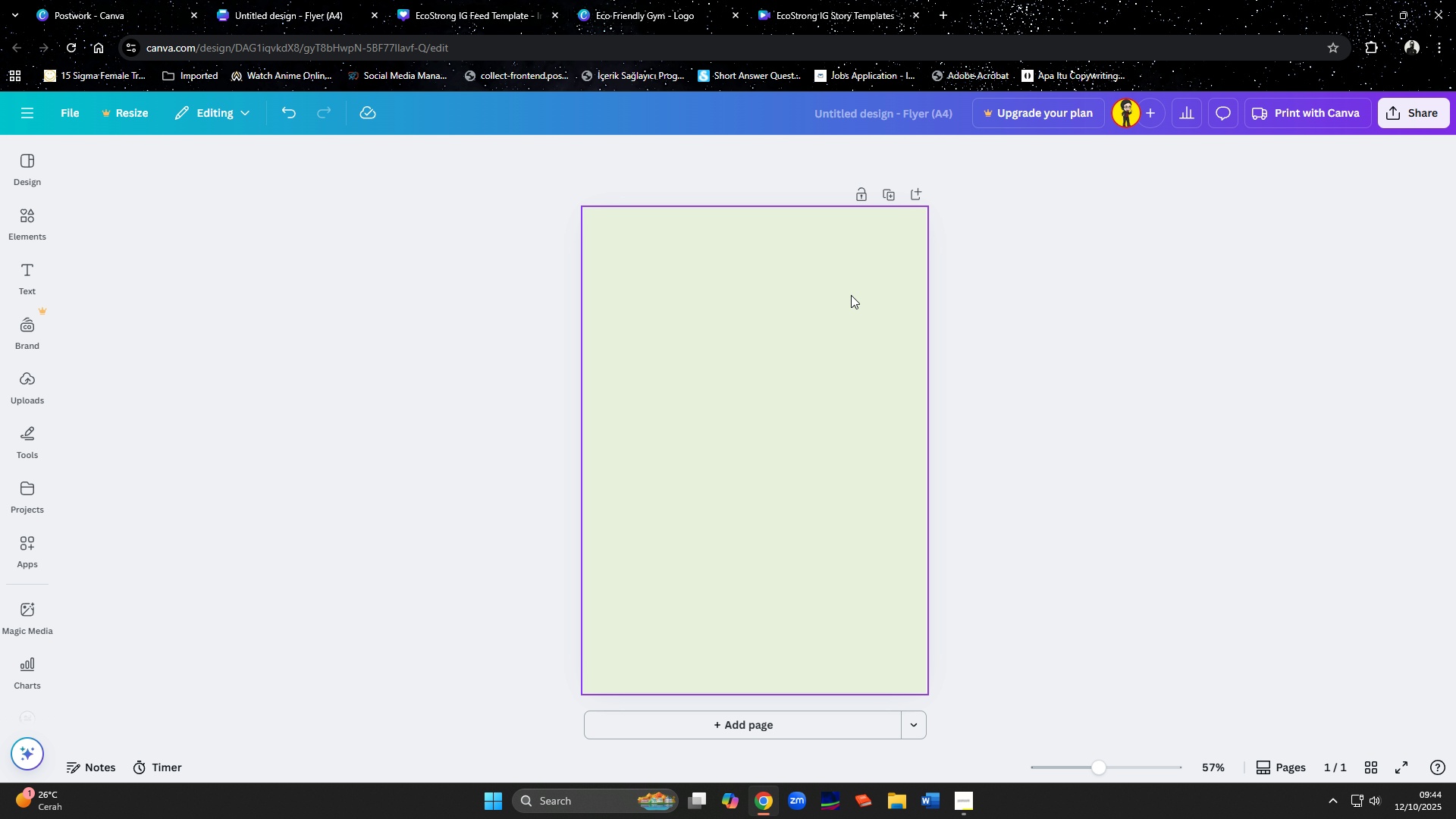 
key(Delete)
 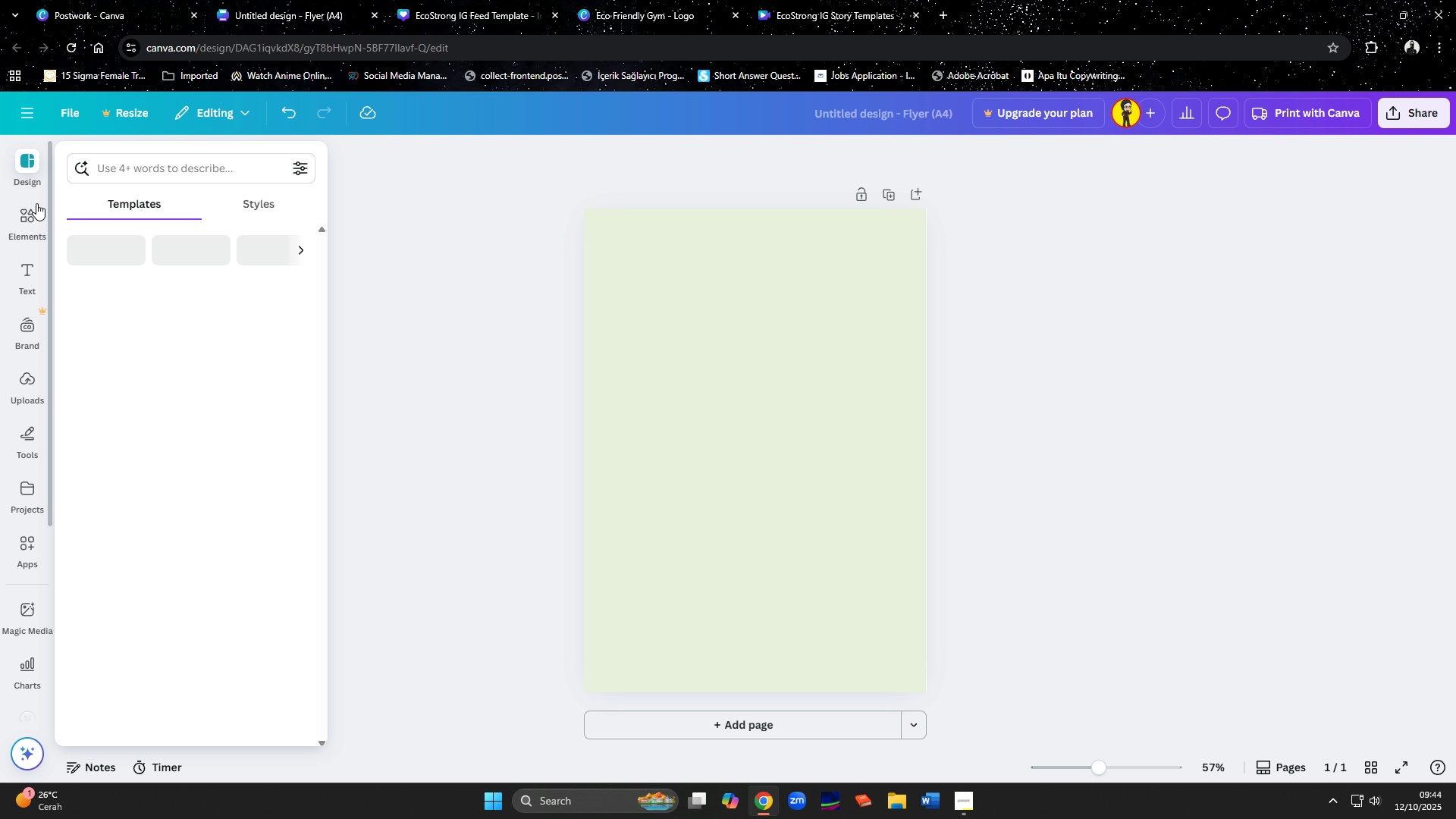 
left_click([19, 217])
 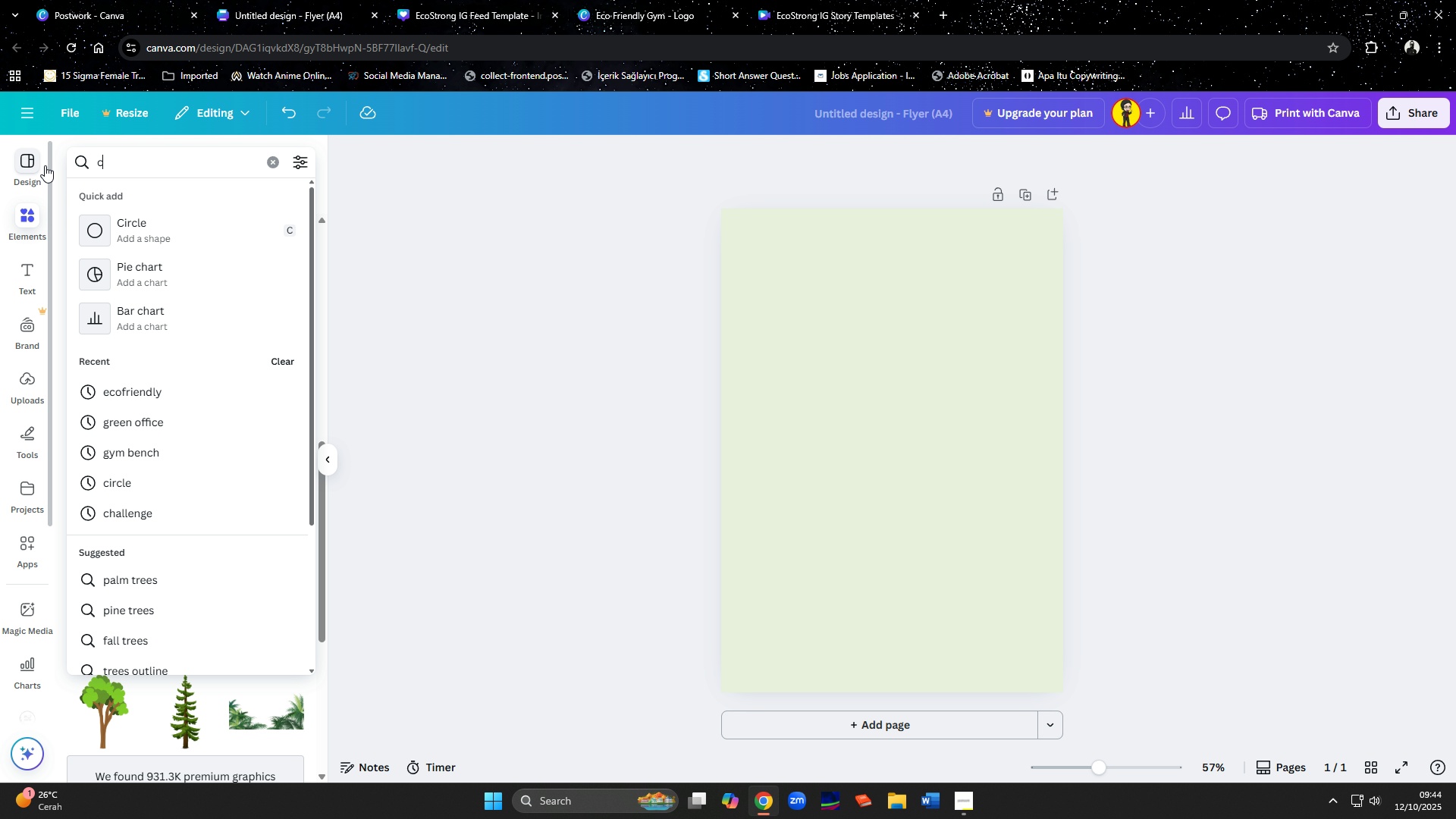 
type(cloud)
 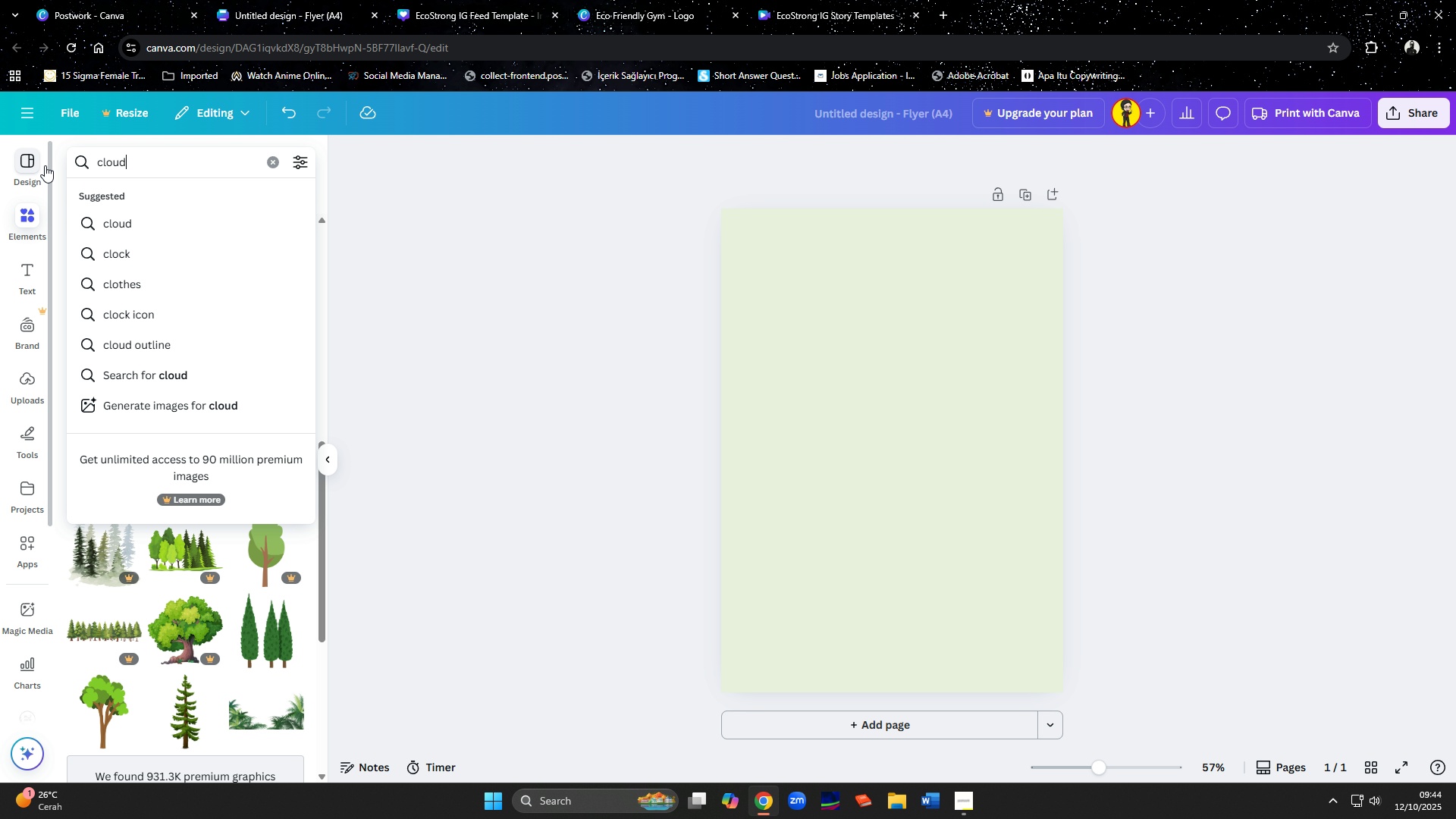 
key(Enter)
 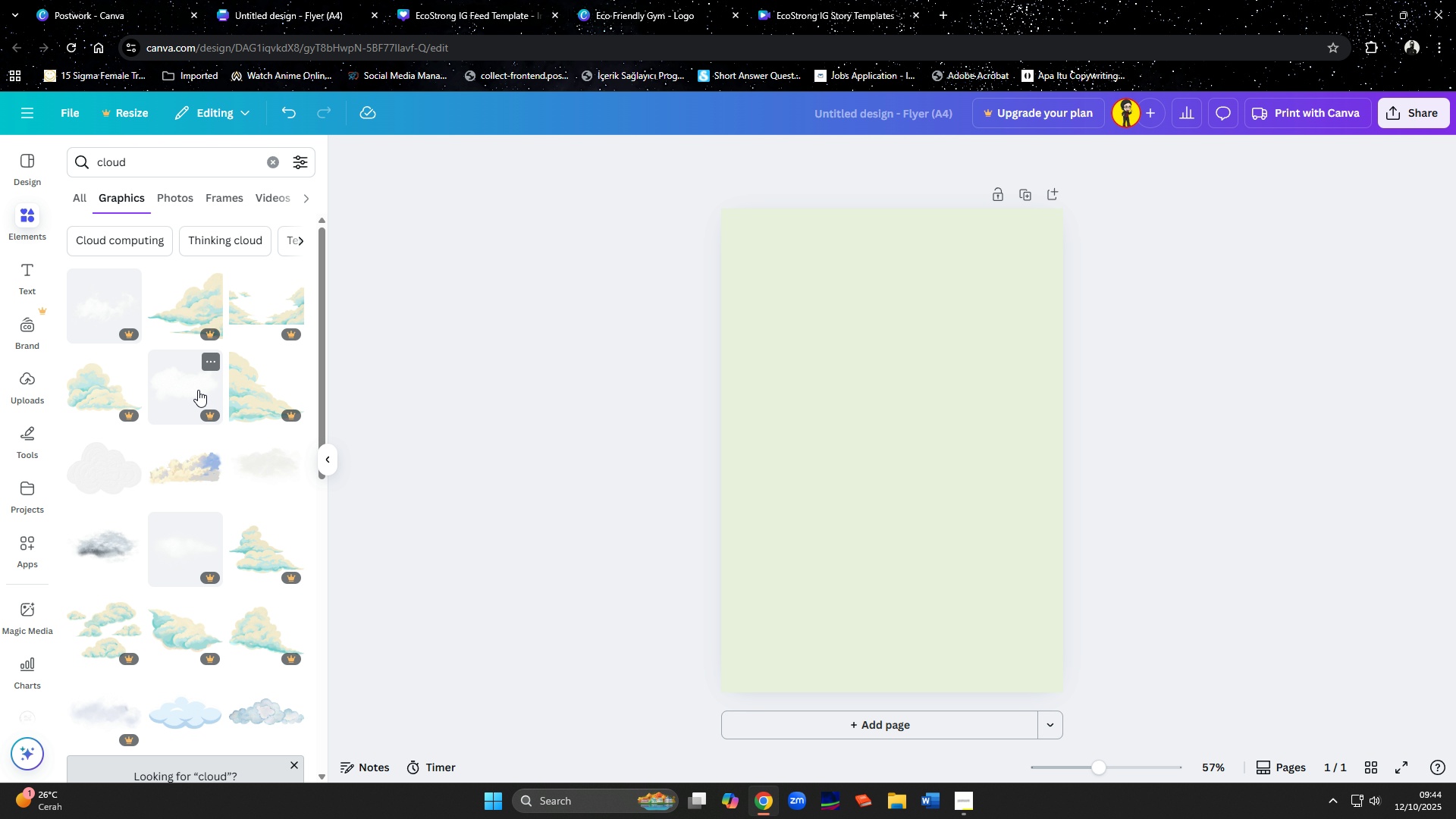 
scroll: coordinate [165, 470], scroll_direction: down, amount: 3.0
 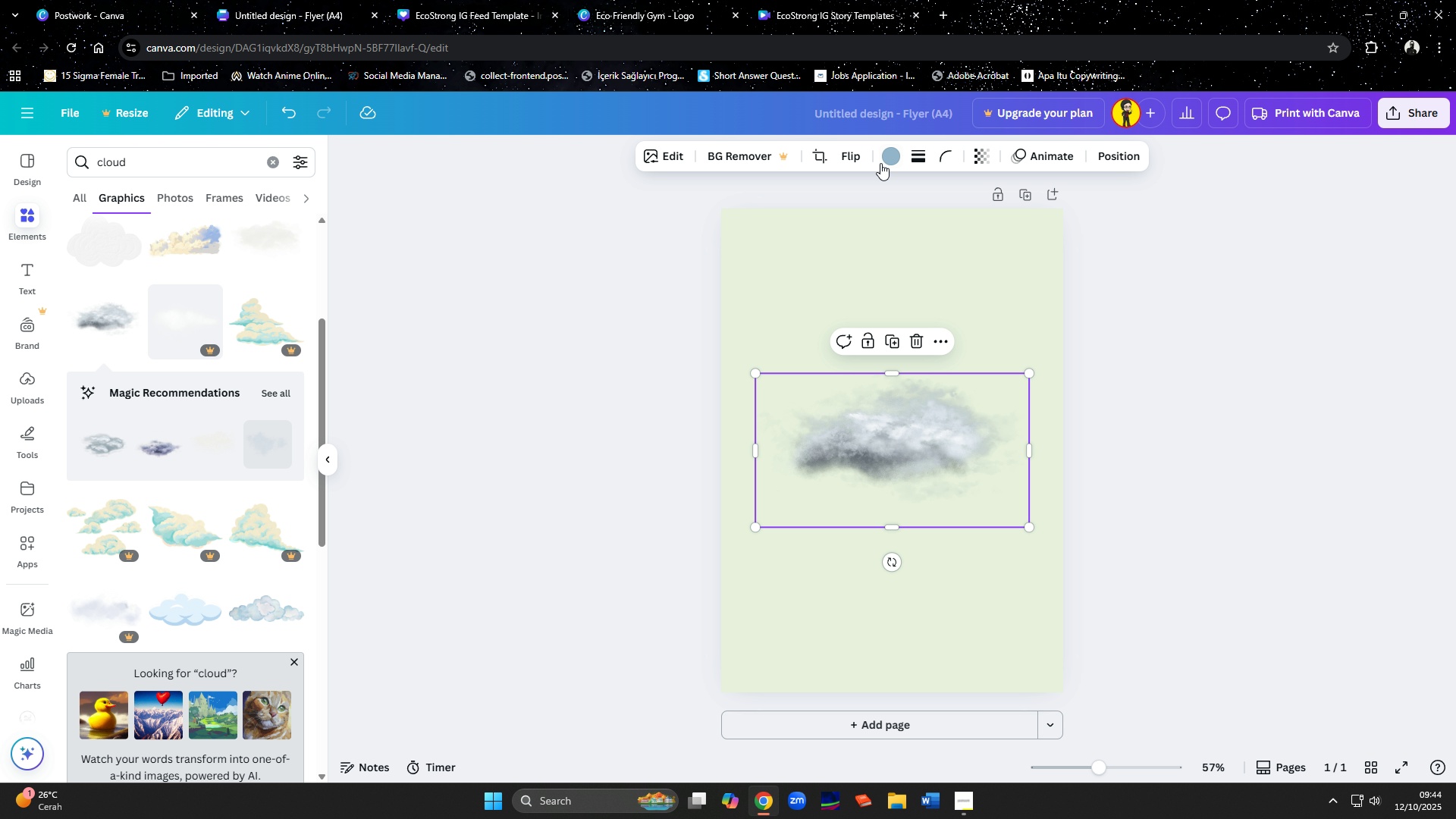 
left_click([886, 149])
 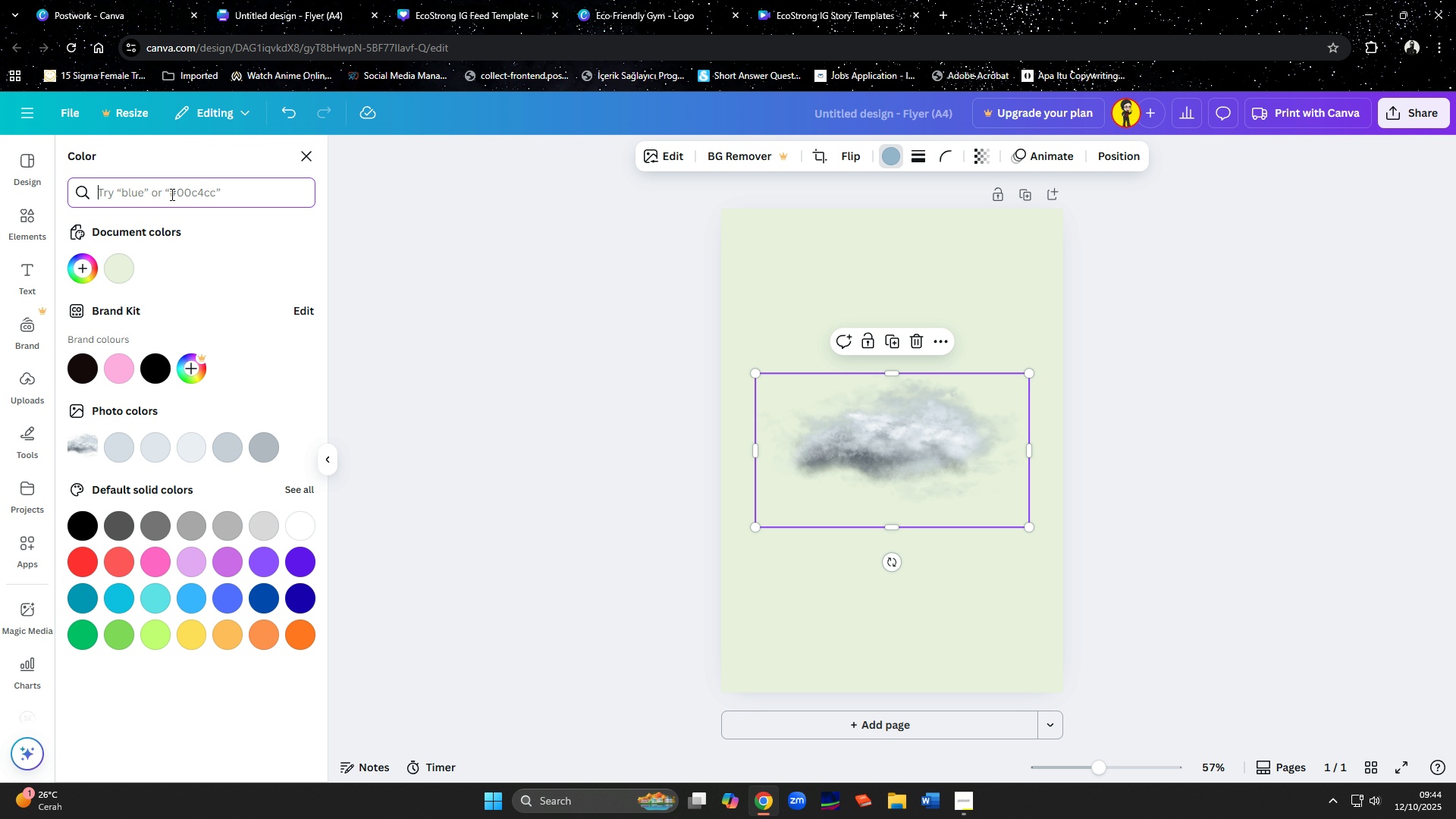 
left_click([171, 194])
 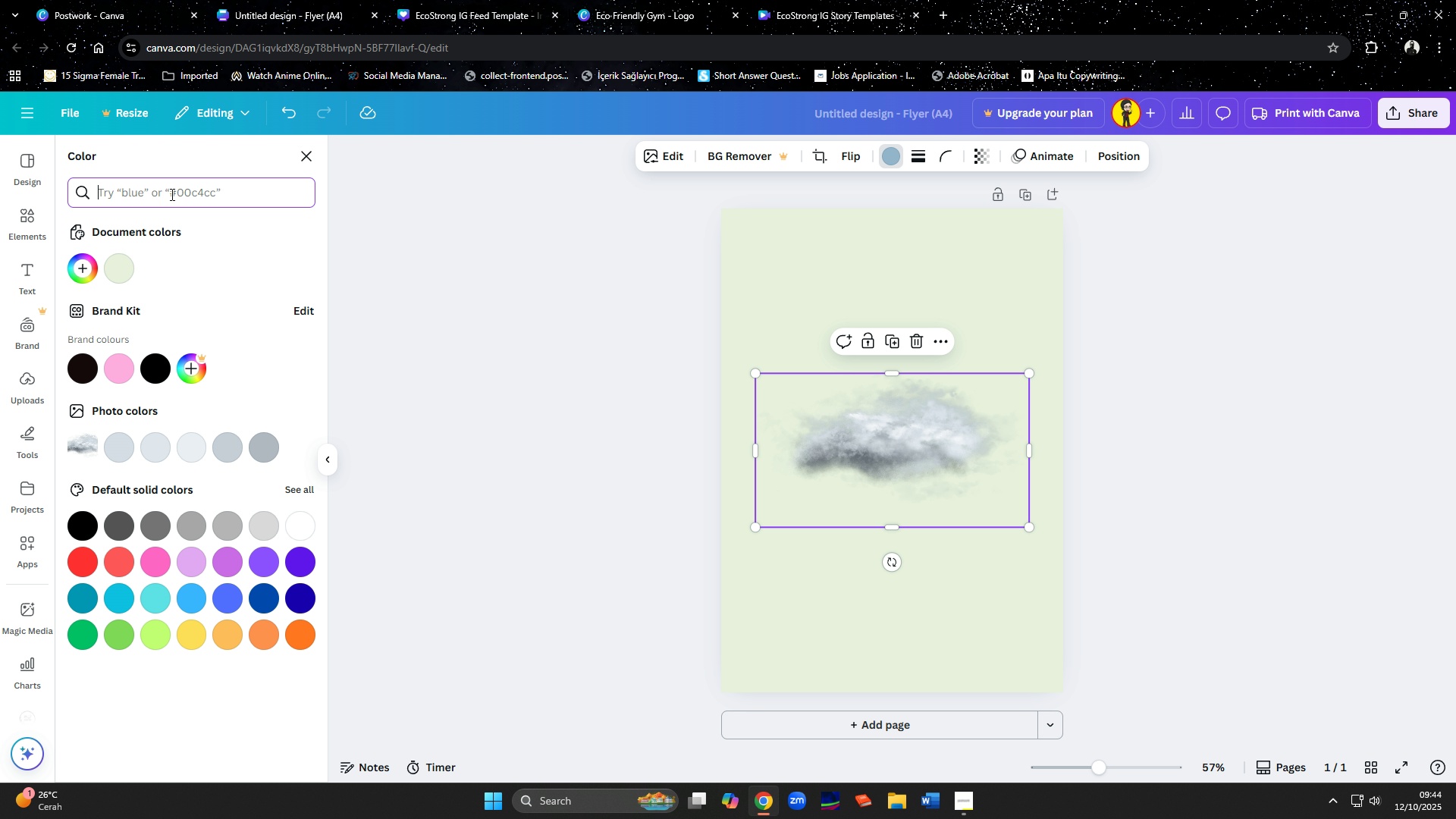 
type(blue light)
 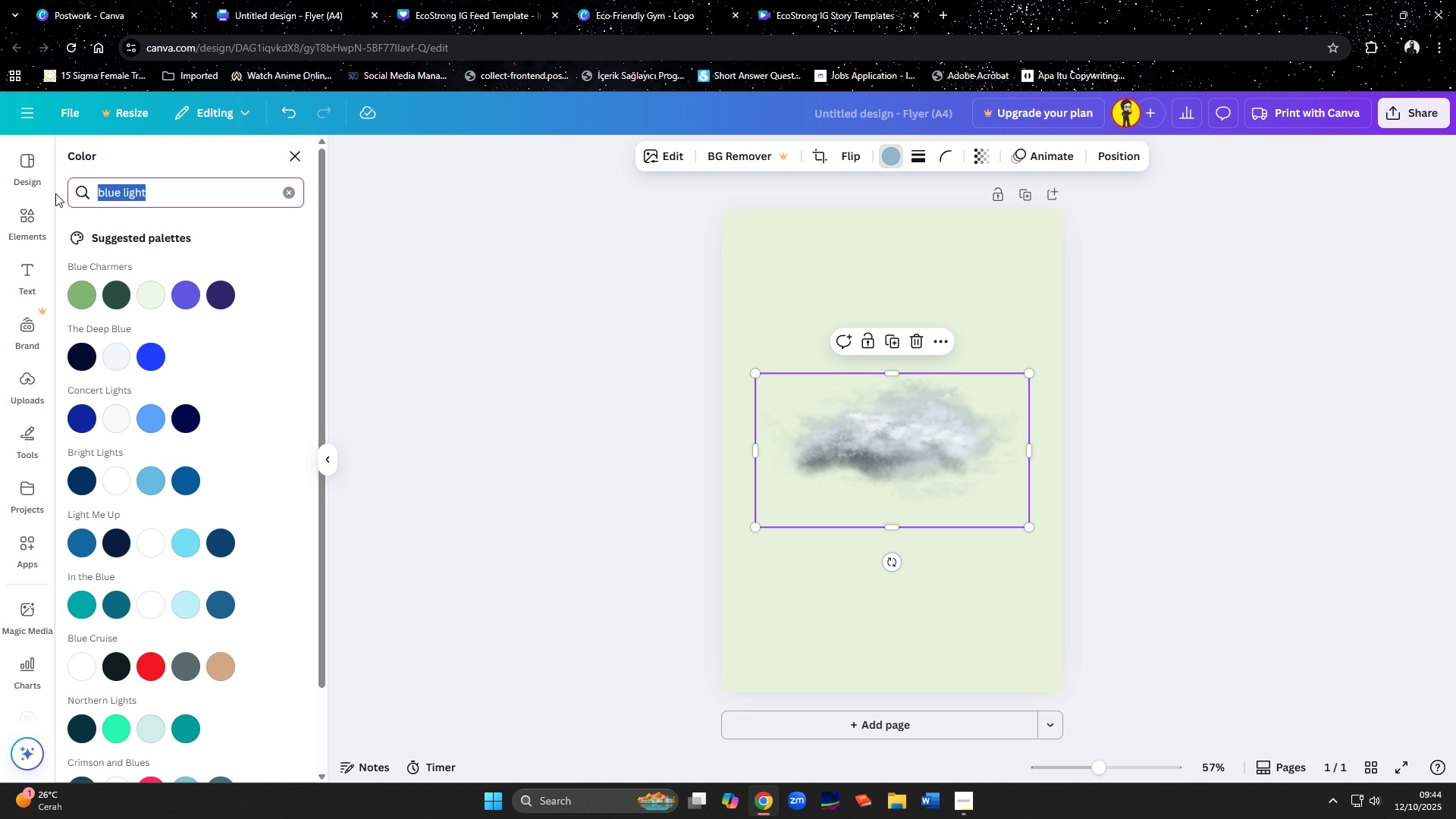 
type(blue)
 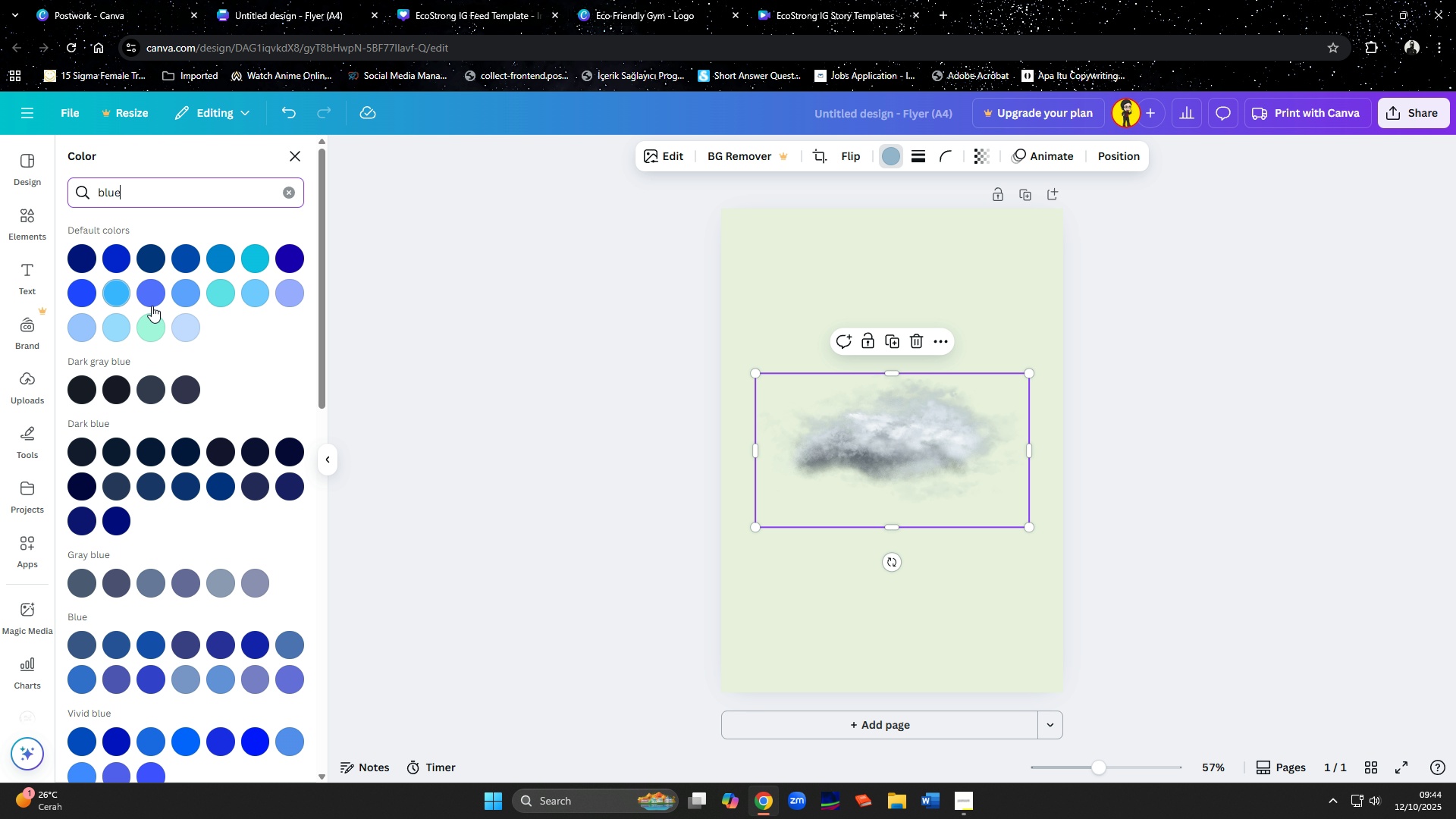 
left_click([184, 326])
 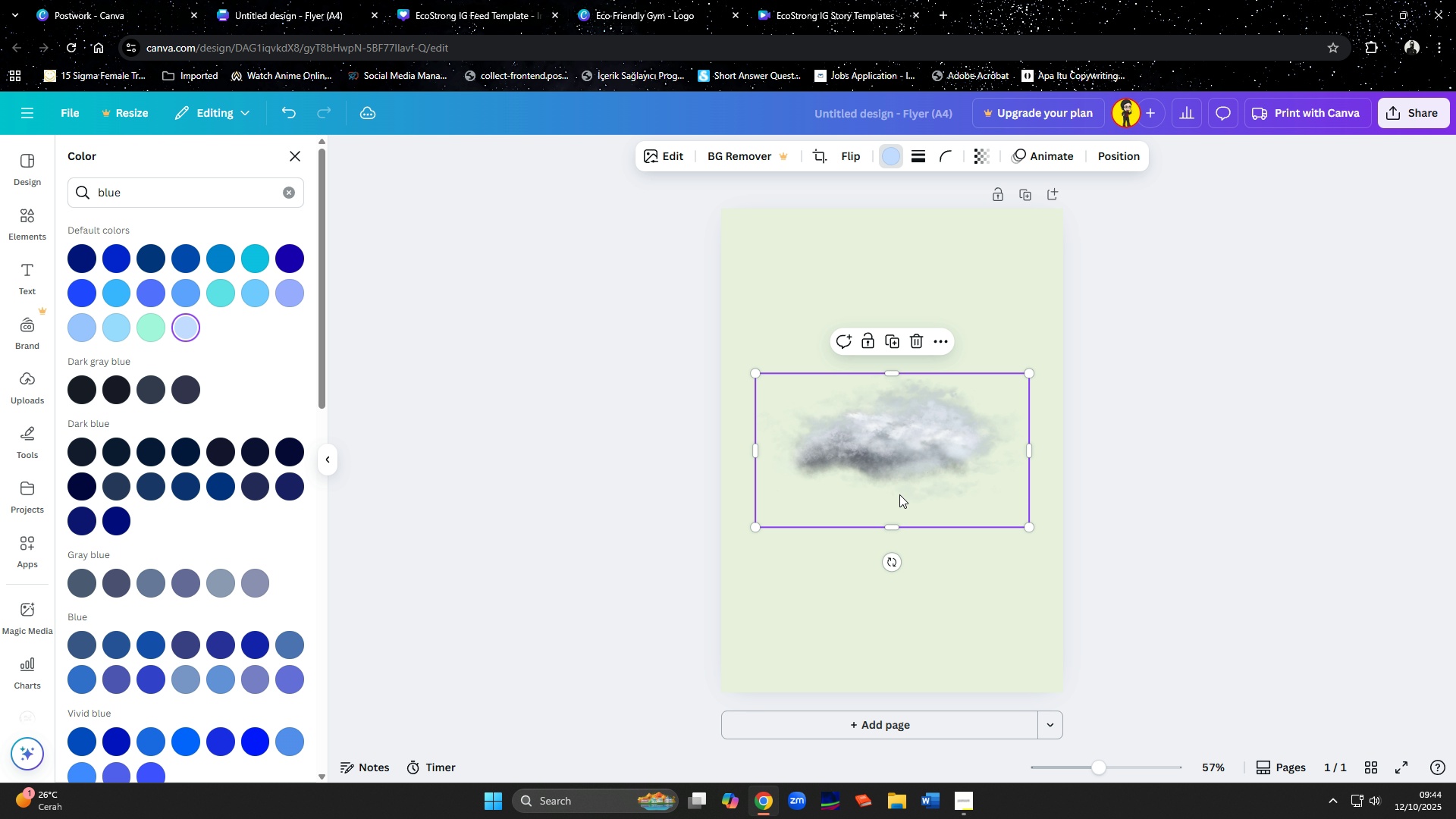 
left_click([899, 491])
 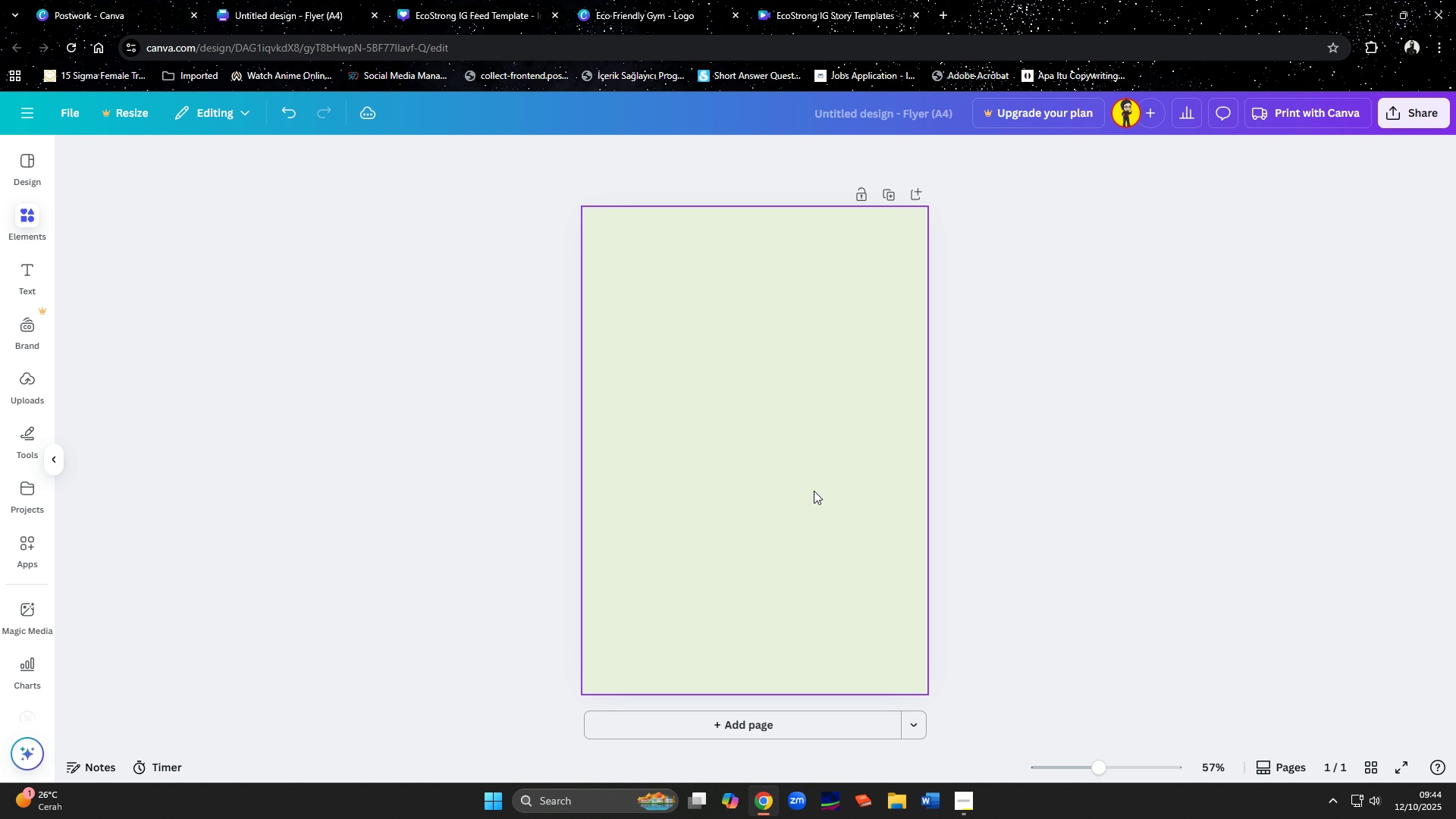 
key(Delete)
 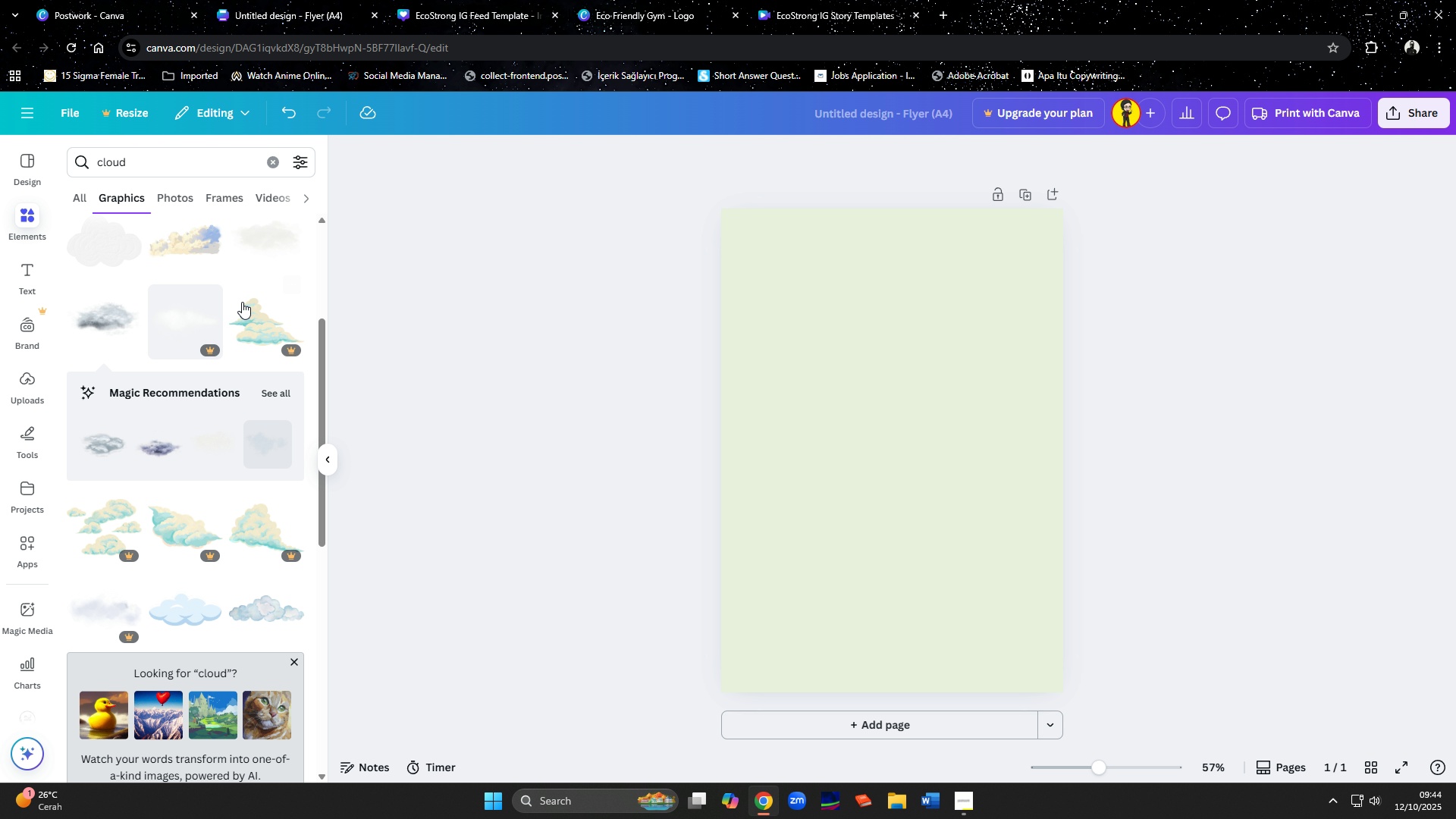 
scroll: coordinate [199, 368], scroll_direction: down, amount: 6.0
 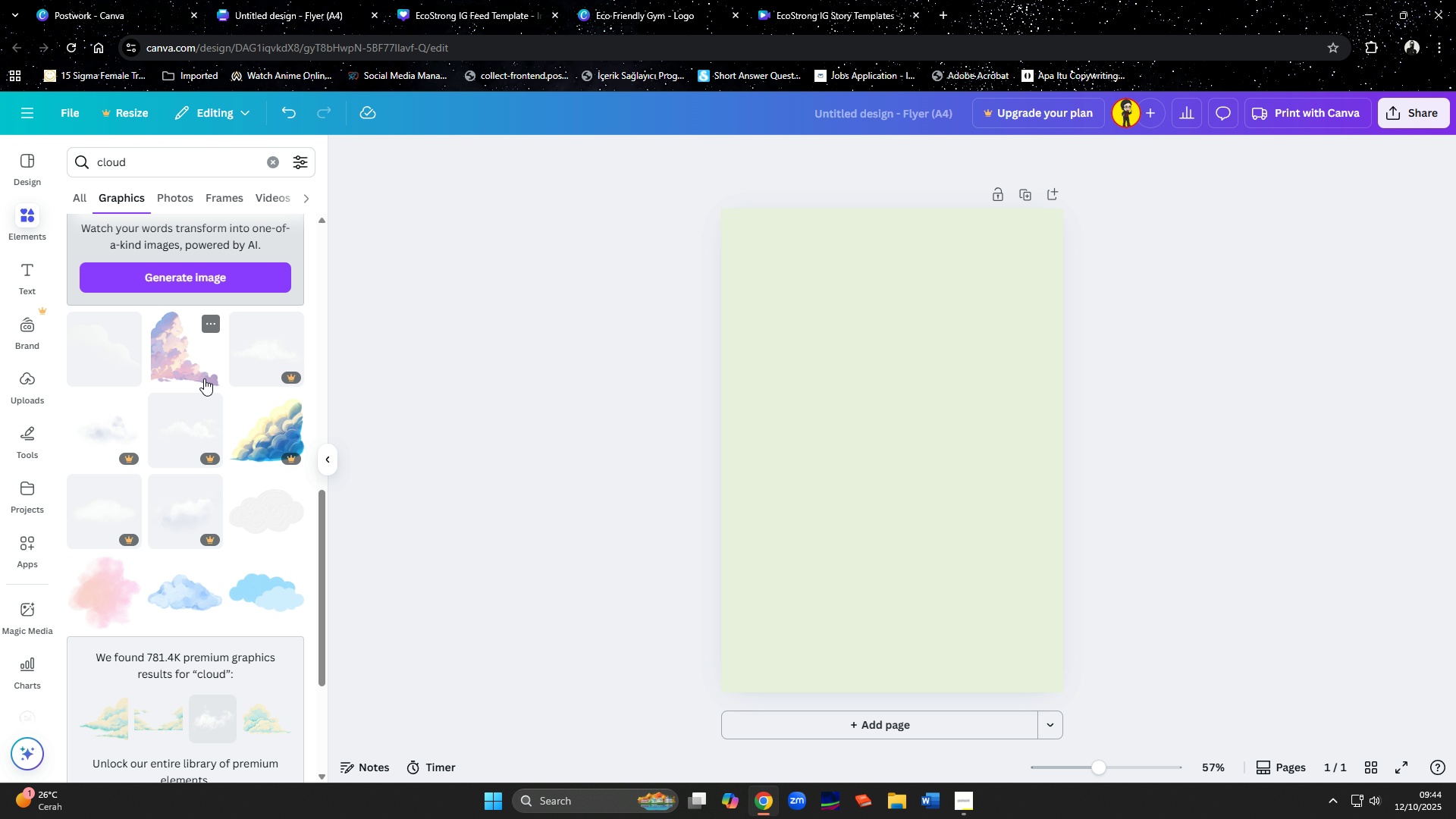 
left_click([126, 597])
 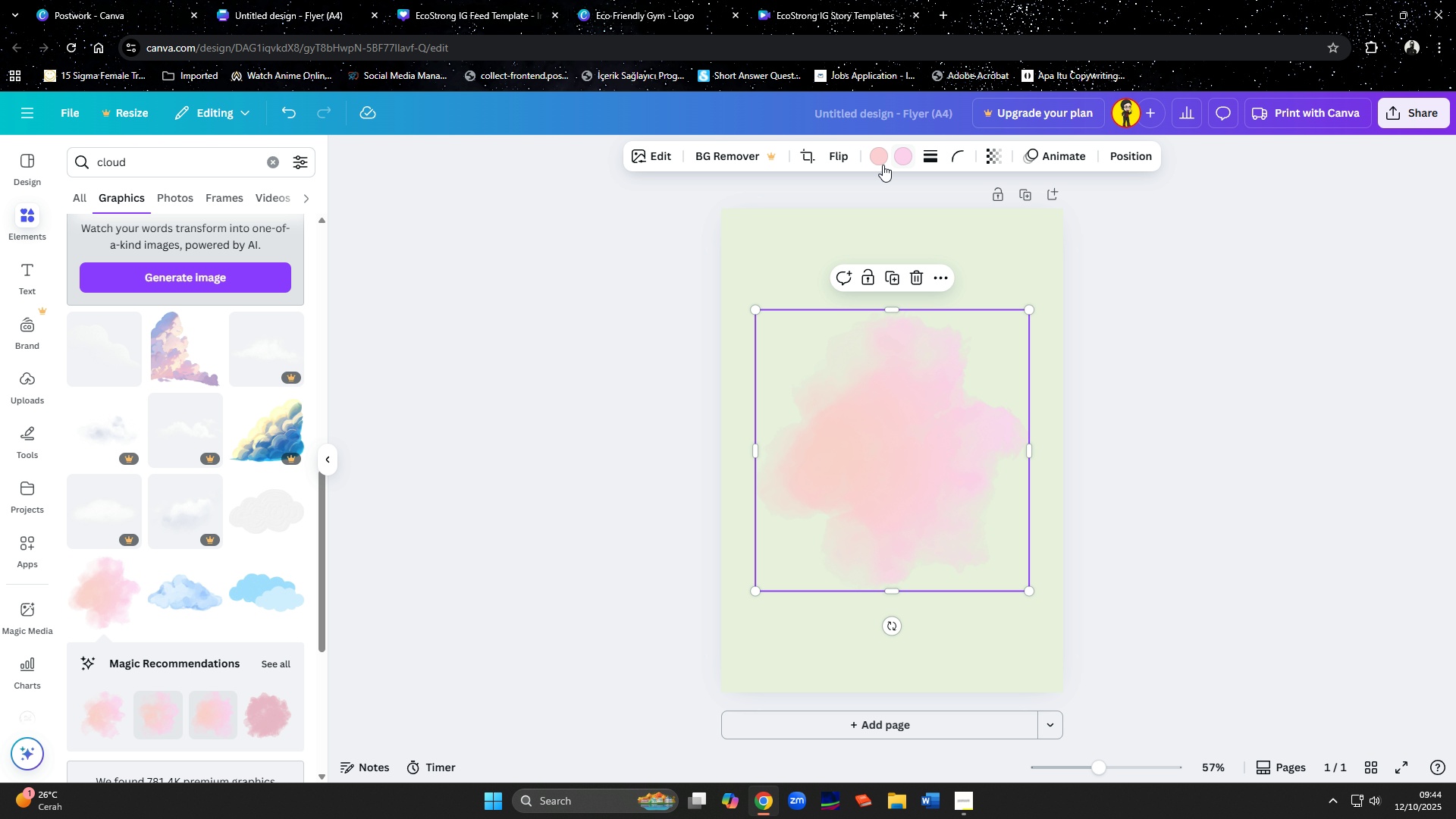 
left_click([881, 164])
 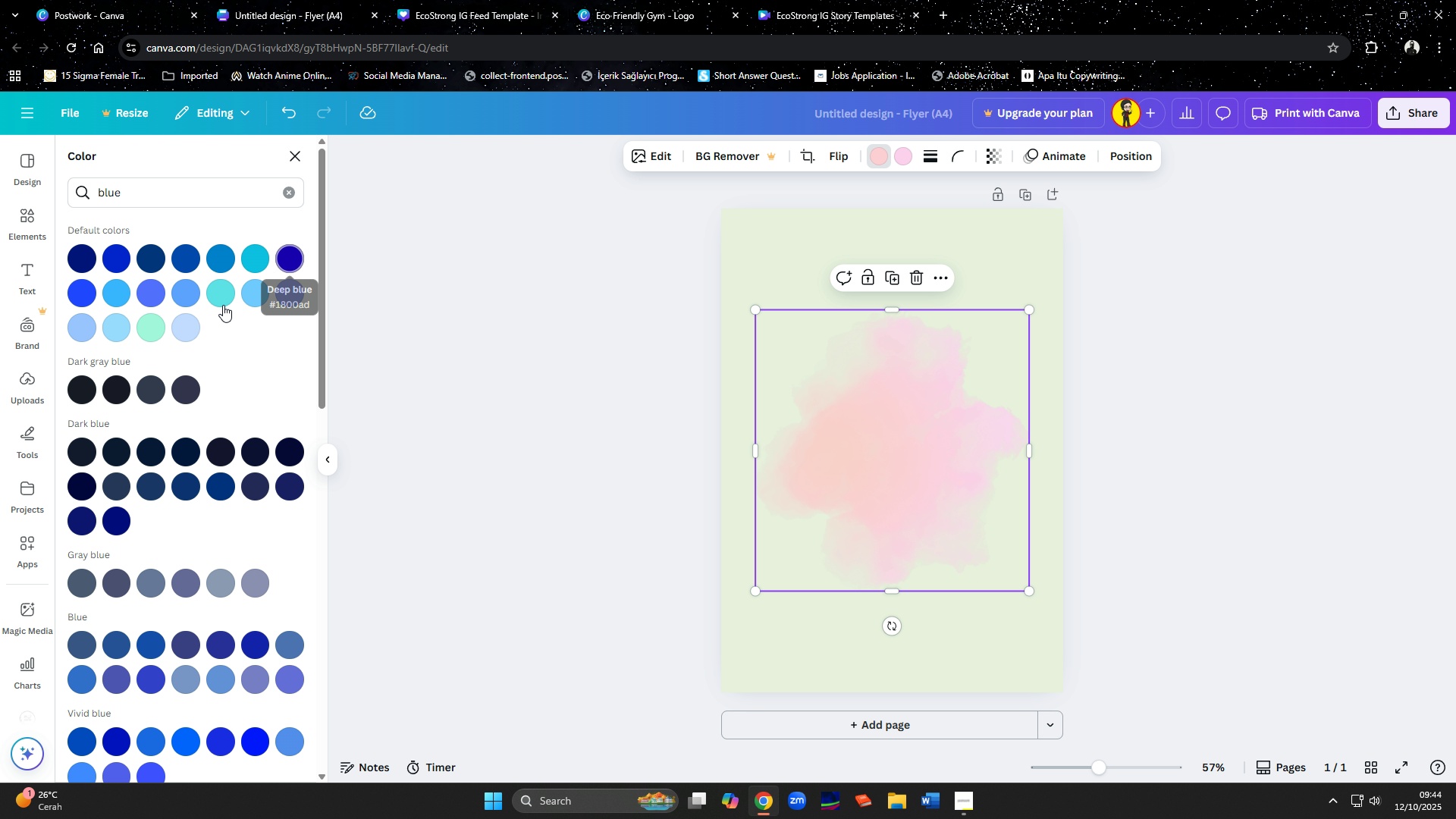 
left_click([187, 322])
 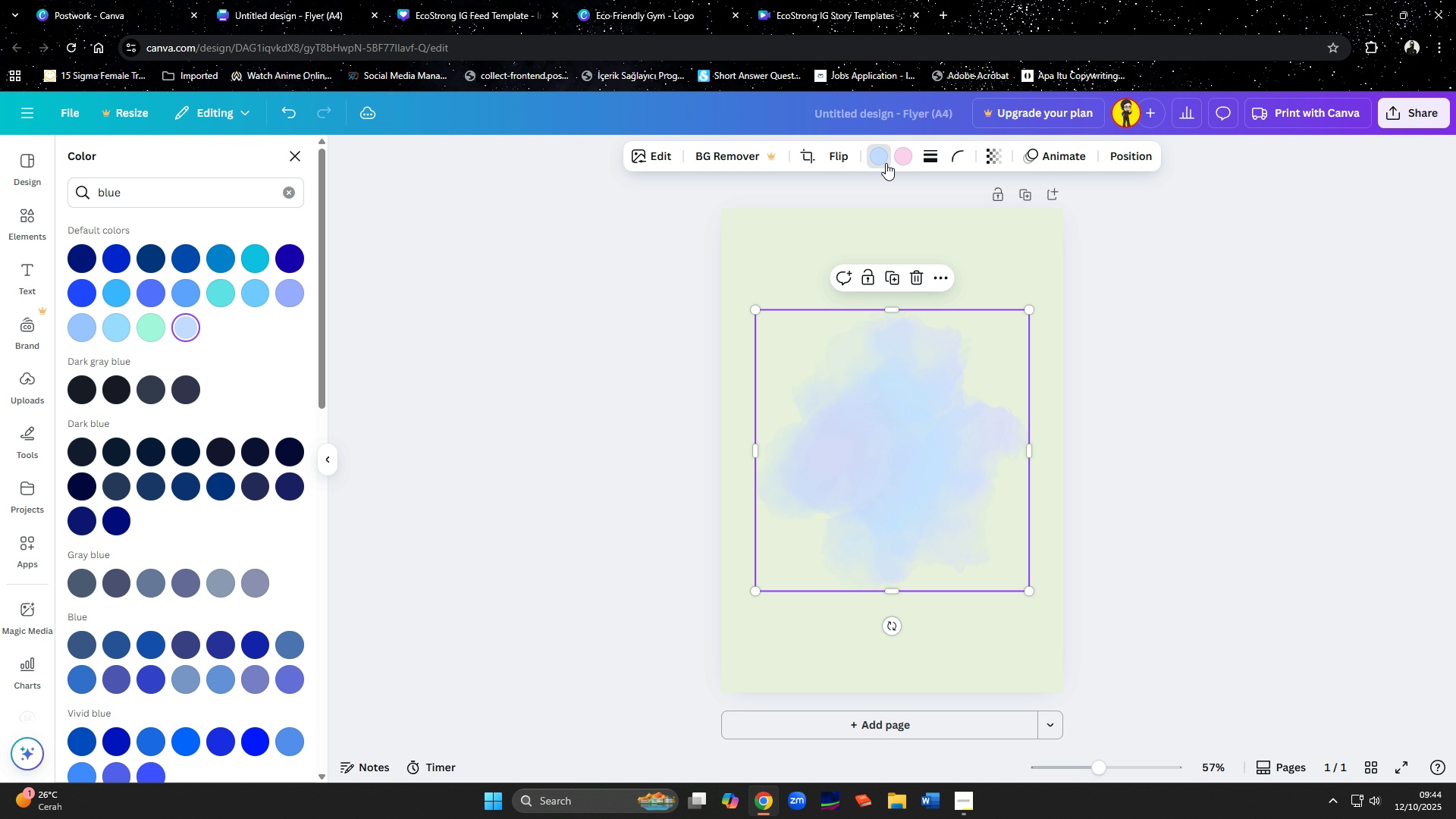 
left_click([908, 156])
 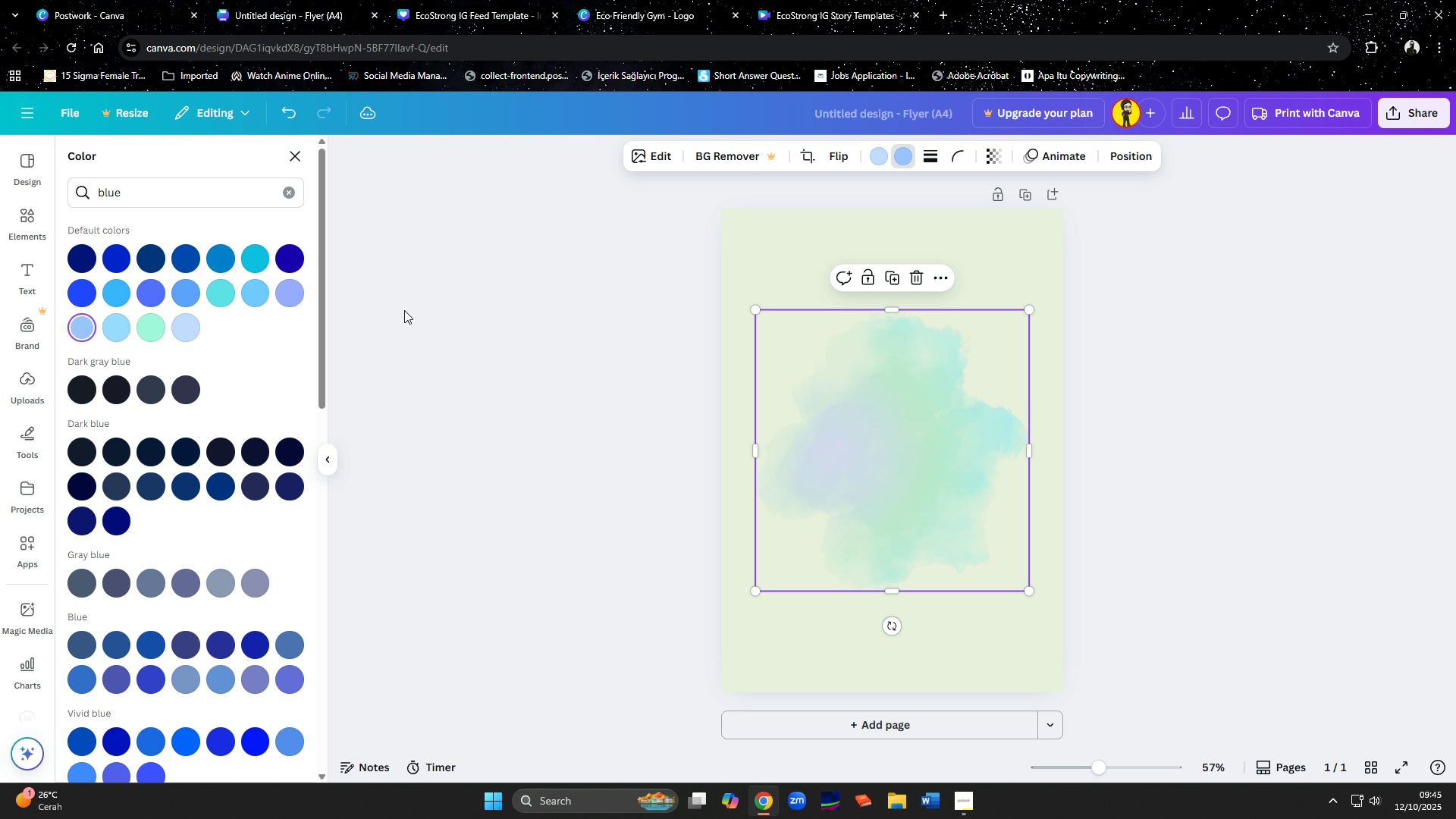 
left_click([285, 297])
 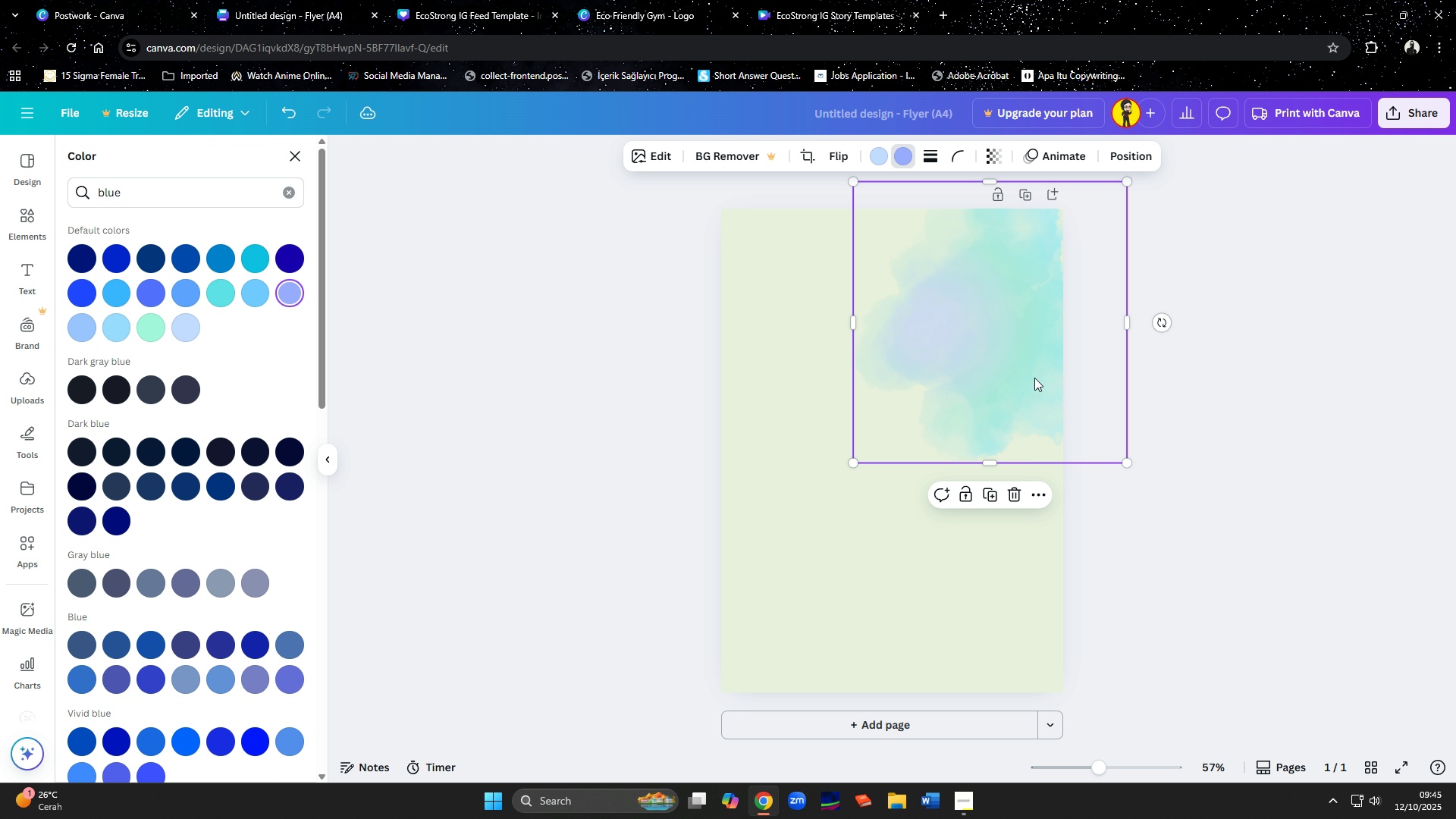 
wait(5.07)
 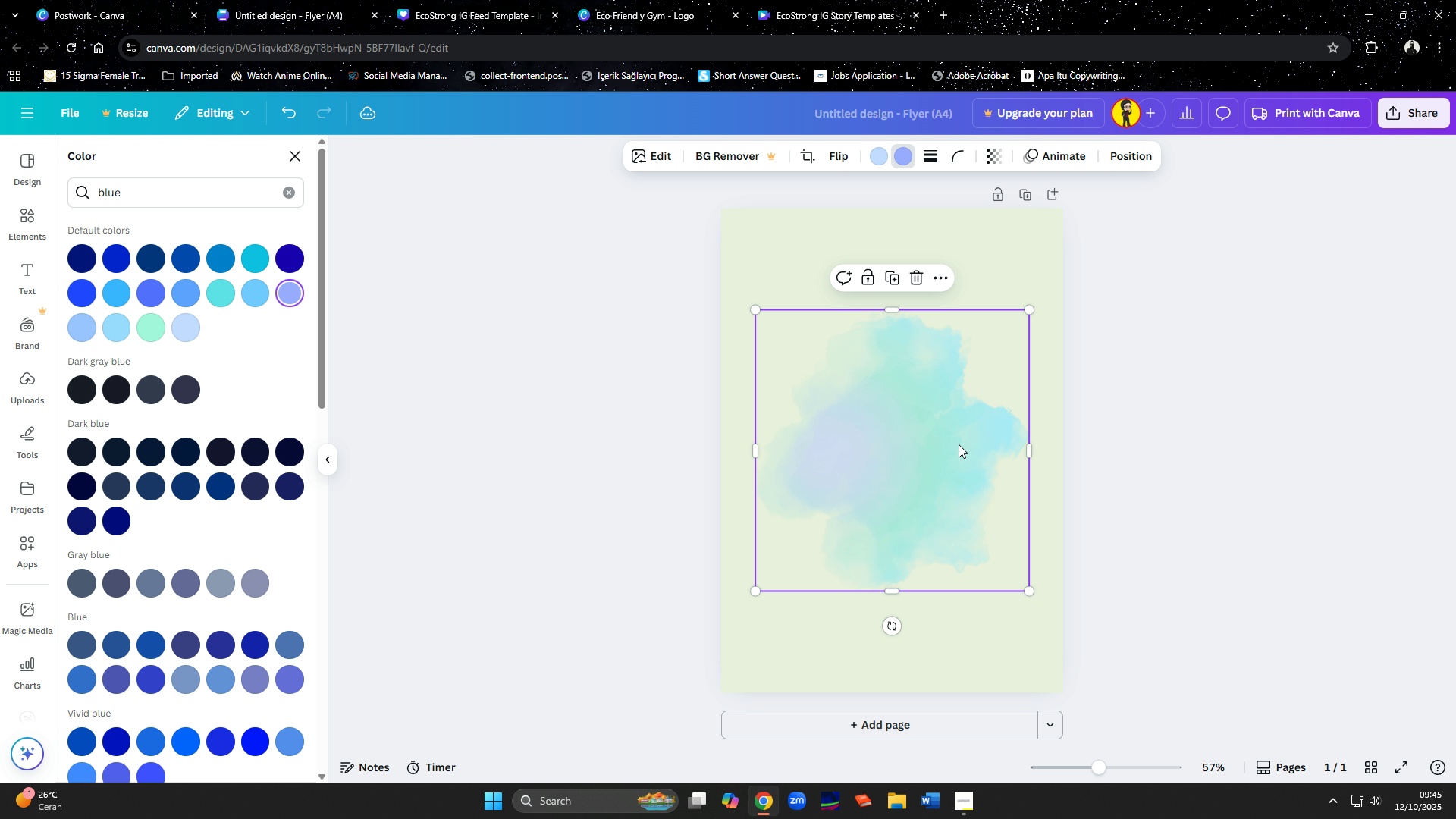 
left_click([999, 497])
 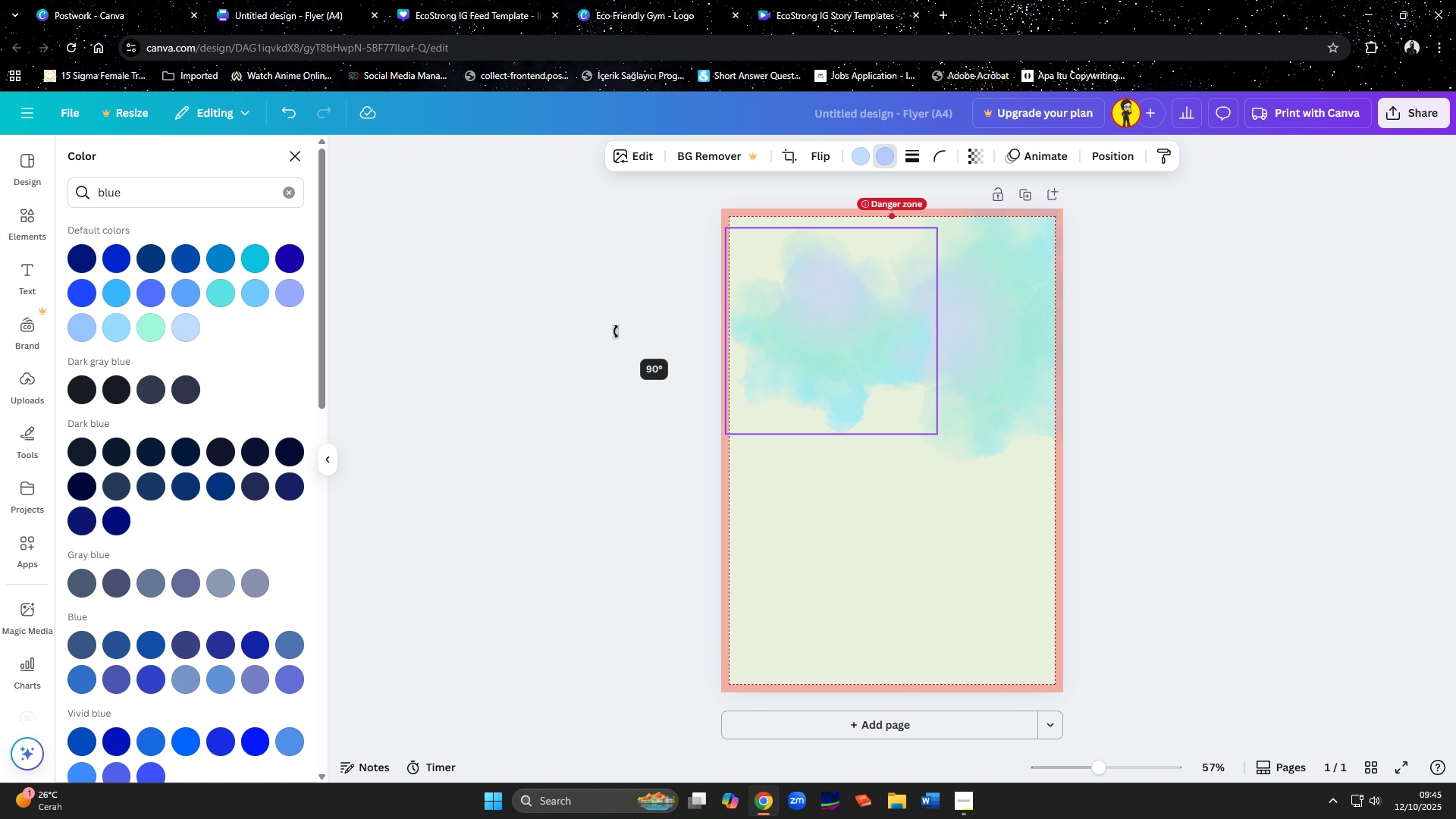 
wait(11.51)
 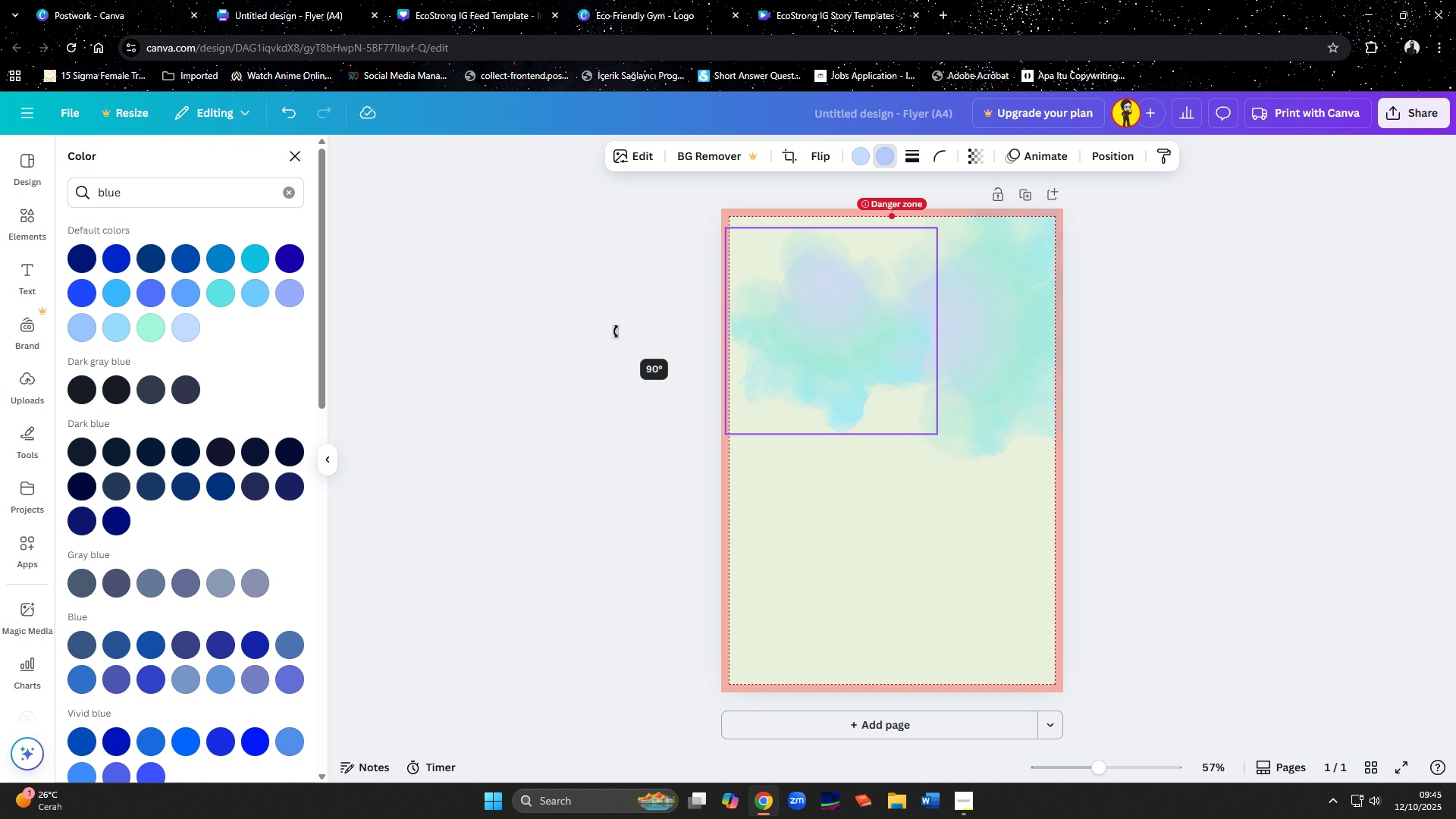 
left_click([1250, 489])
 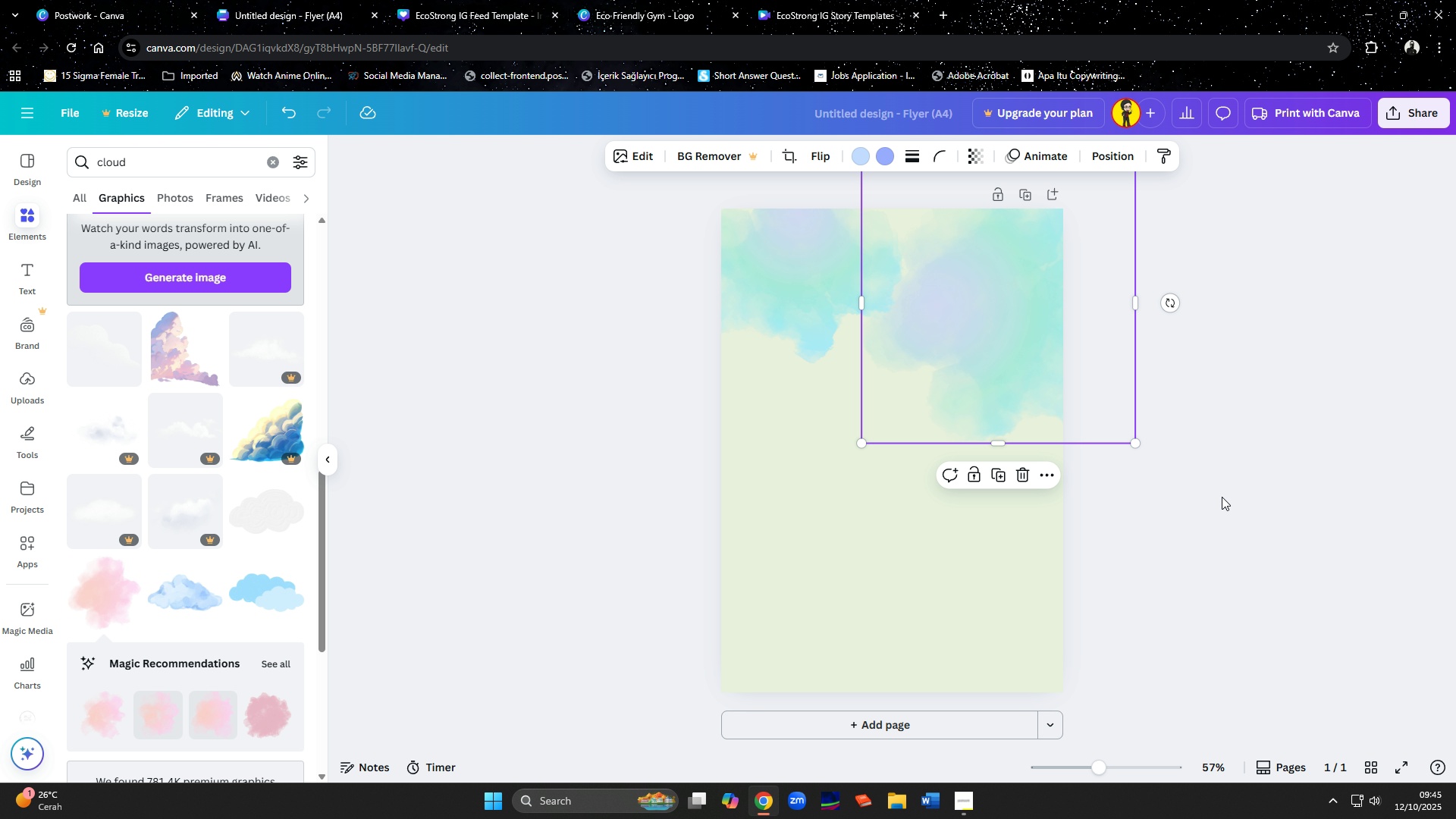 
left_click([1222, 497])
 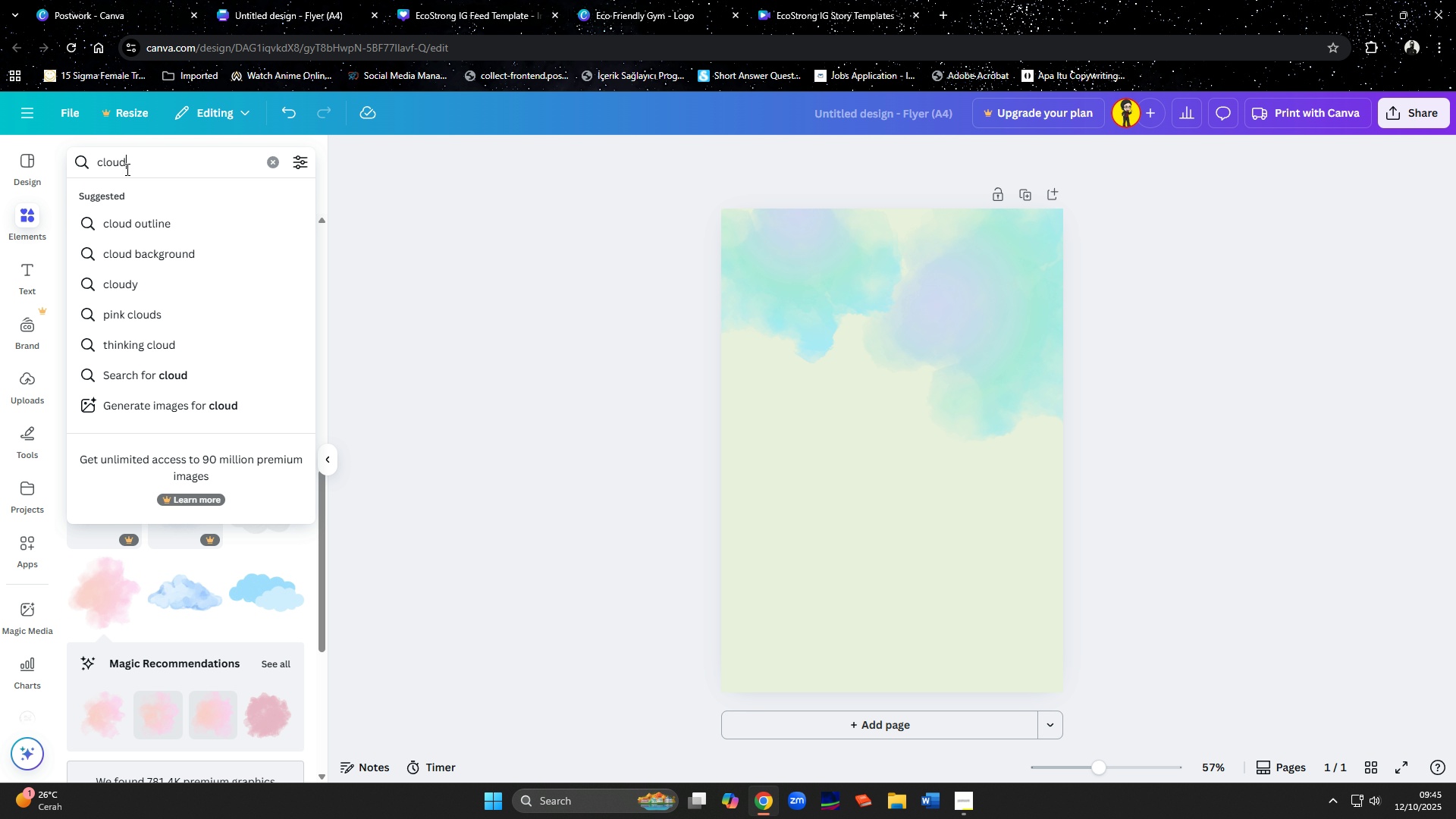 
type(trees)
 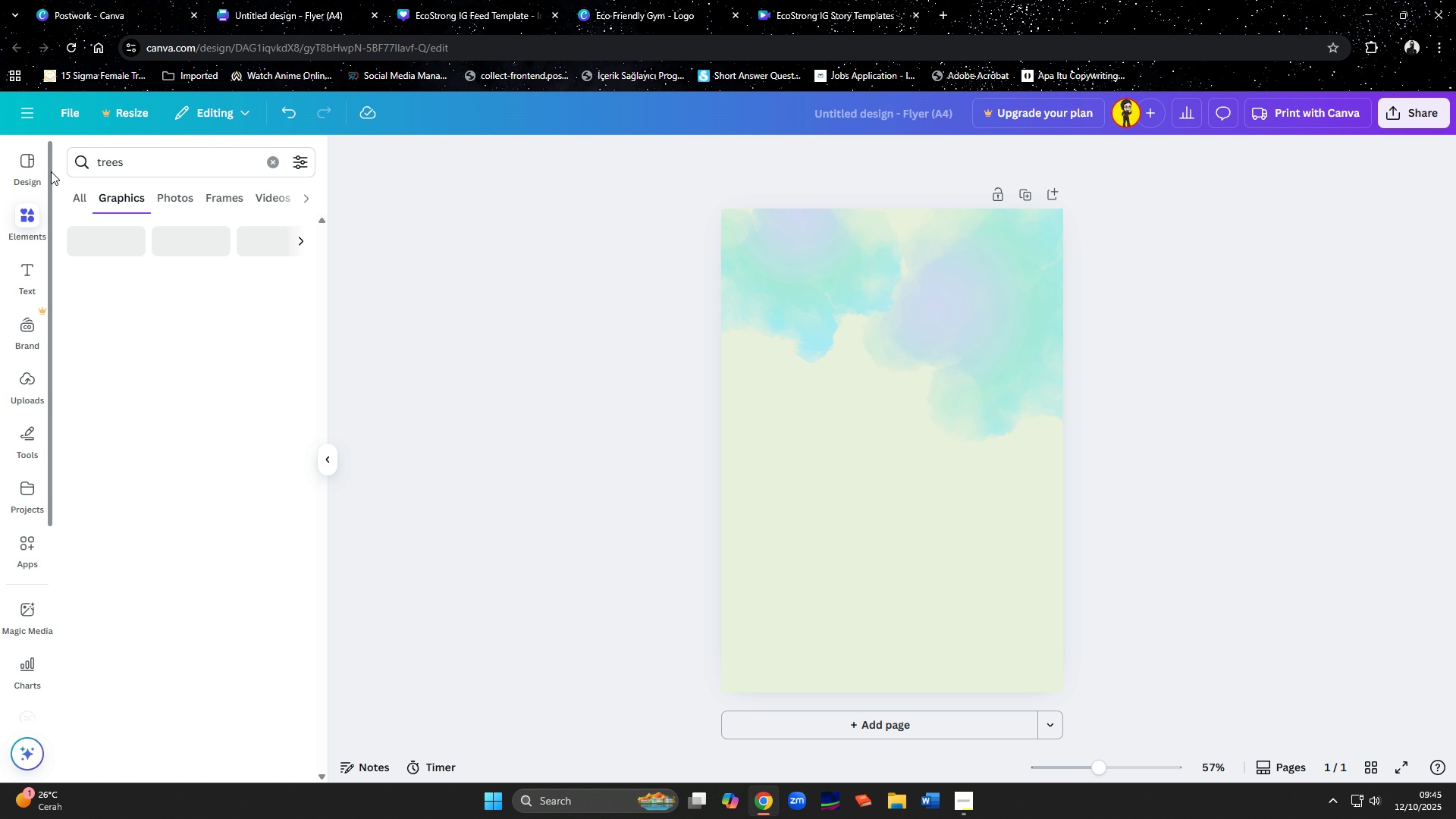 
key(Enter)
 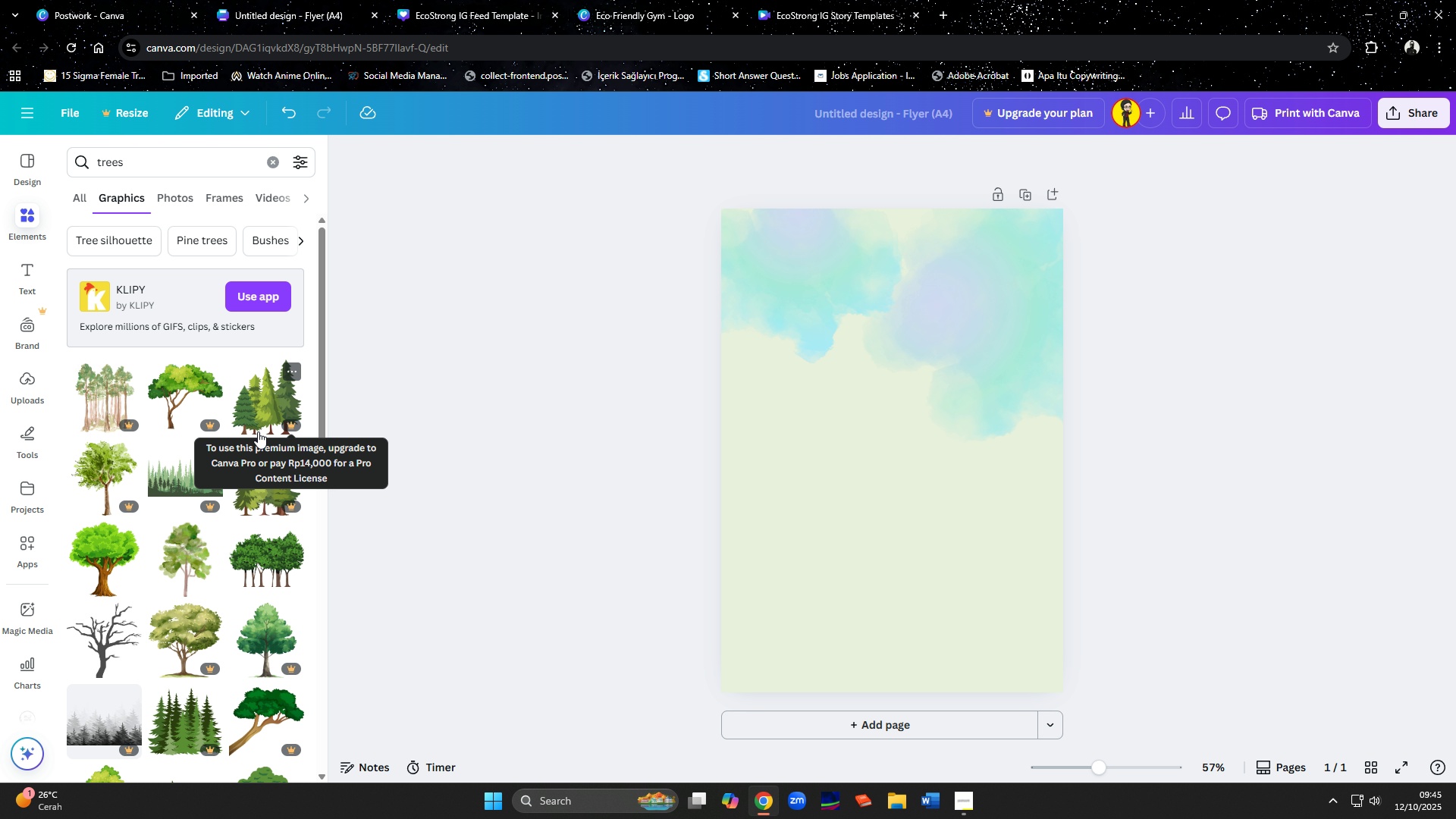 
scroll: coordinate [170, 462], scroll_direction: down, amount: 1.0
 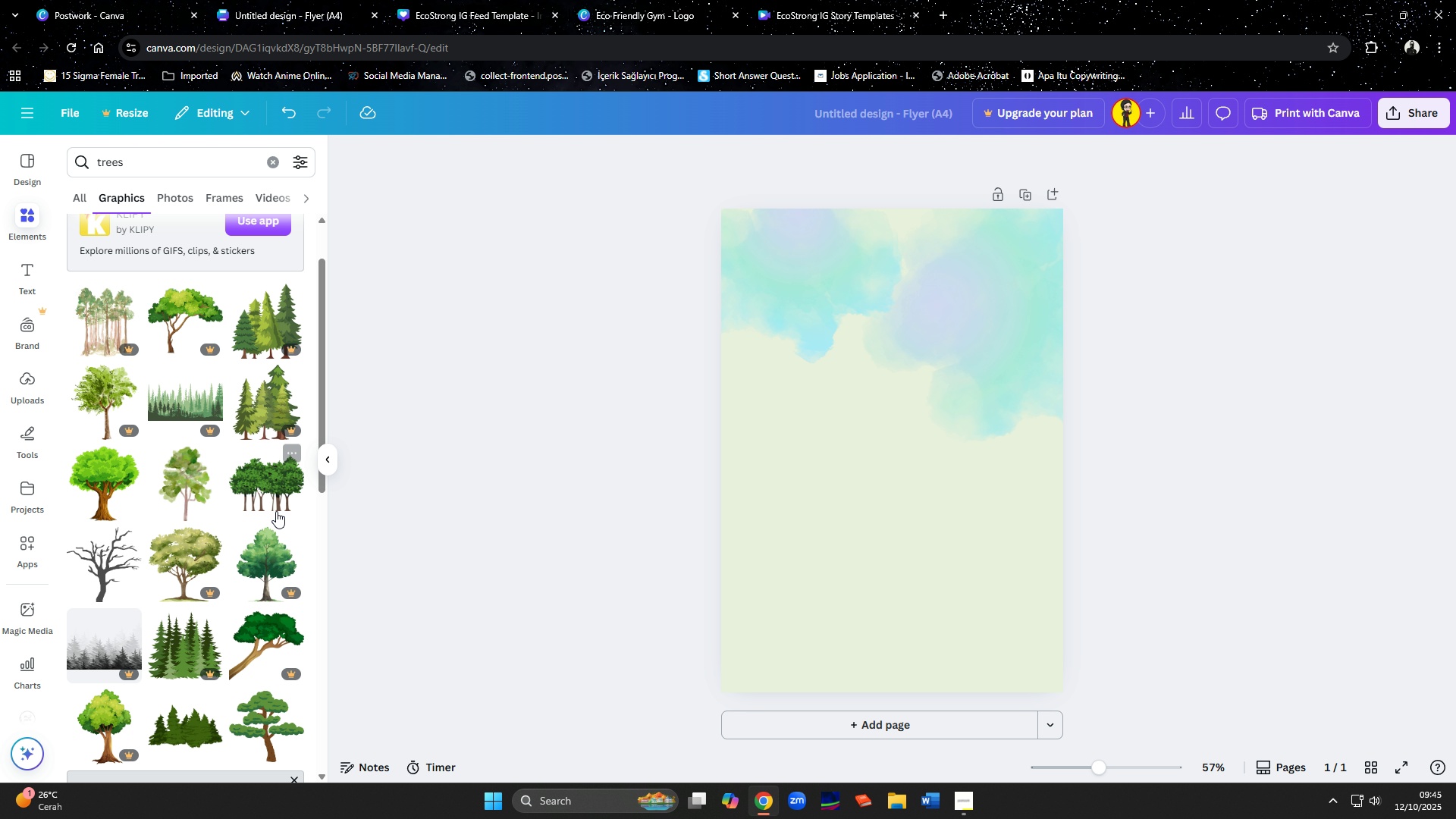 
left_click([276, 511])
 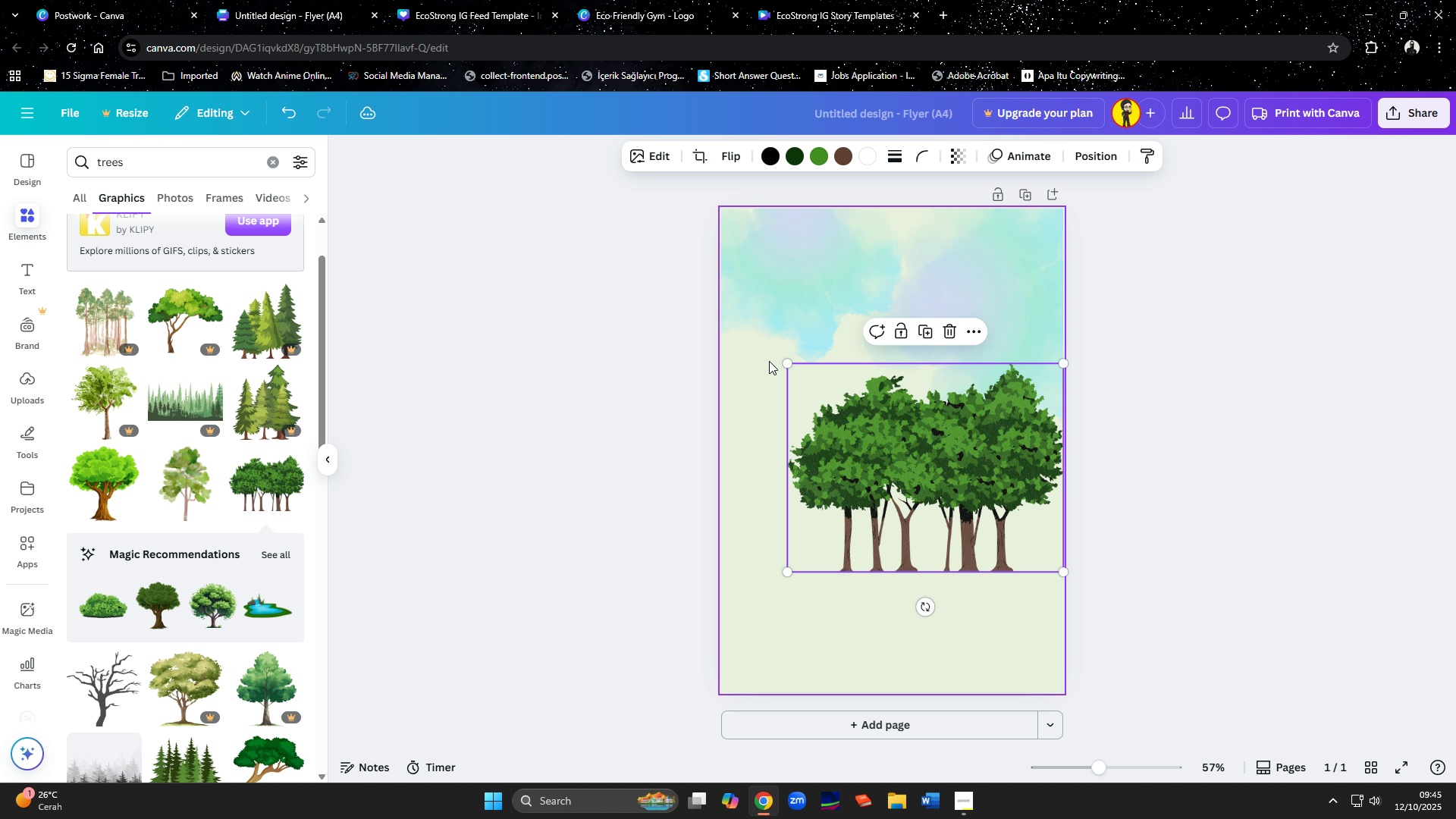 
wait(14.27)
 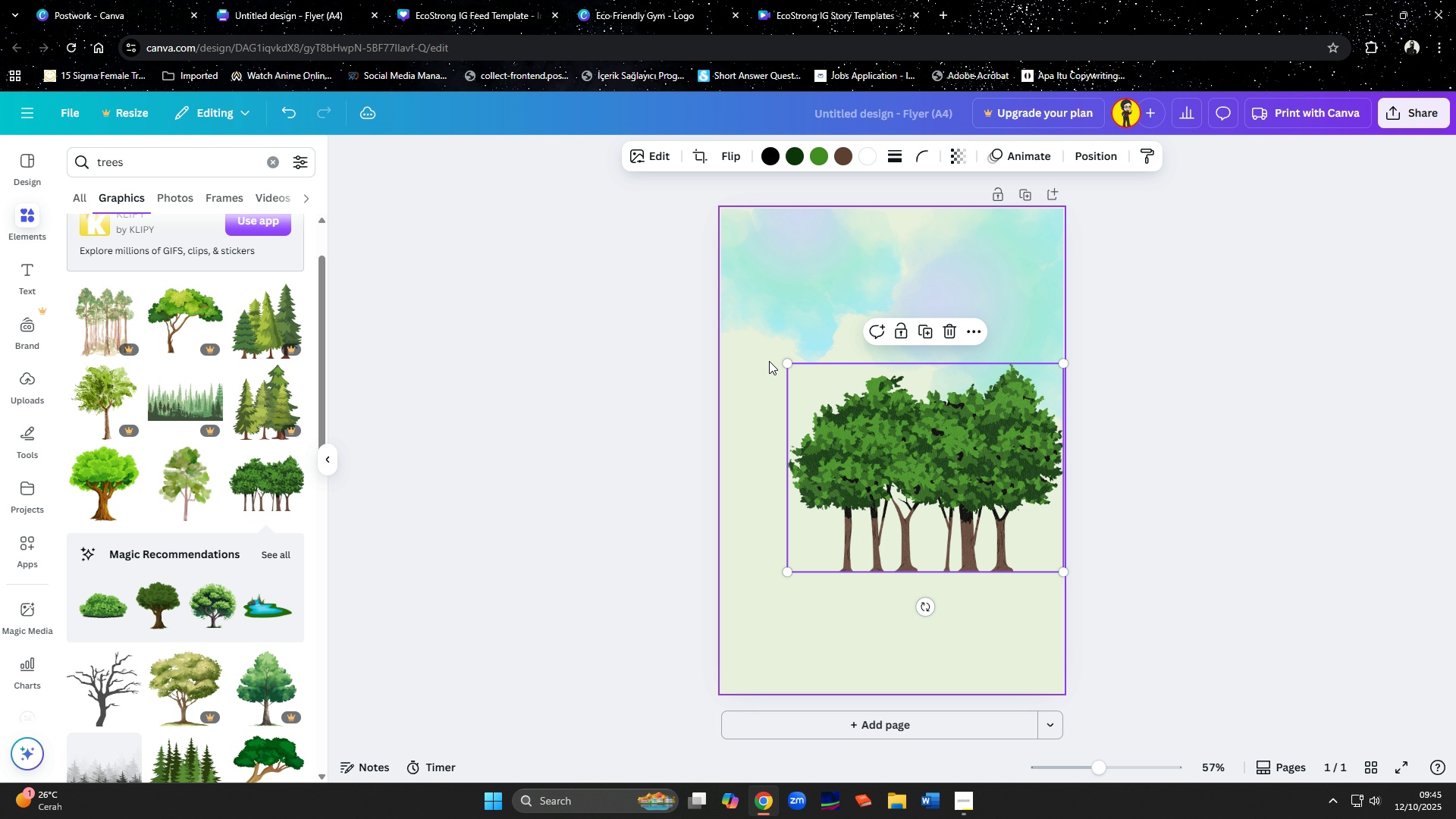 
left_click([968, 350])
 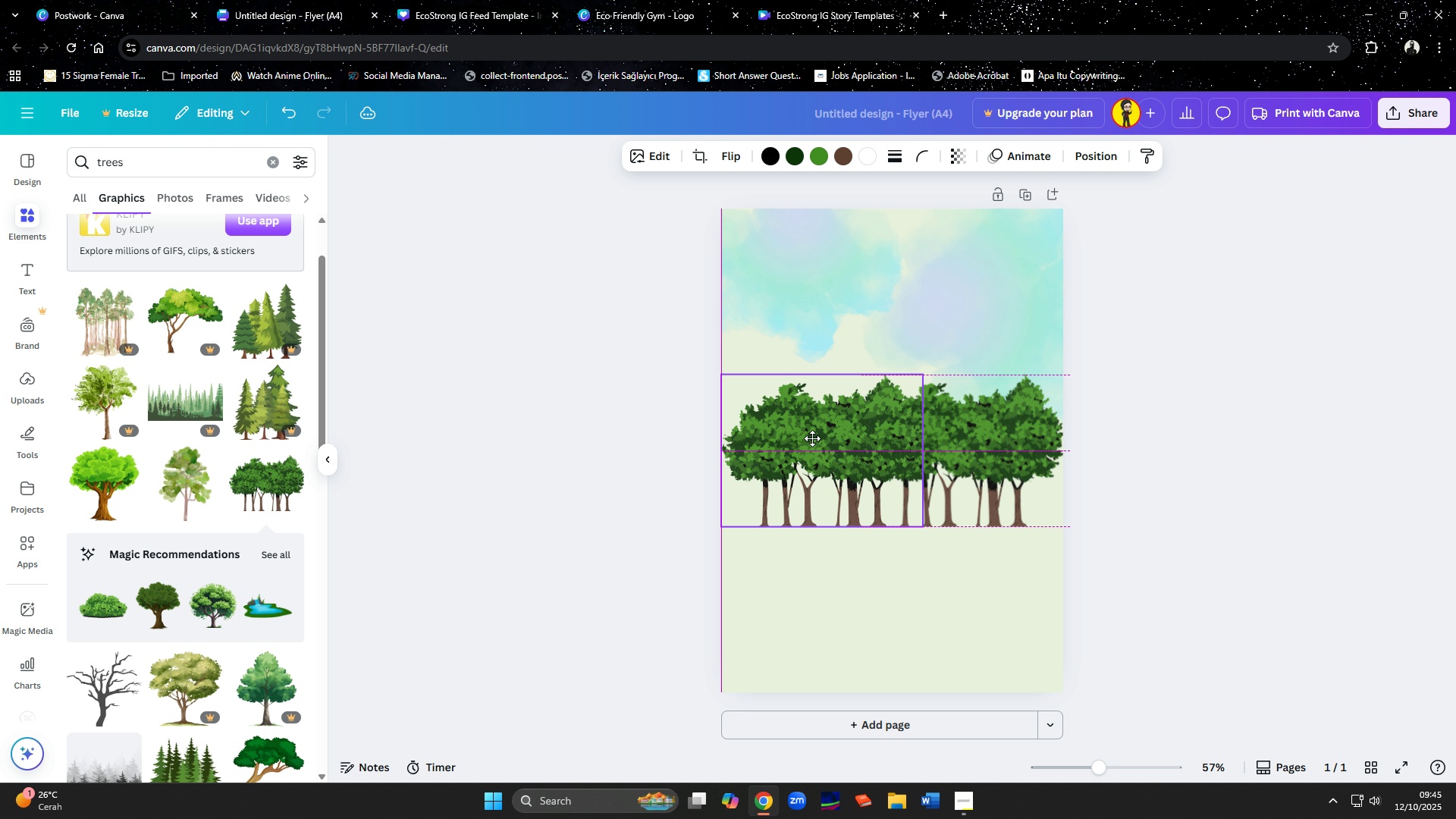 
wait(7.8)
 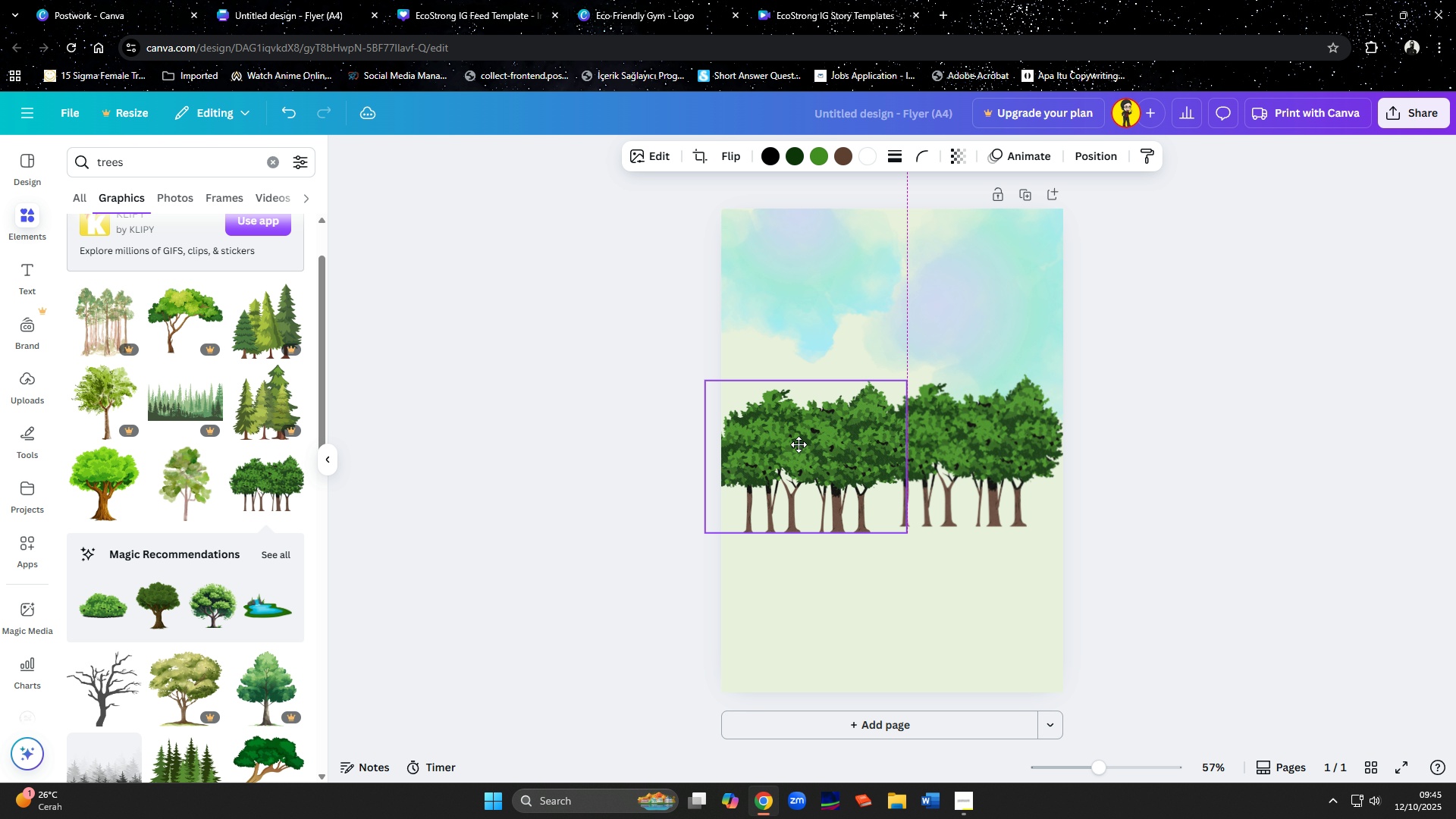 
hold_key(key=ShiftLeft, duration=0.53)
left_click([1016, 471])
 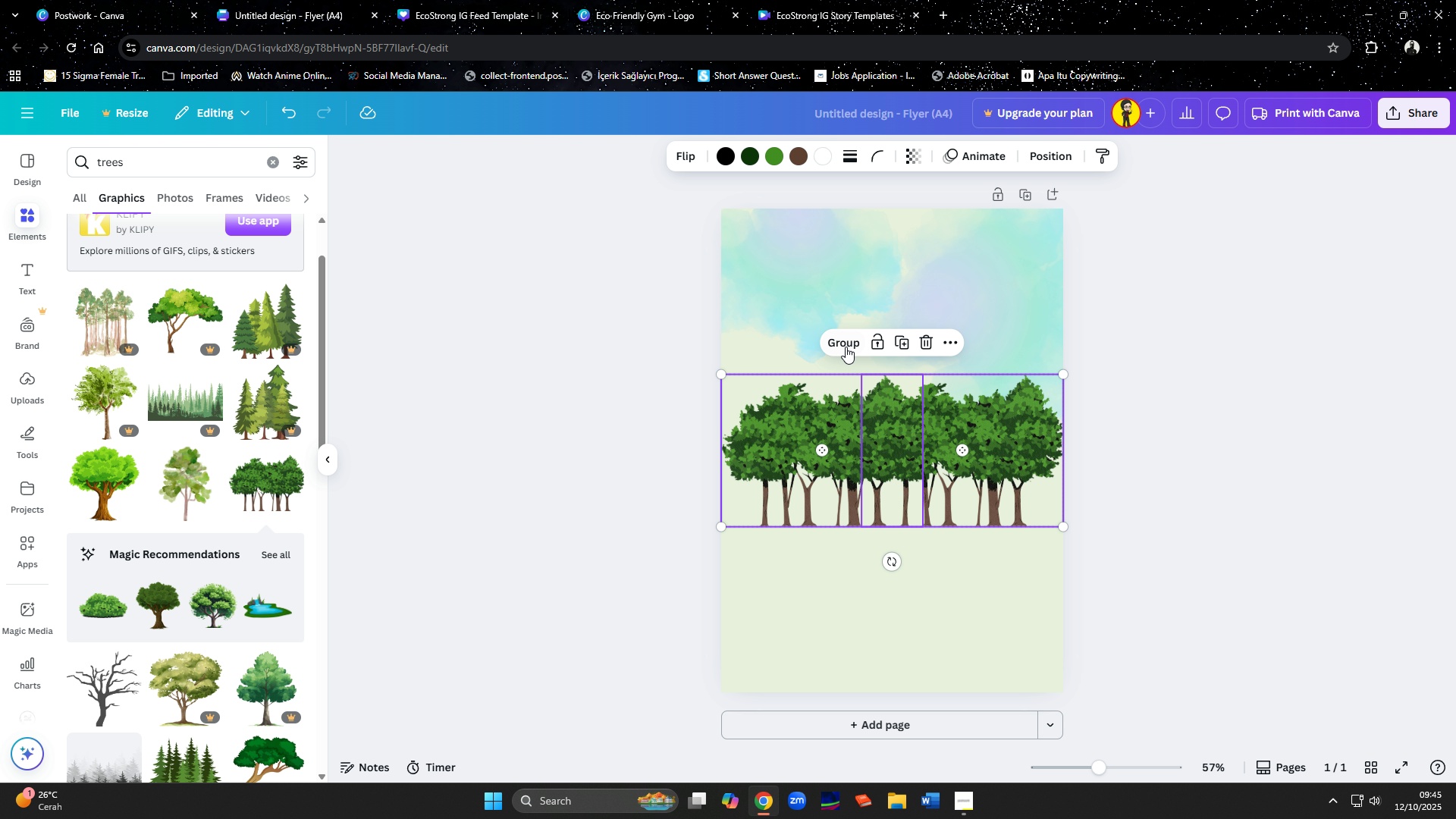 
left_click([845, 347])
 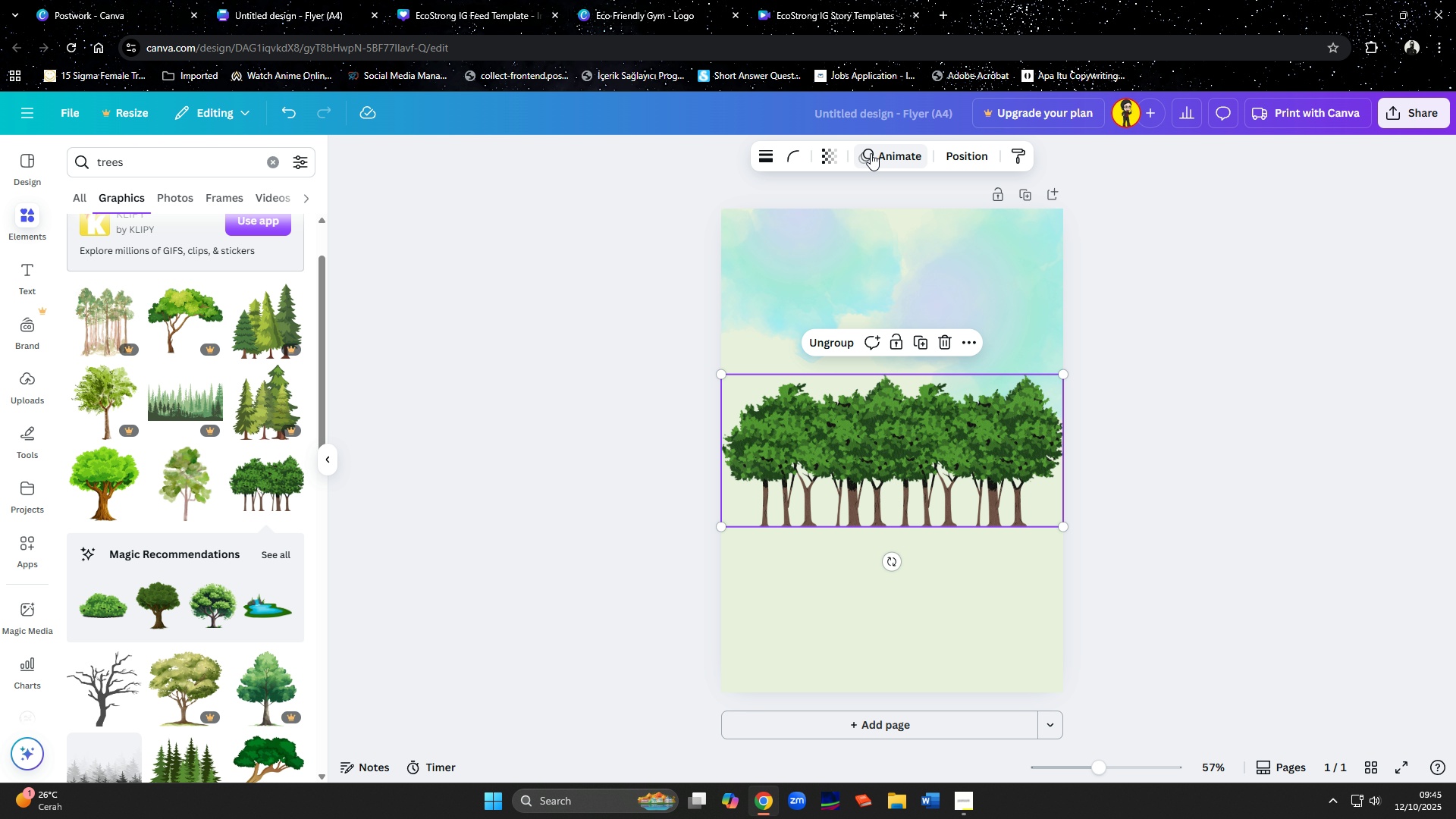 
left_click([843, 153])
 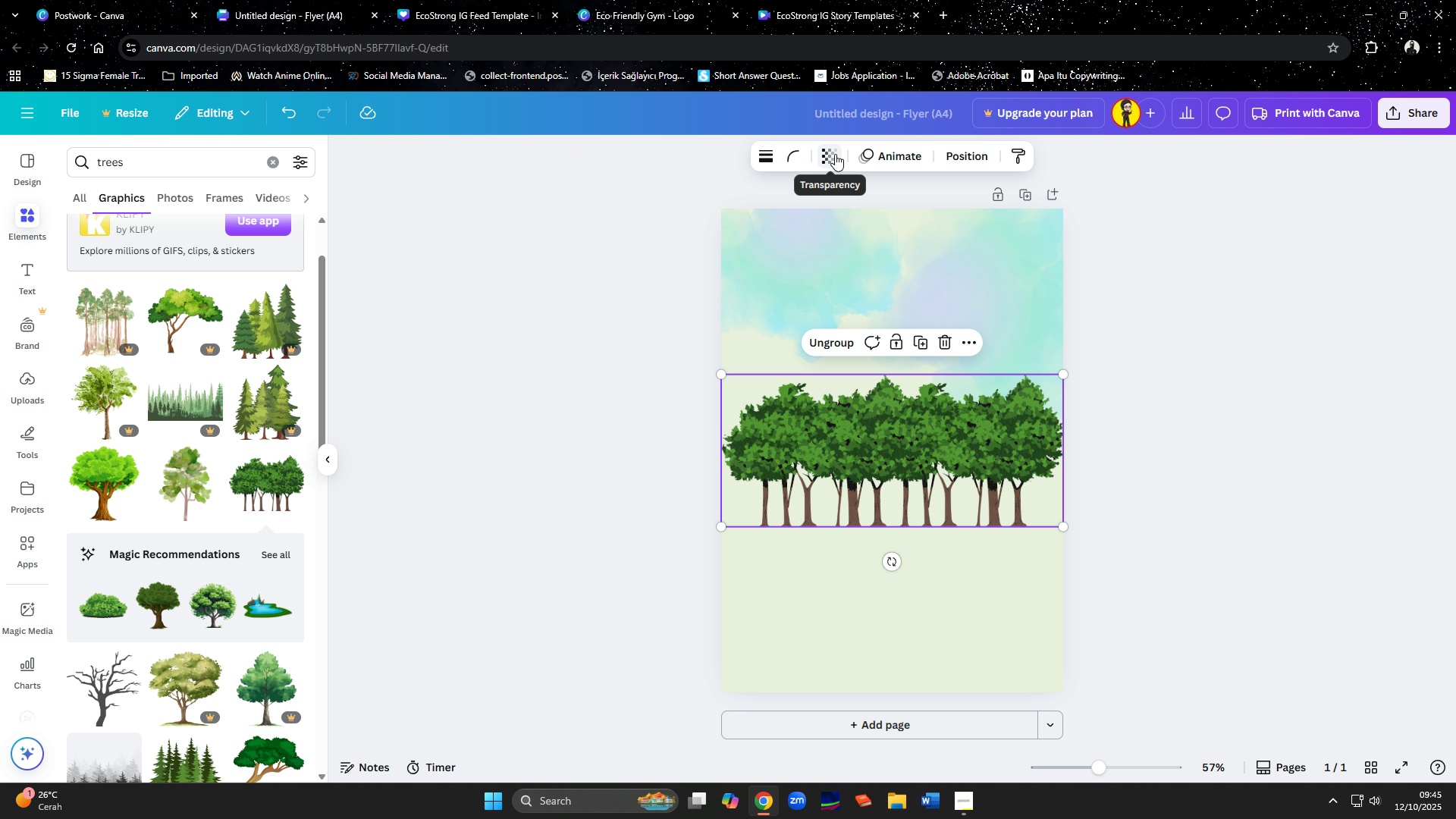 
left_click([835, 154])
 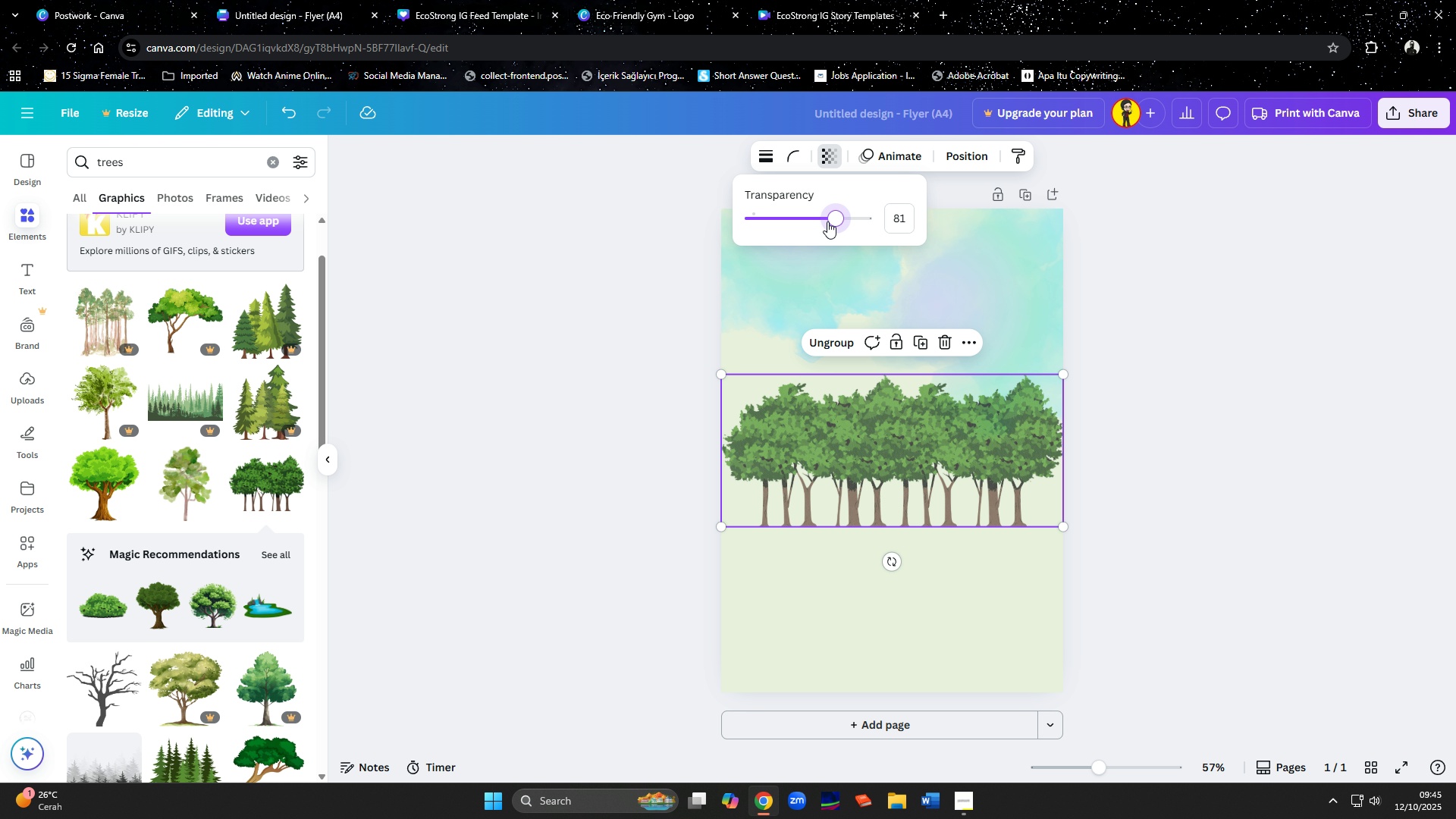 
mouse_move([783, 222])
 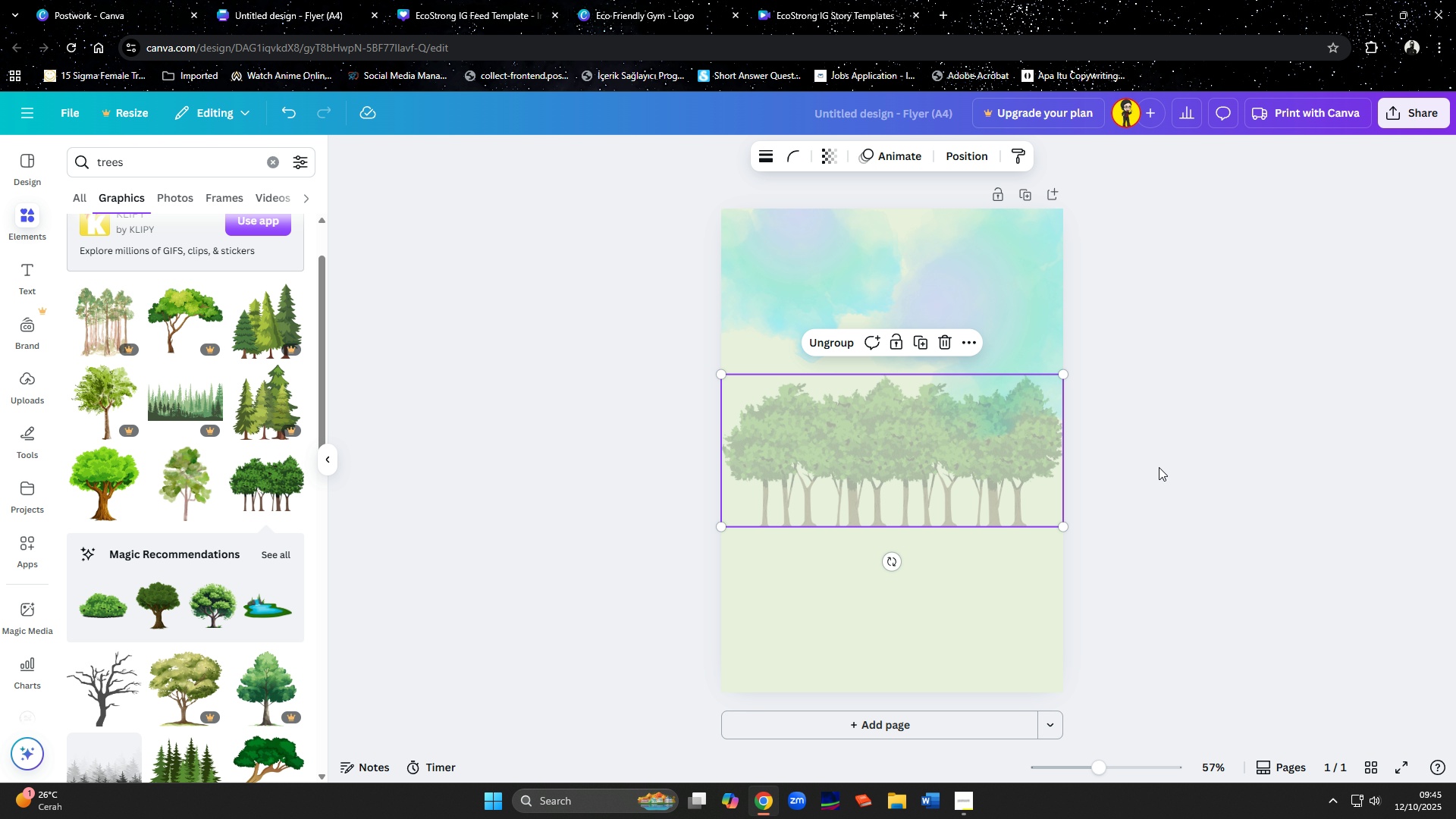 
double_click([1159, 467])
 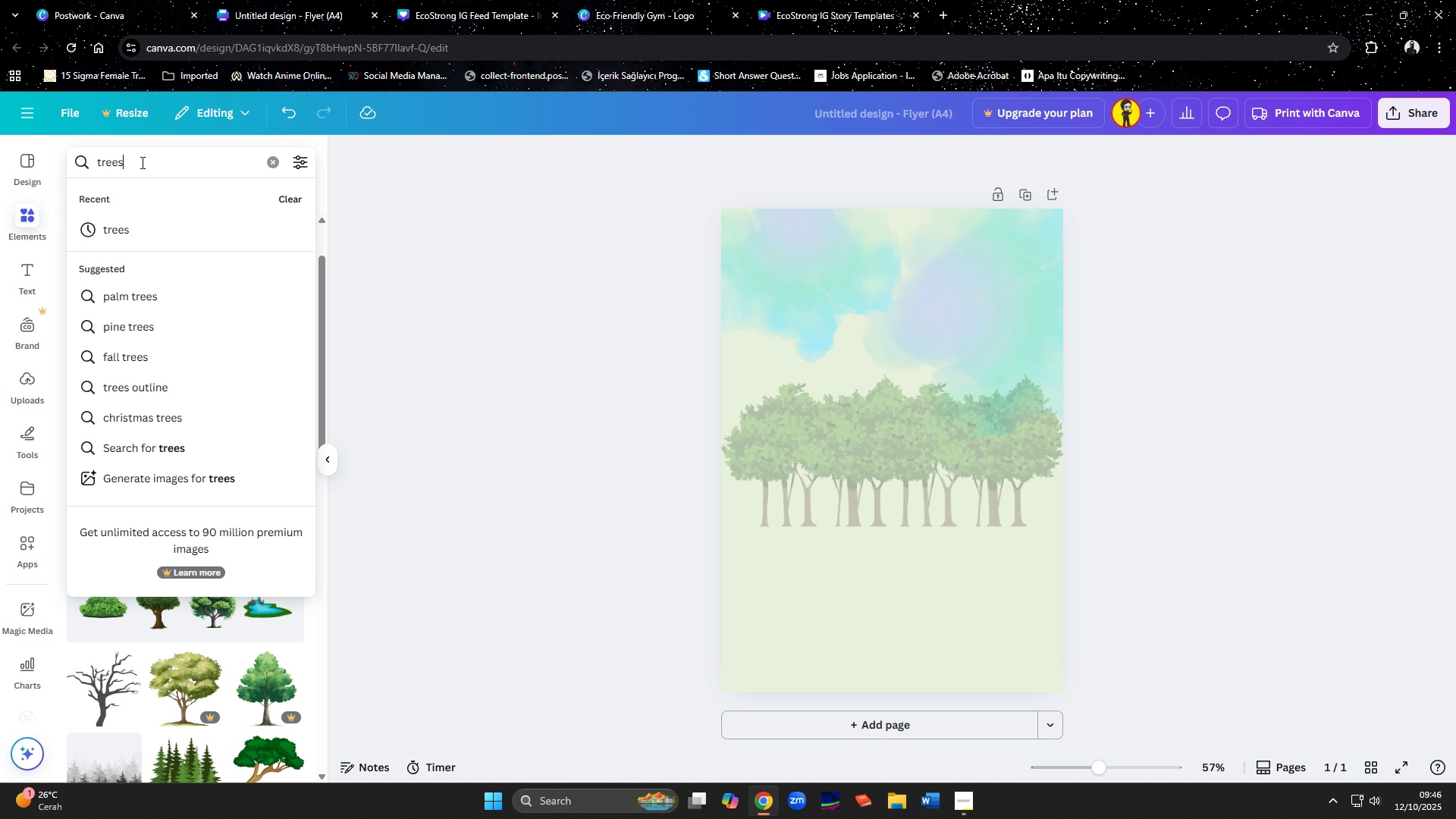 
type(gym)
 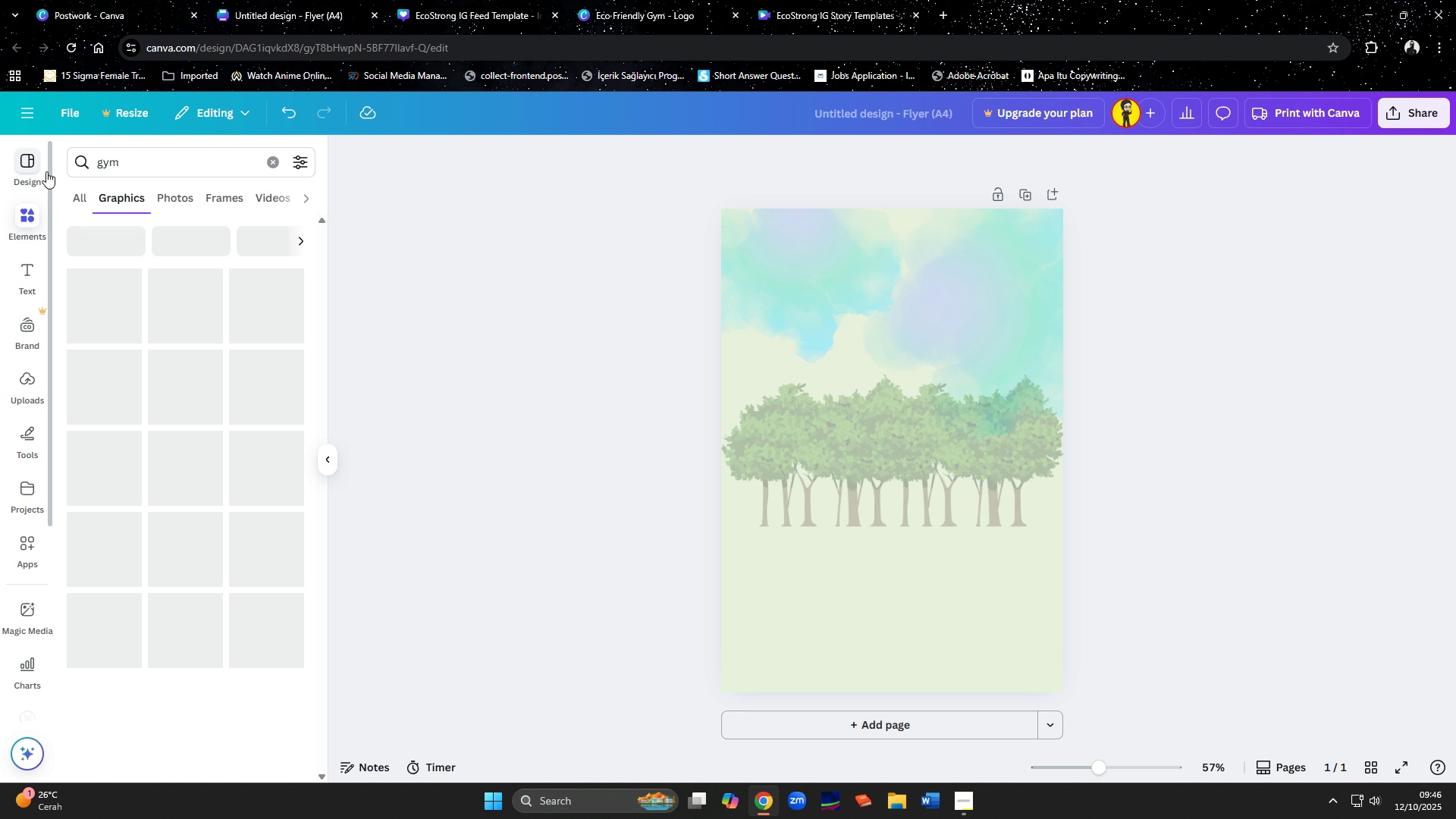 
key(Enter)
 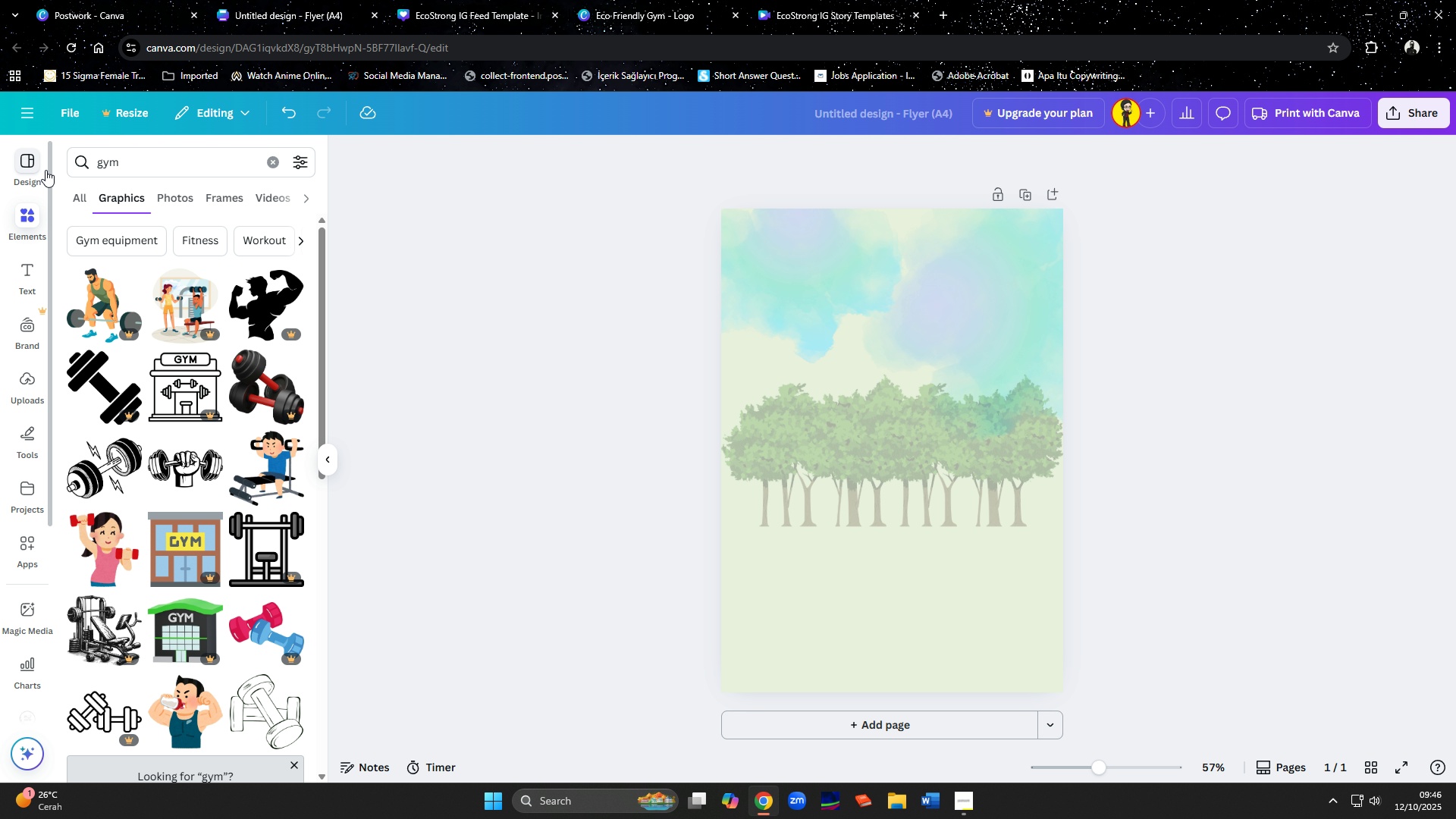 
scroll: coordinate [105, 473], scroll_direction: down, amount: 5.0
 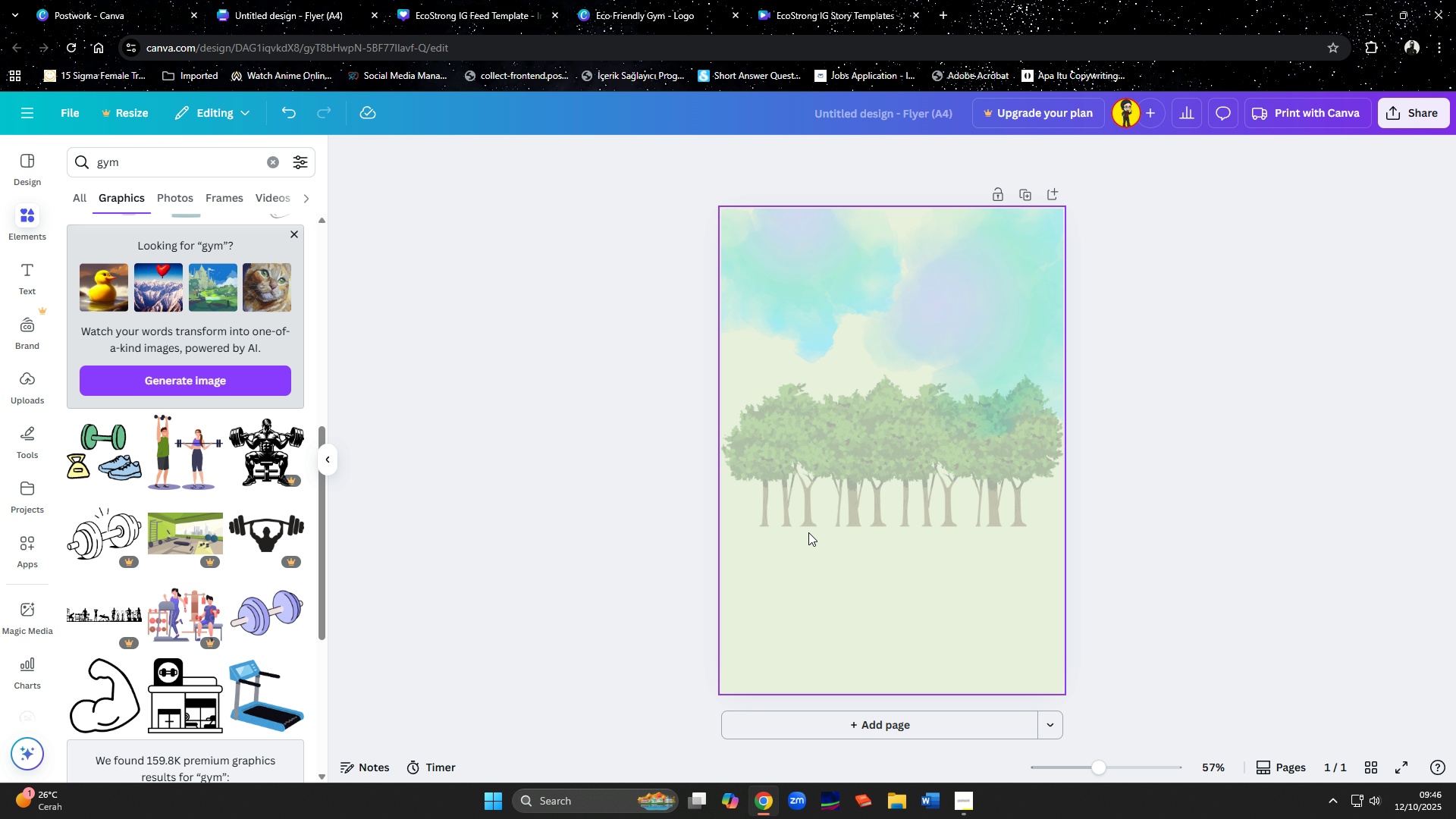 
left_click([823, 510])
 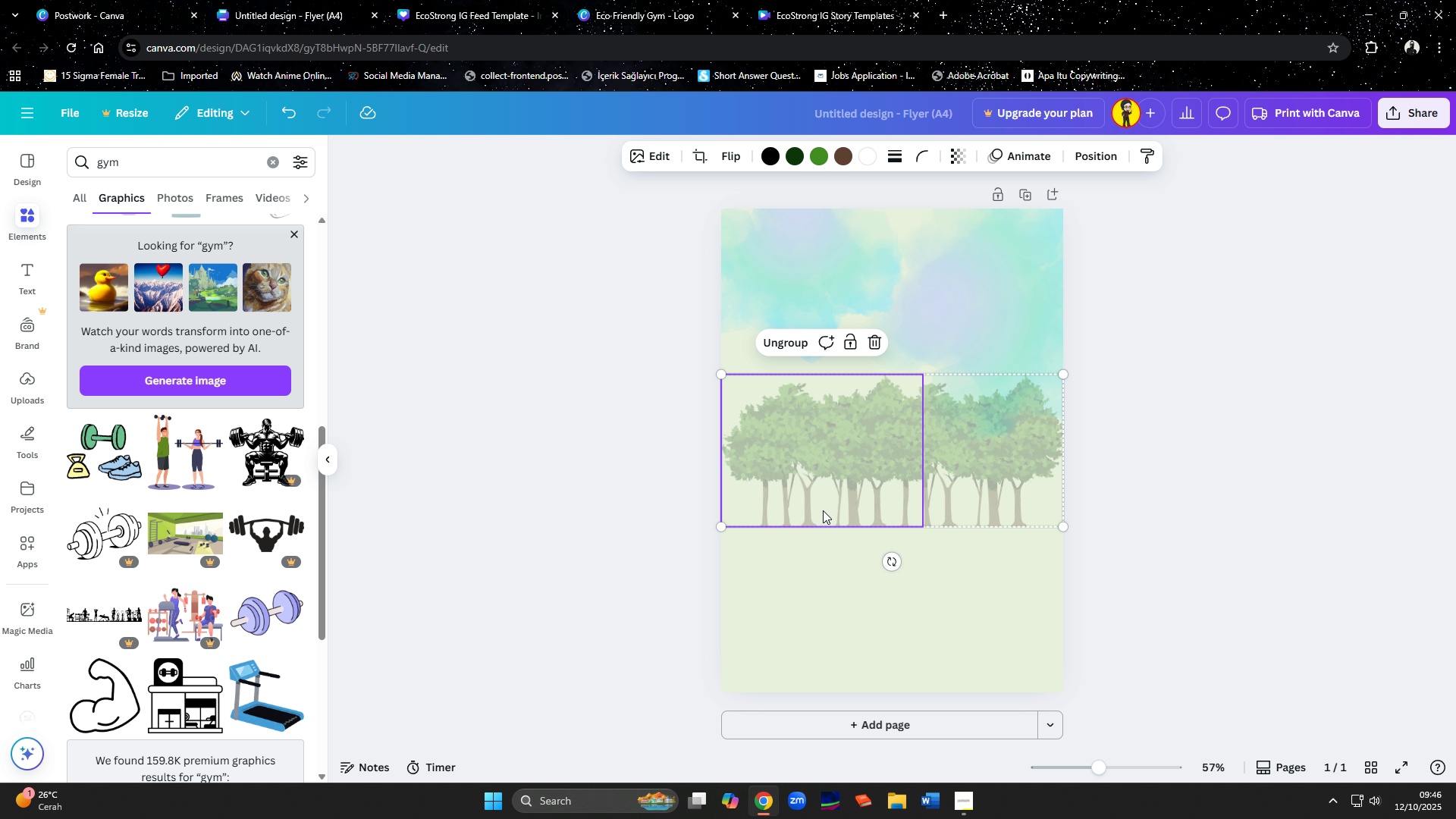 
key(Delete)
 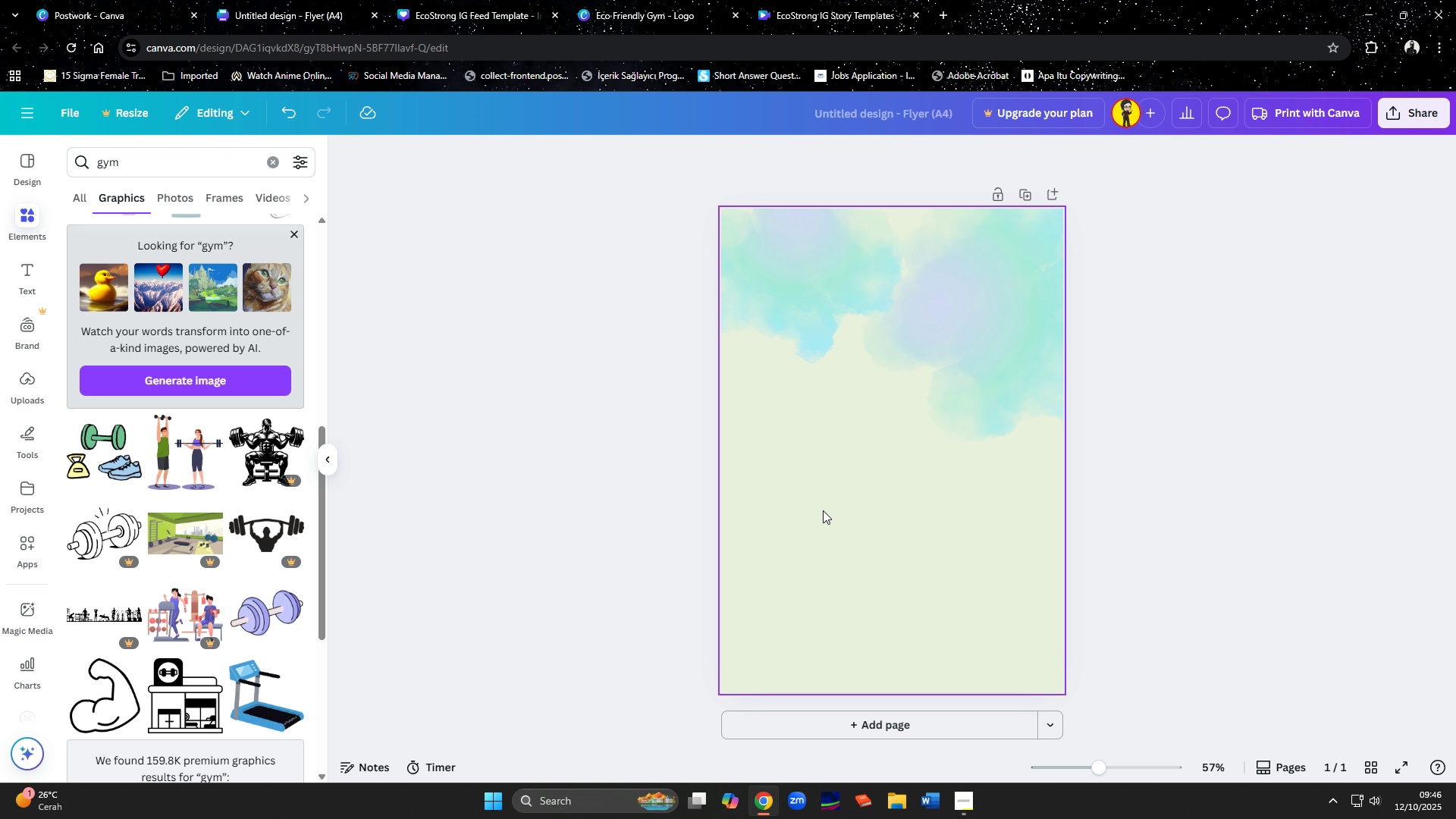 
key(Delete)
 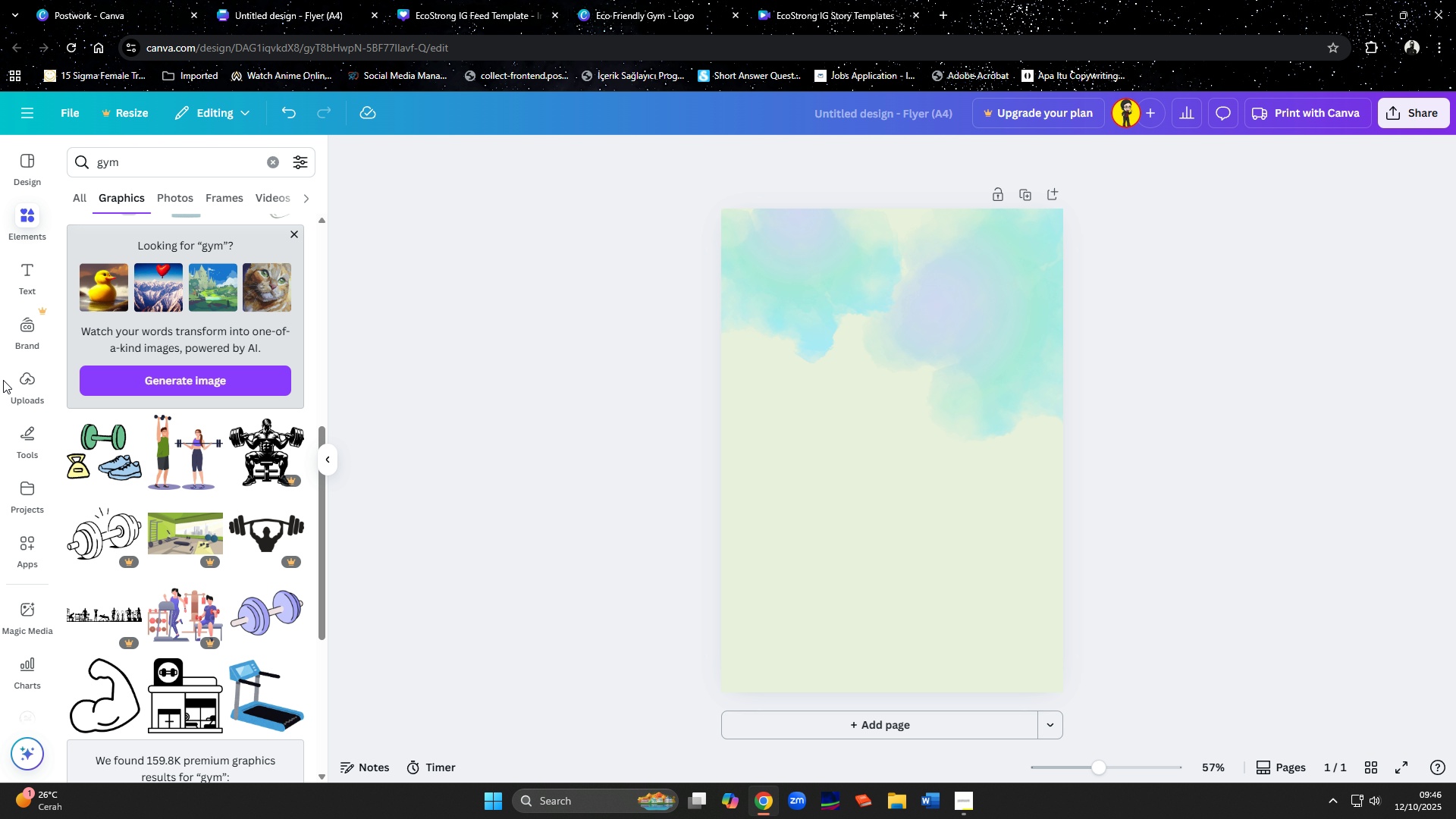 
left_click([30, 384])
 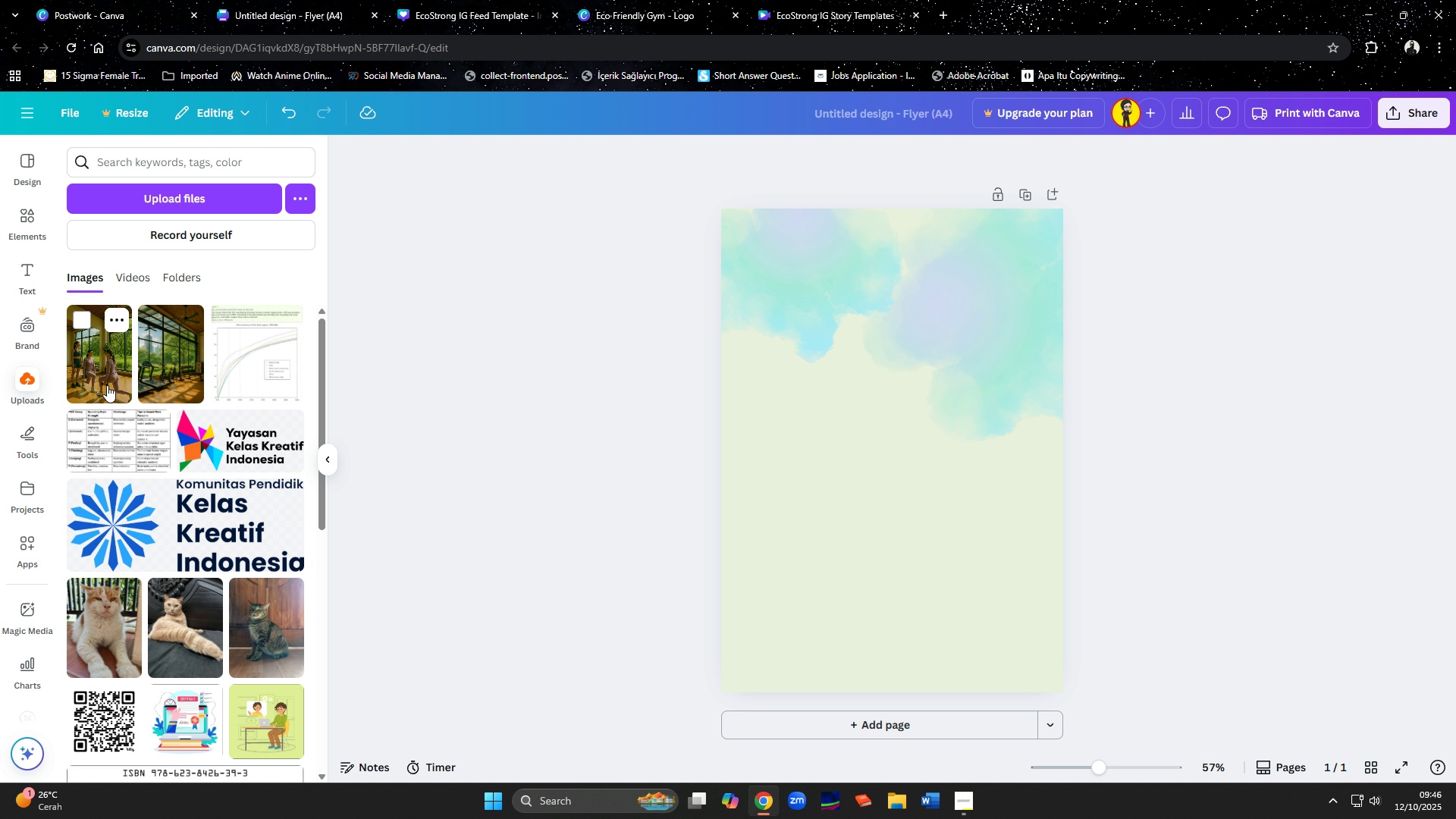 
left_click([194, 364])
 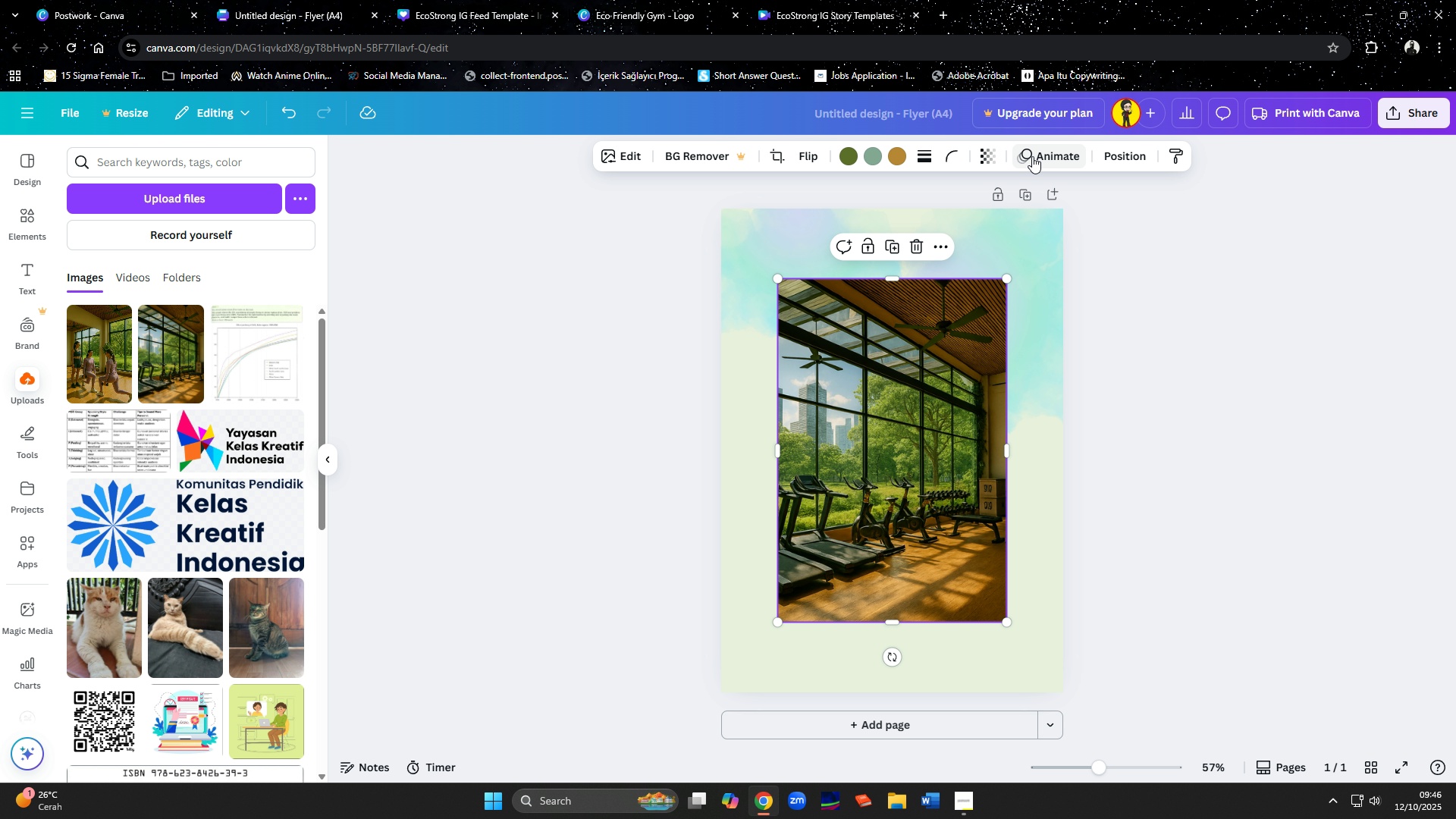 
left_click([952, 155])
 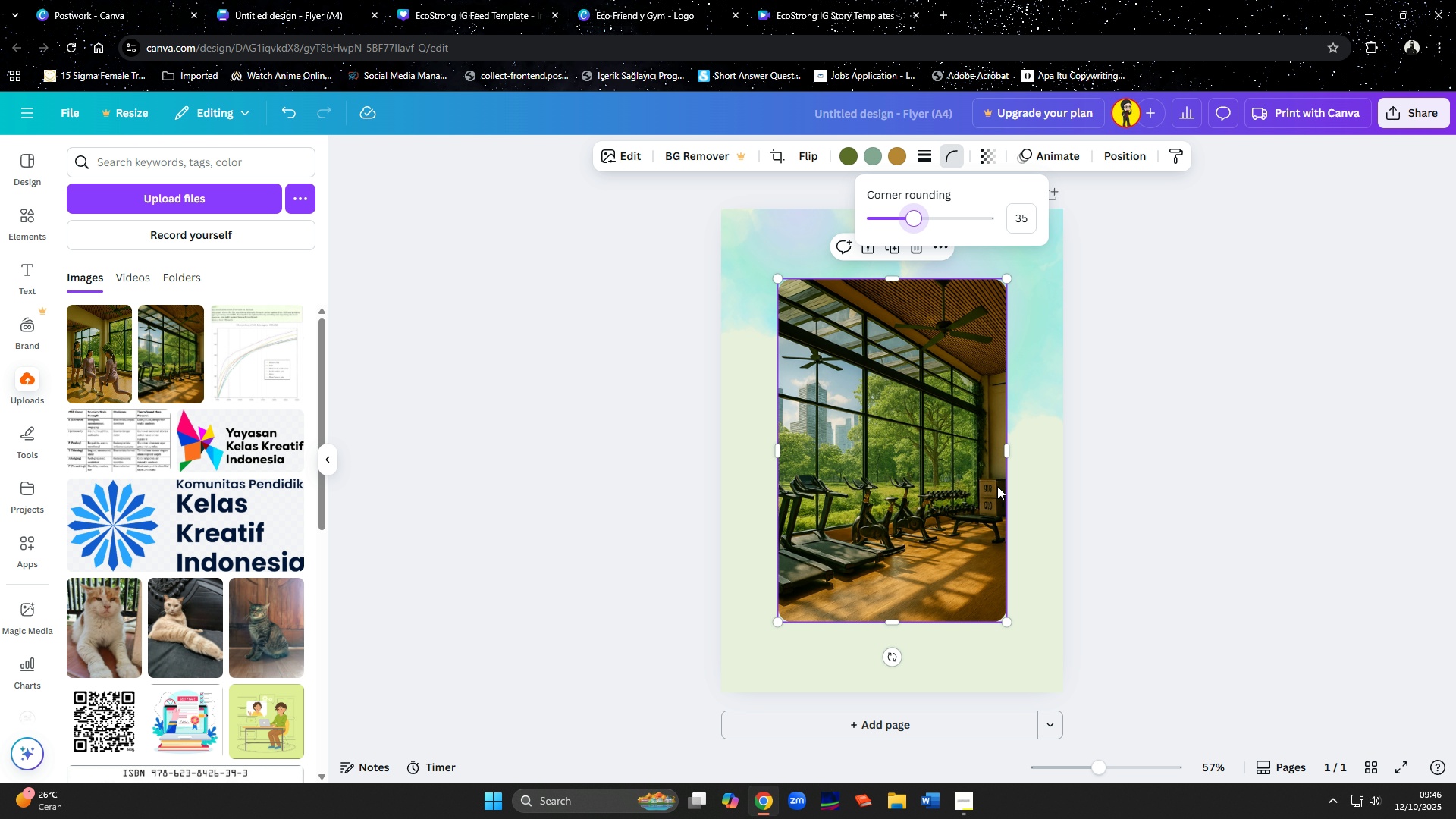 
left_click([1121, 507])
 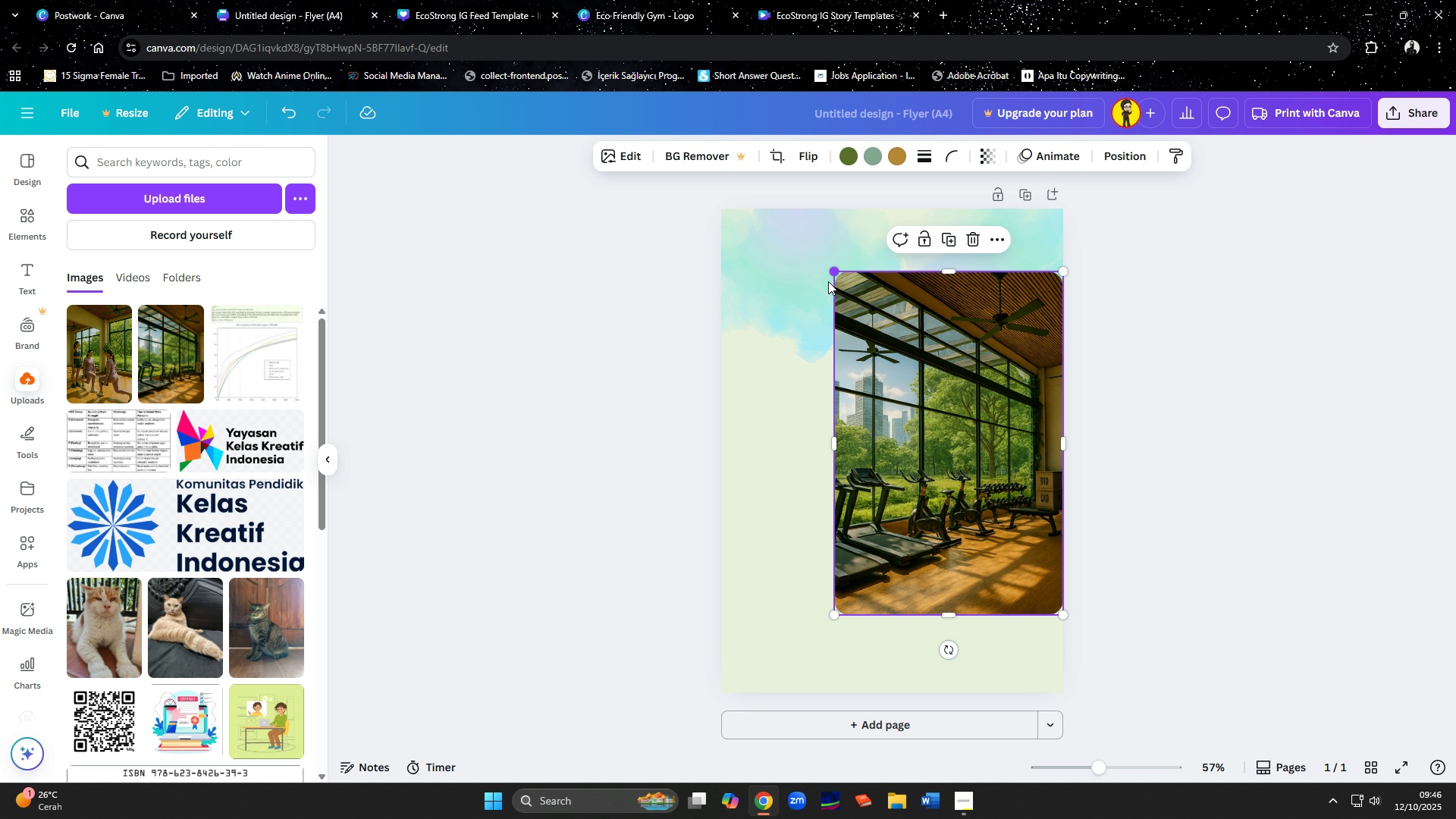 
wait(12.54)
 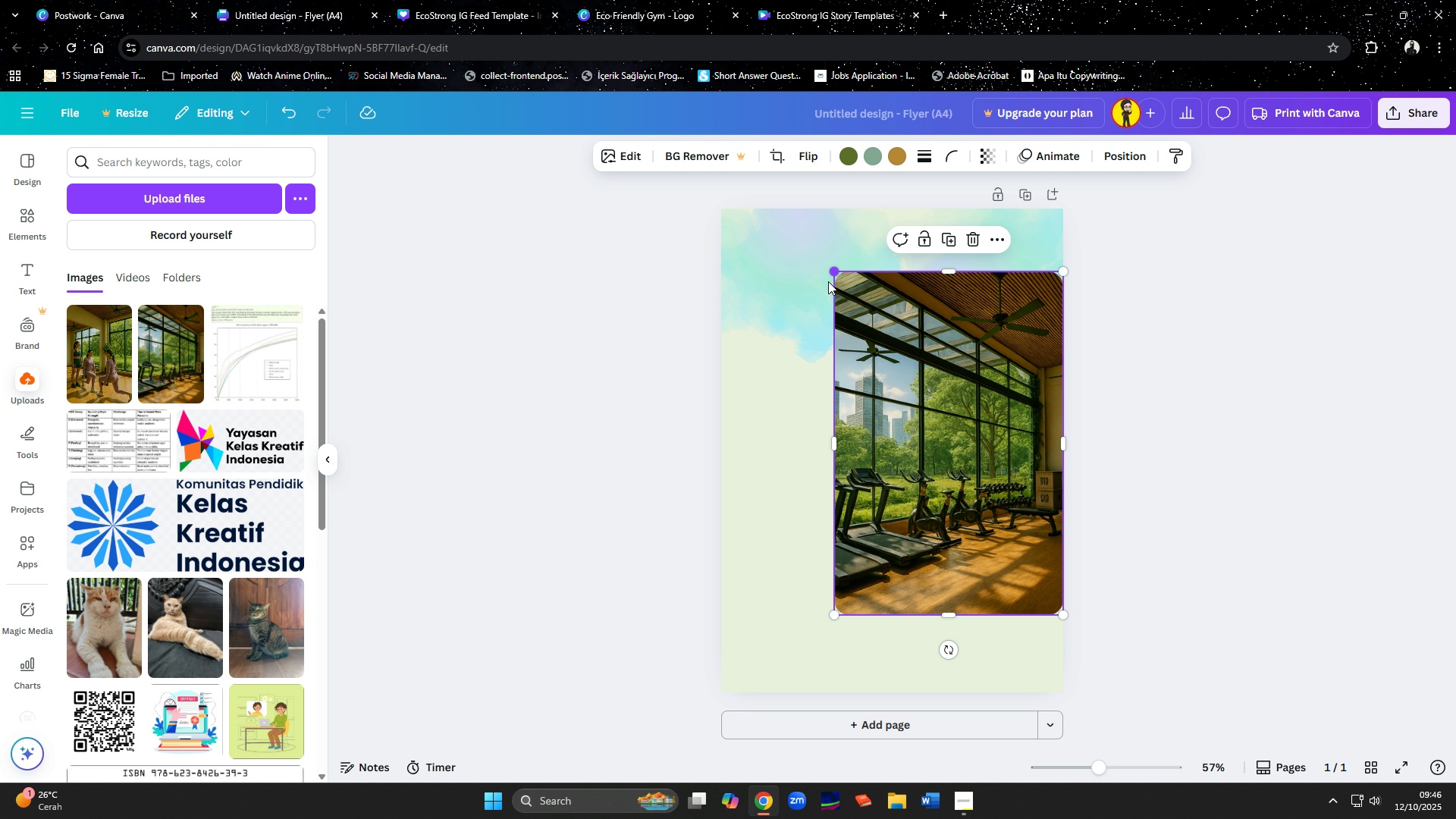 
left_click([1170, 474])
 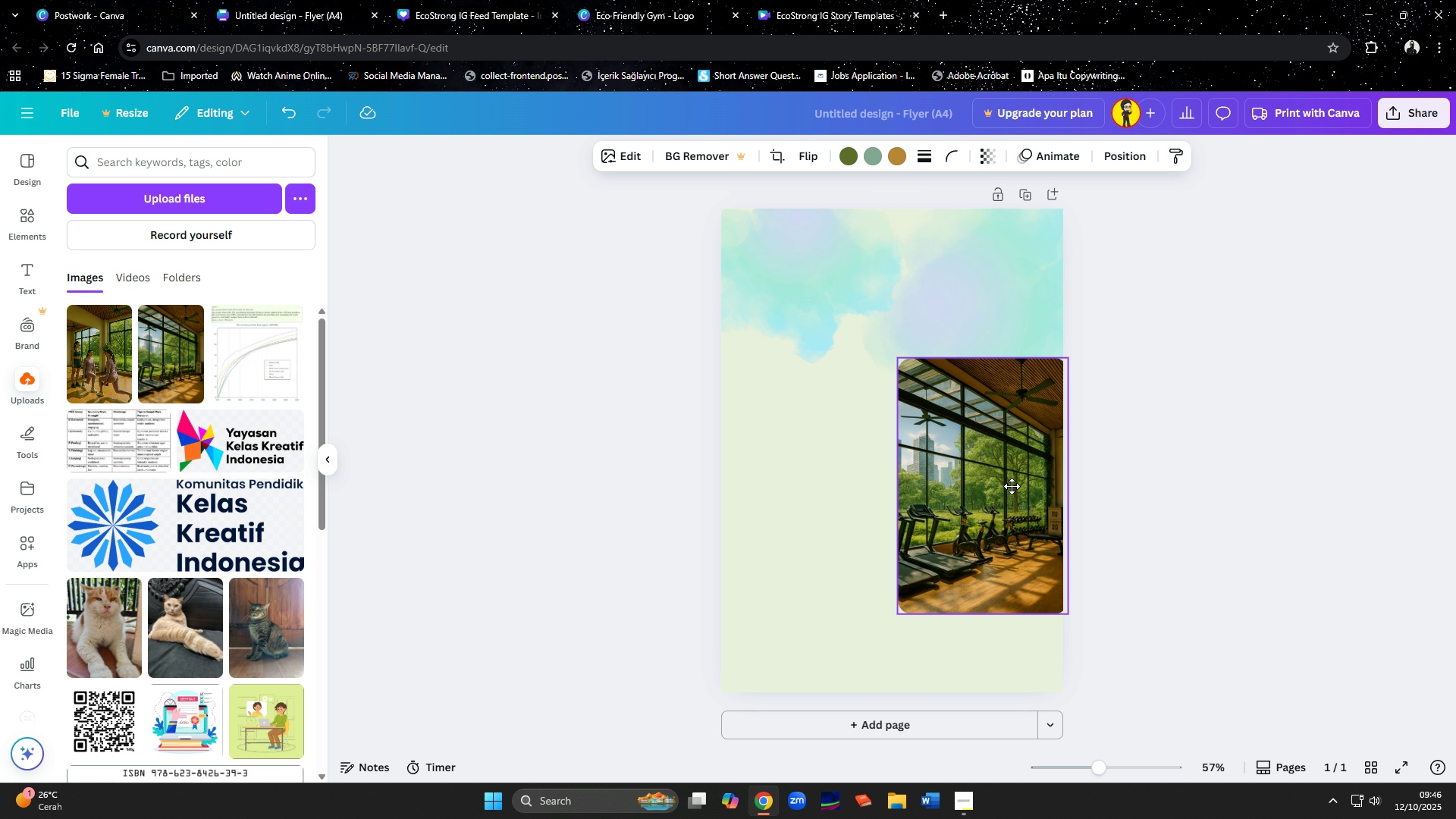 
wait(5.08)
 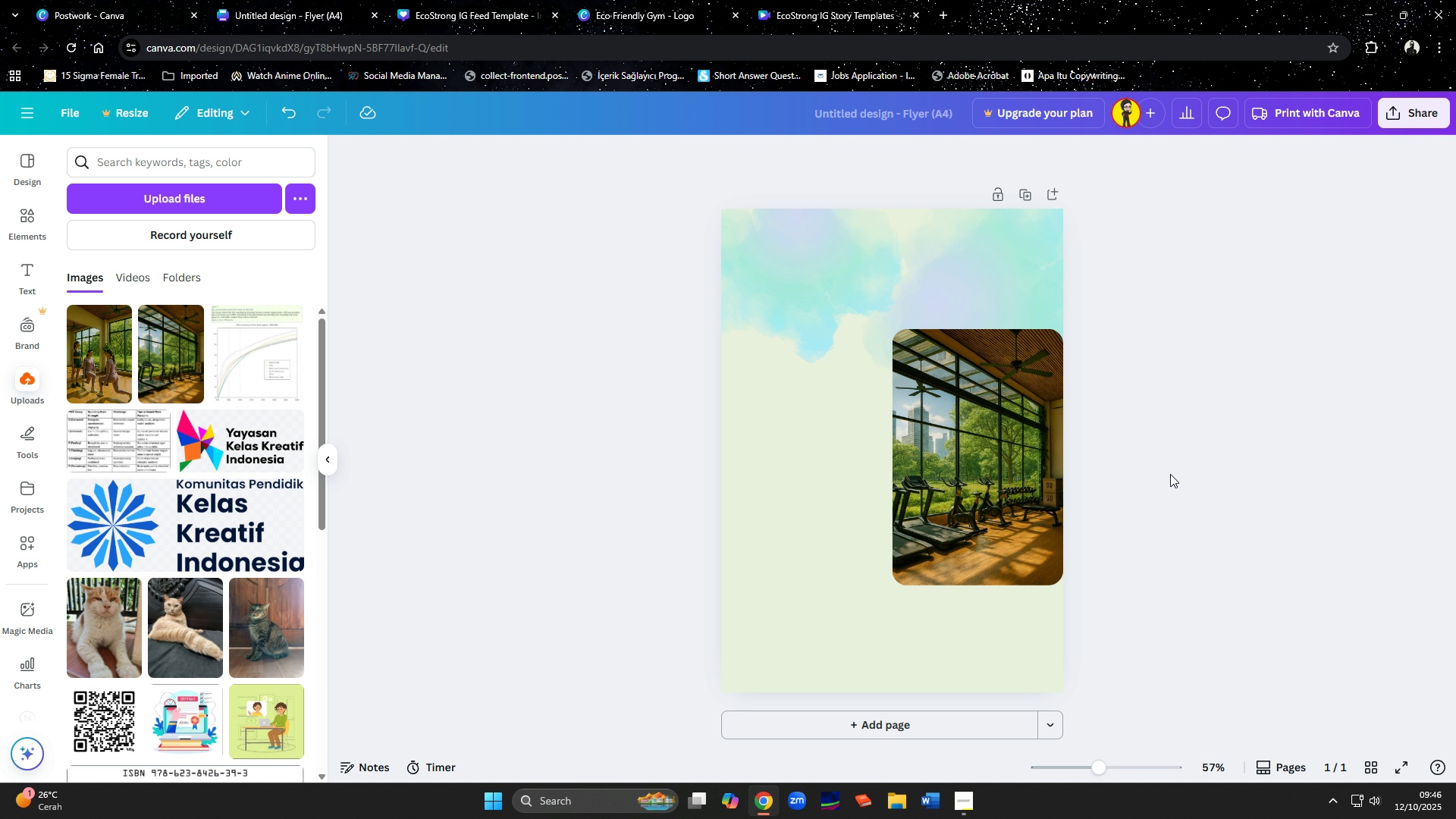 
left_click([1166, 490])
 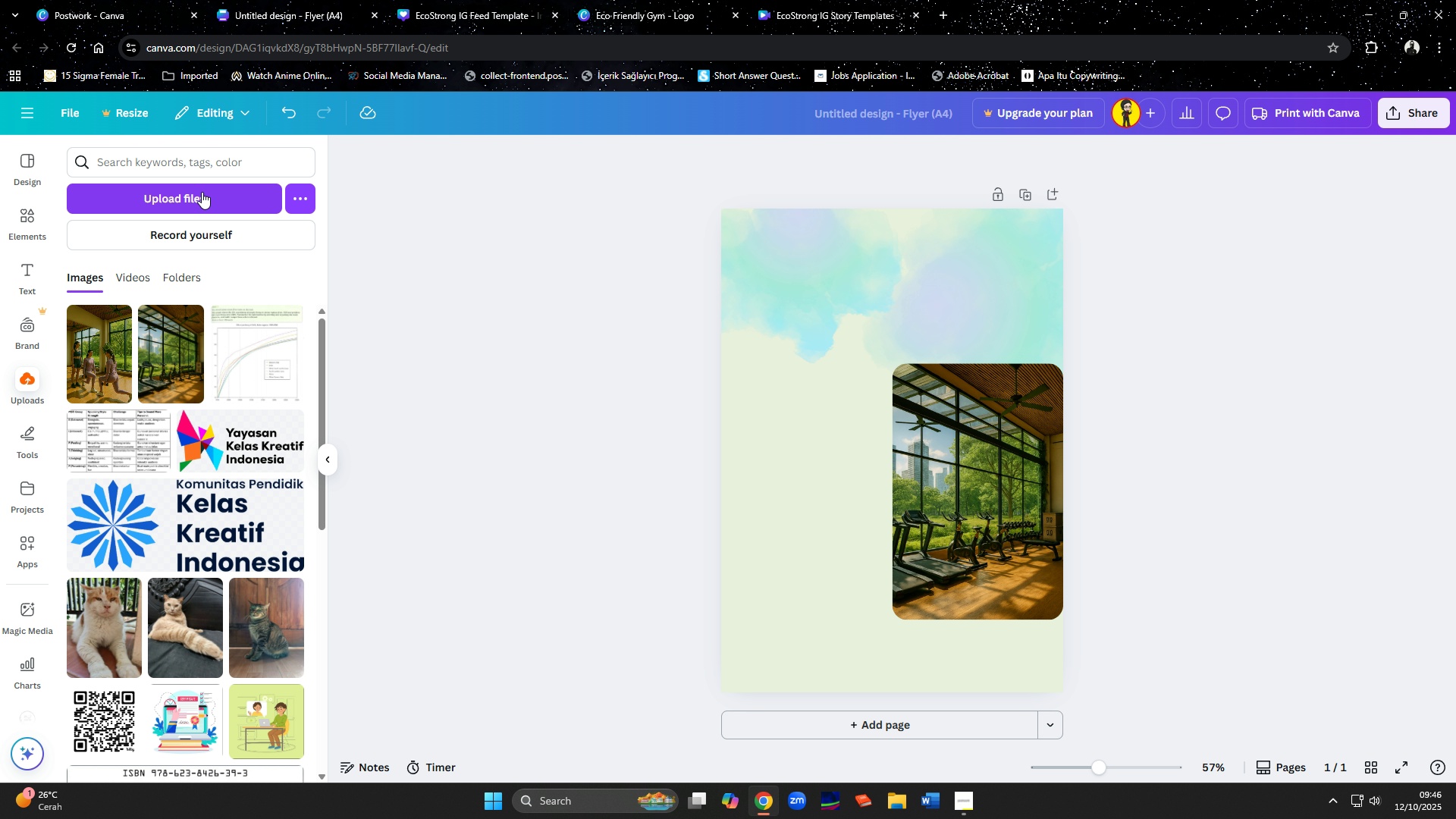 
wait(7.27)
 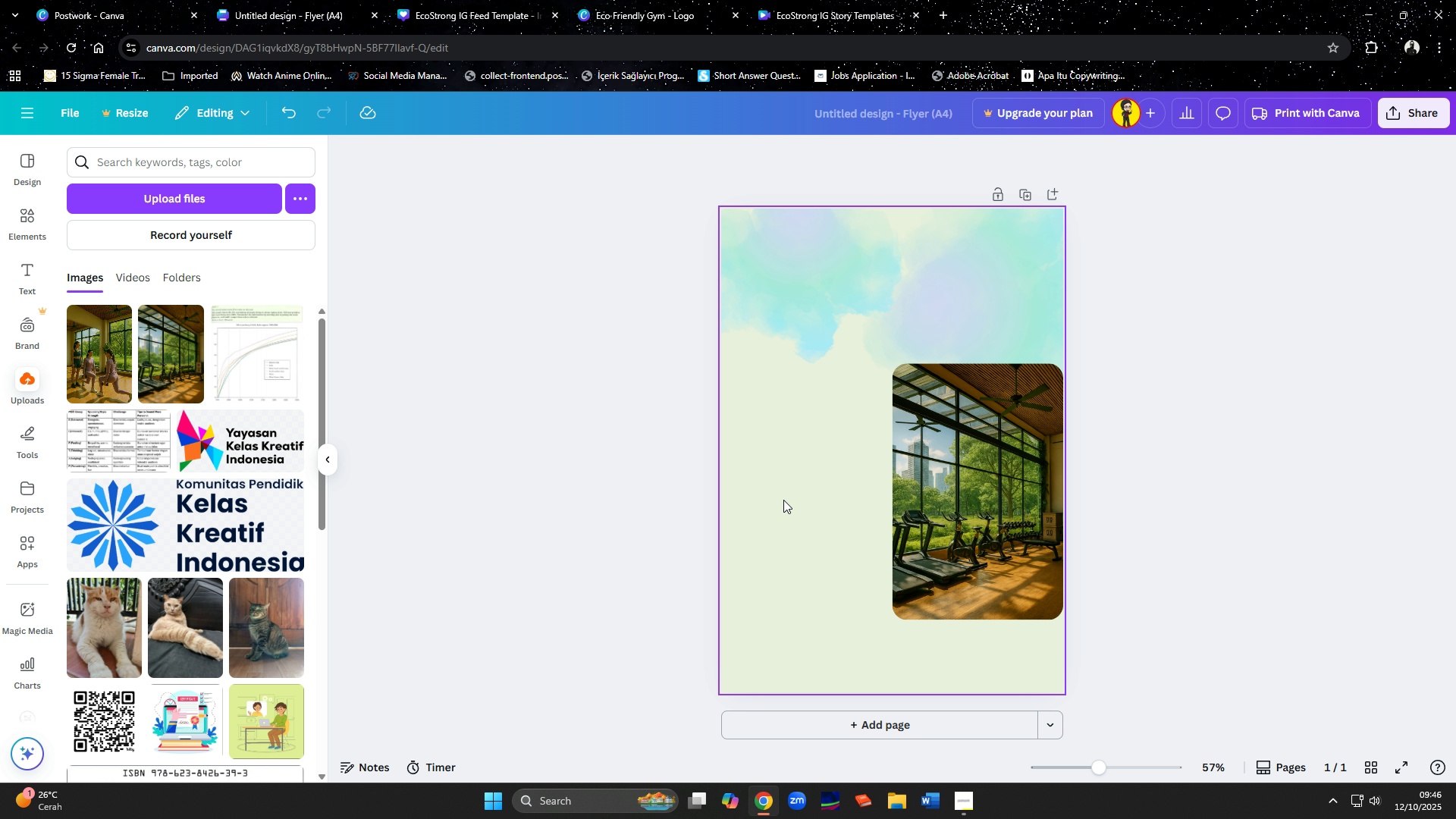 
left_click([12, 213])
 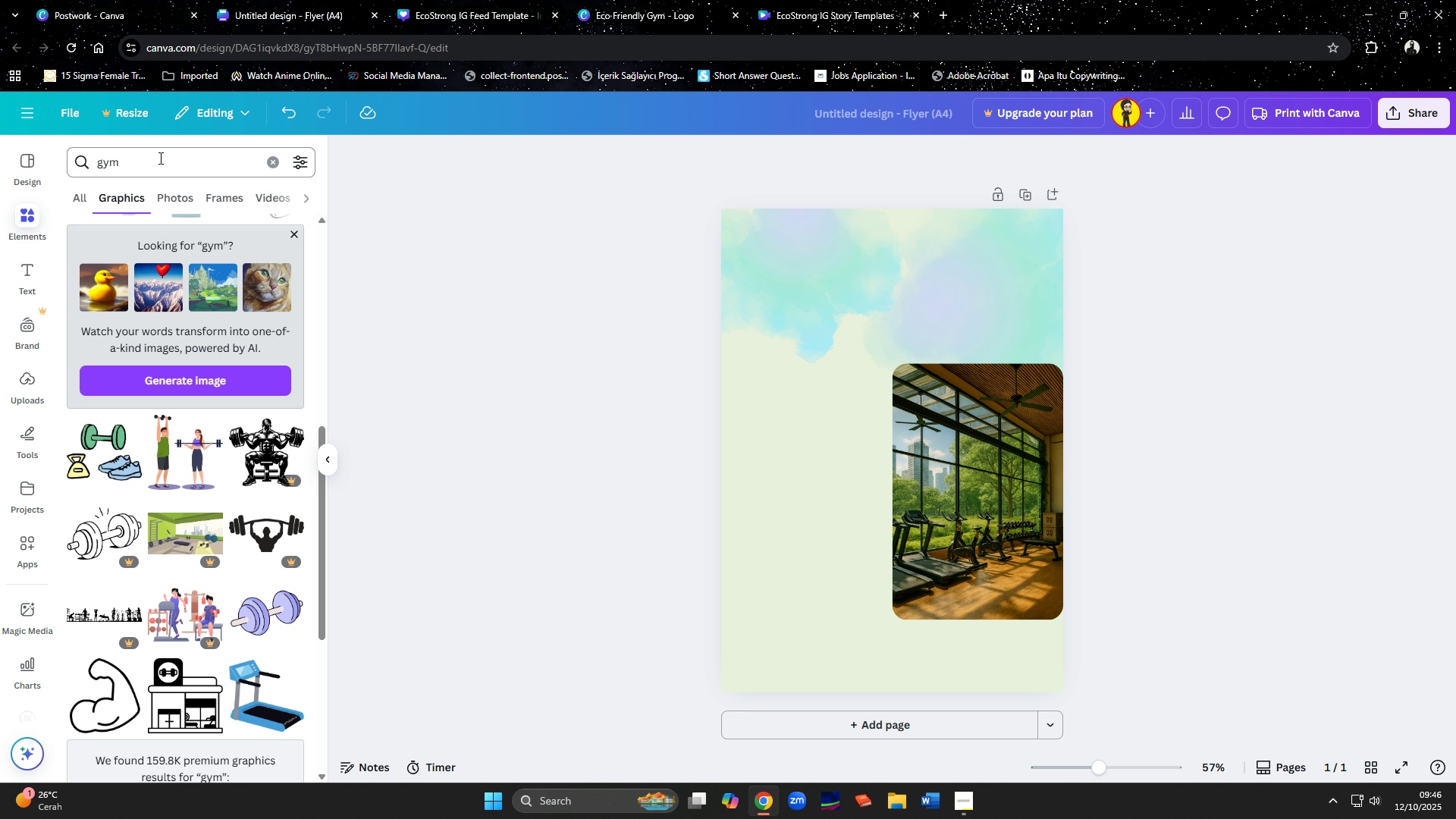 
left_click([159, 158])
 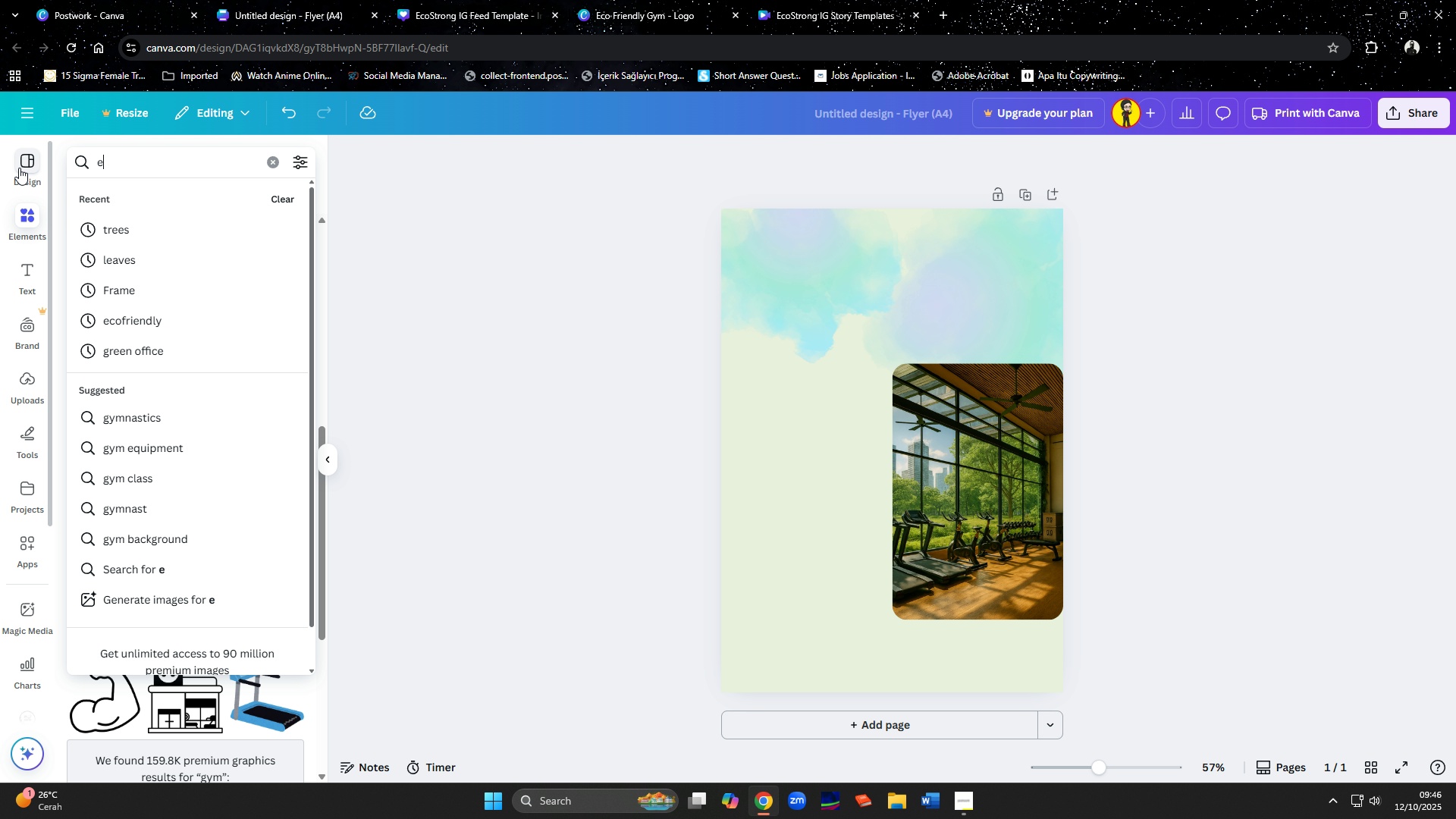 
type(eco)
 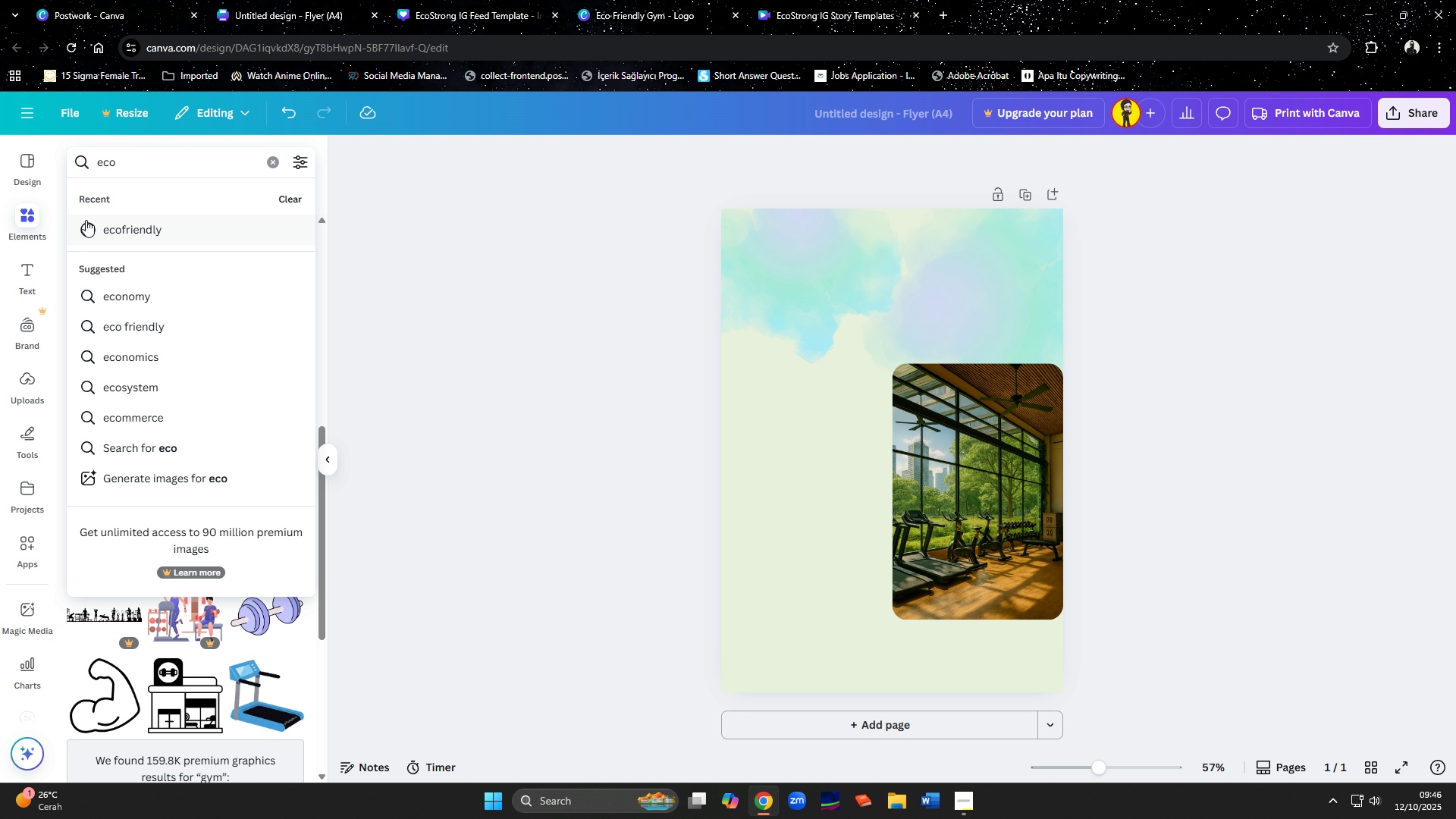 
left_click([118, 234])
 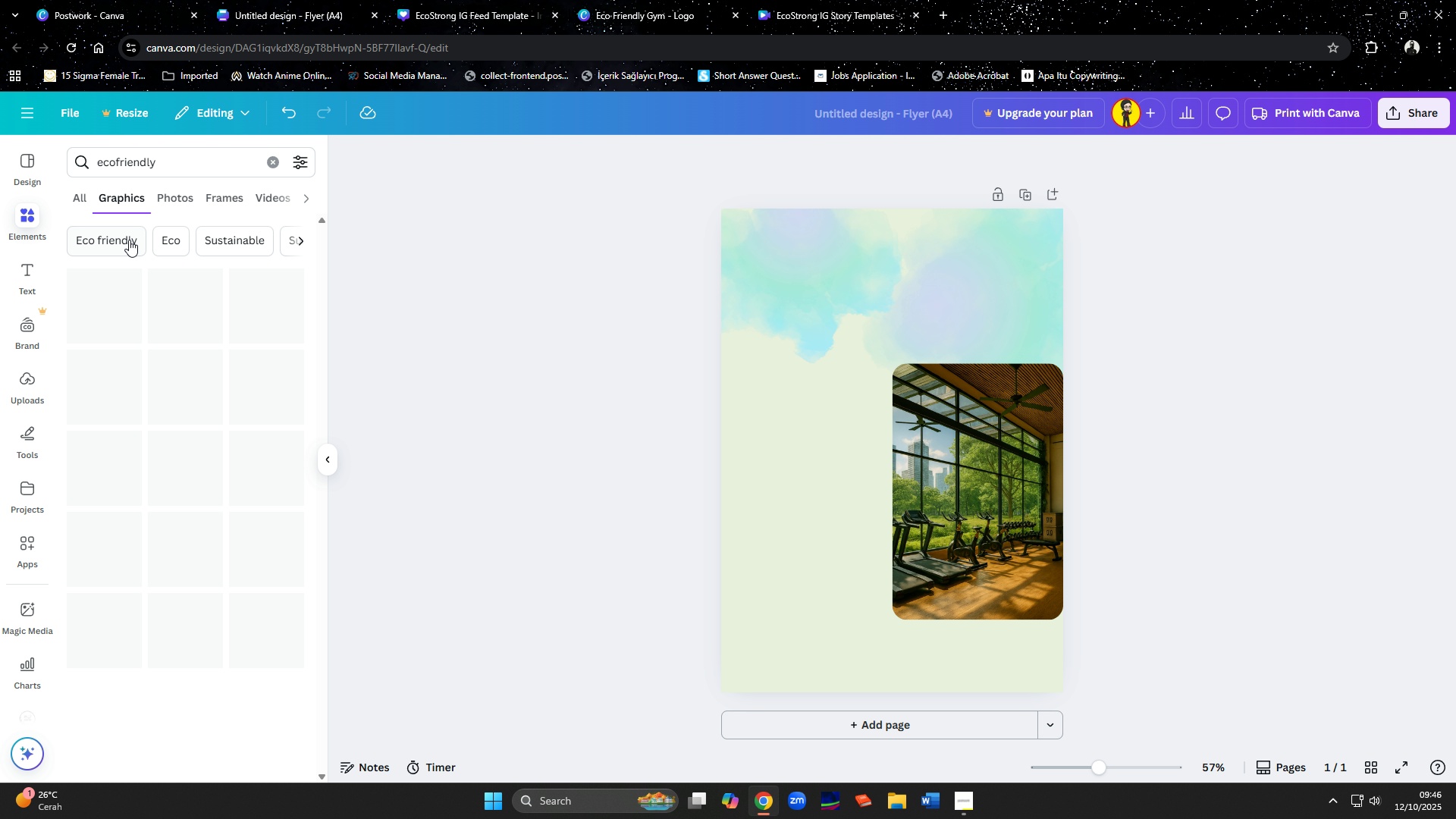 
mouse_move([130, 260])
 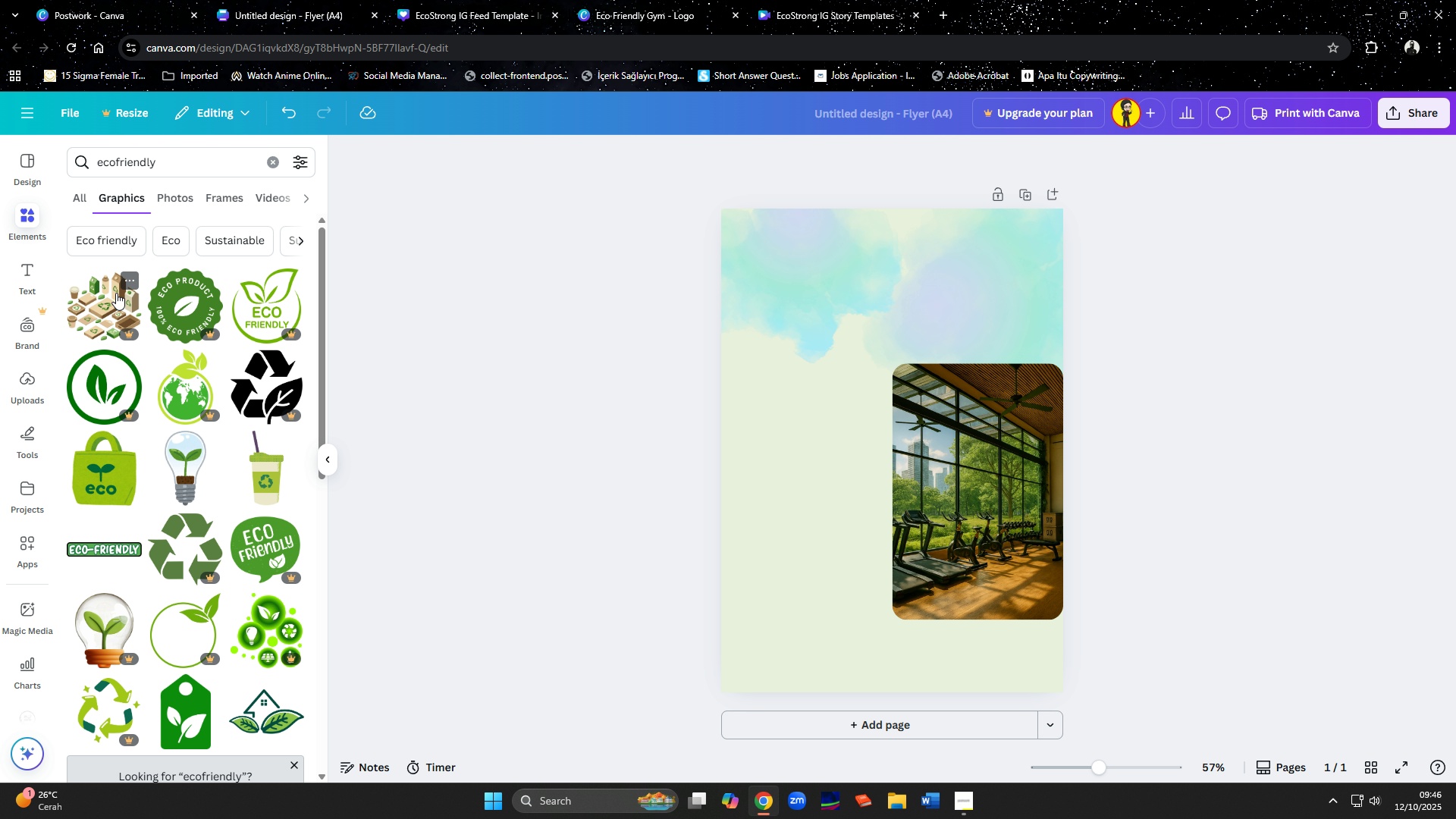 
scroll: coordinate [116, 293], scroll_direction: down, amount: 2.0
 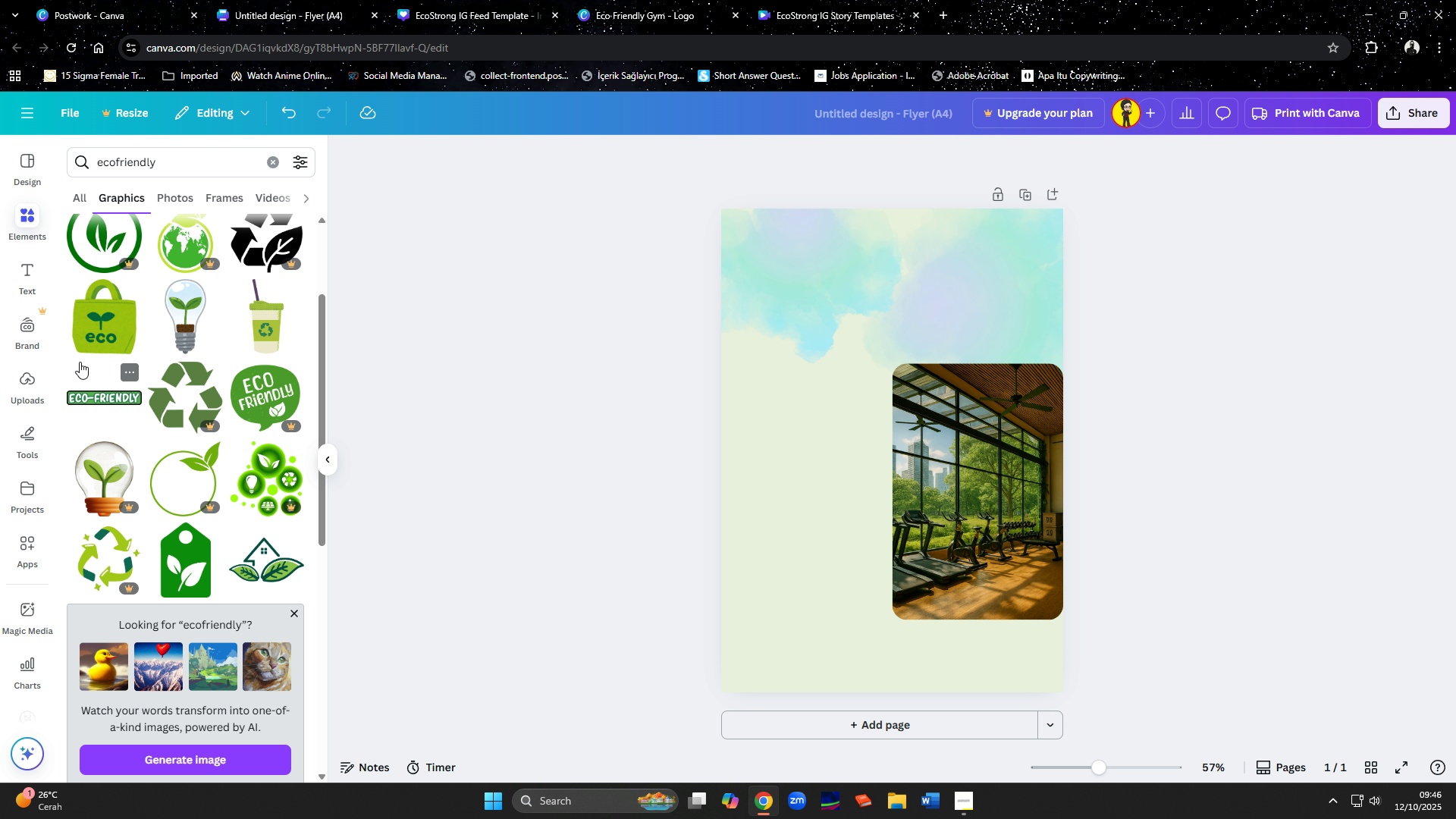 
left_click([268, 570])
 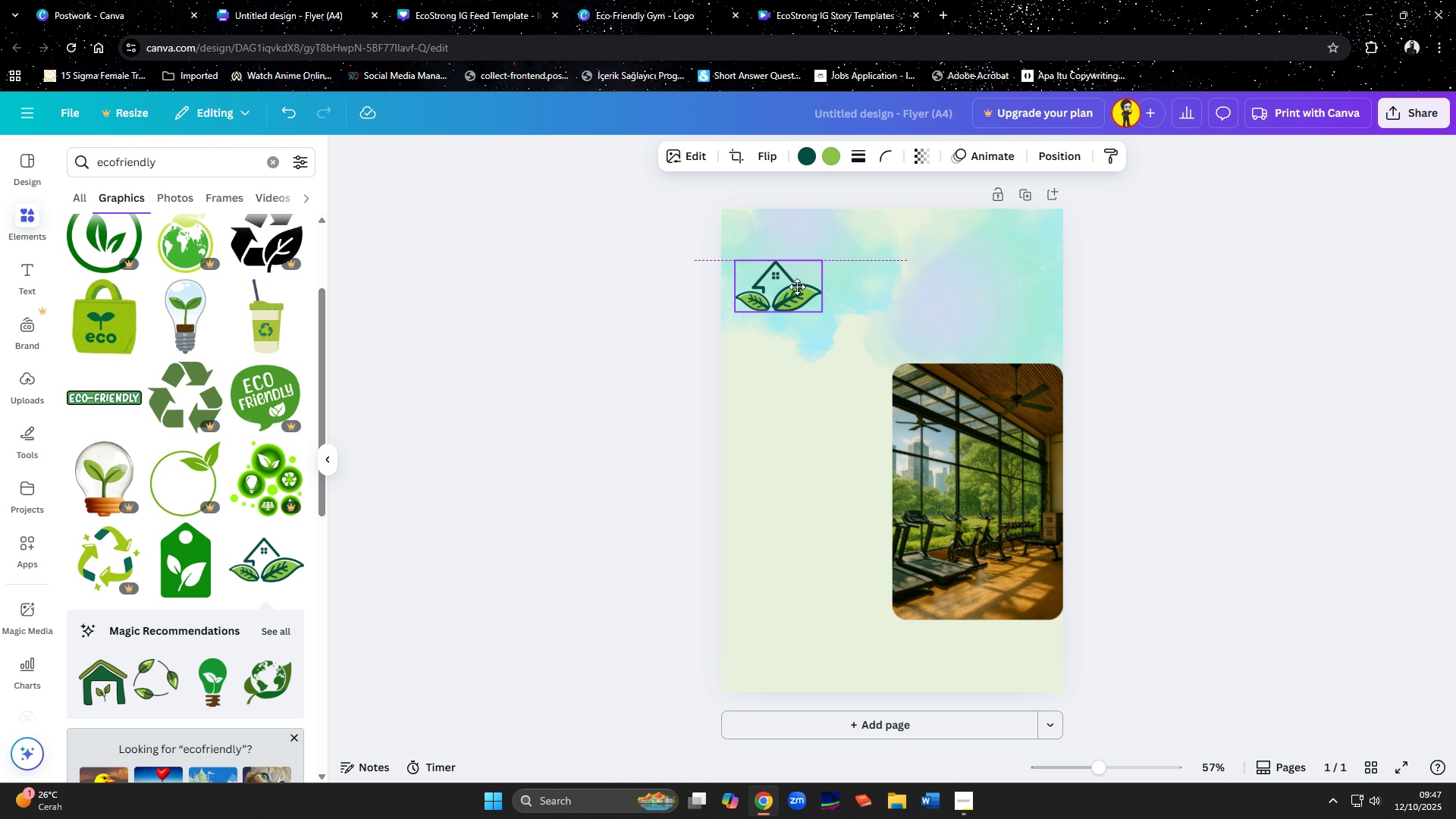 
wait(14.6)
 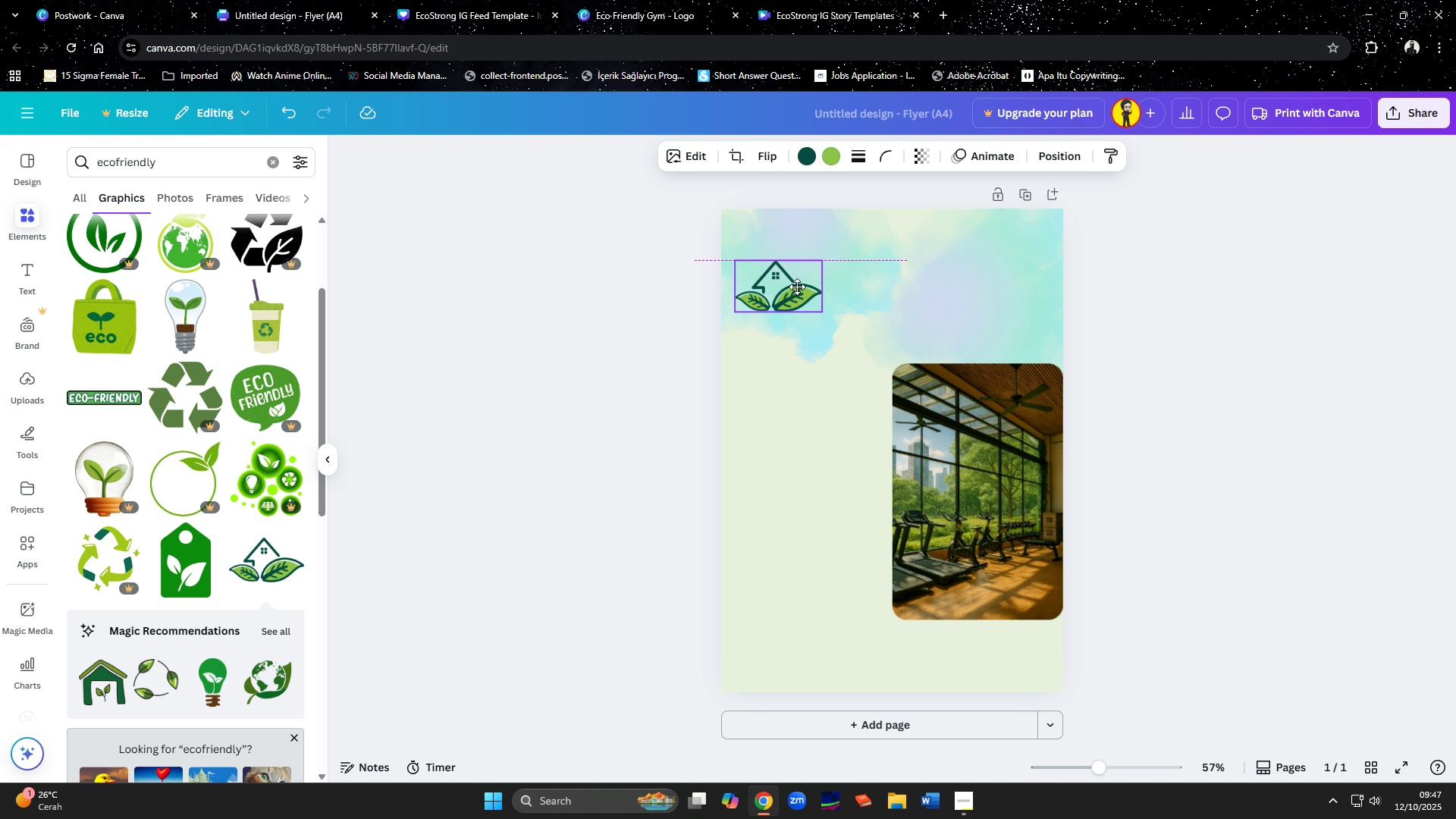 
left_click([1194, 375])
 